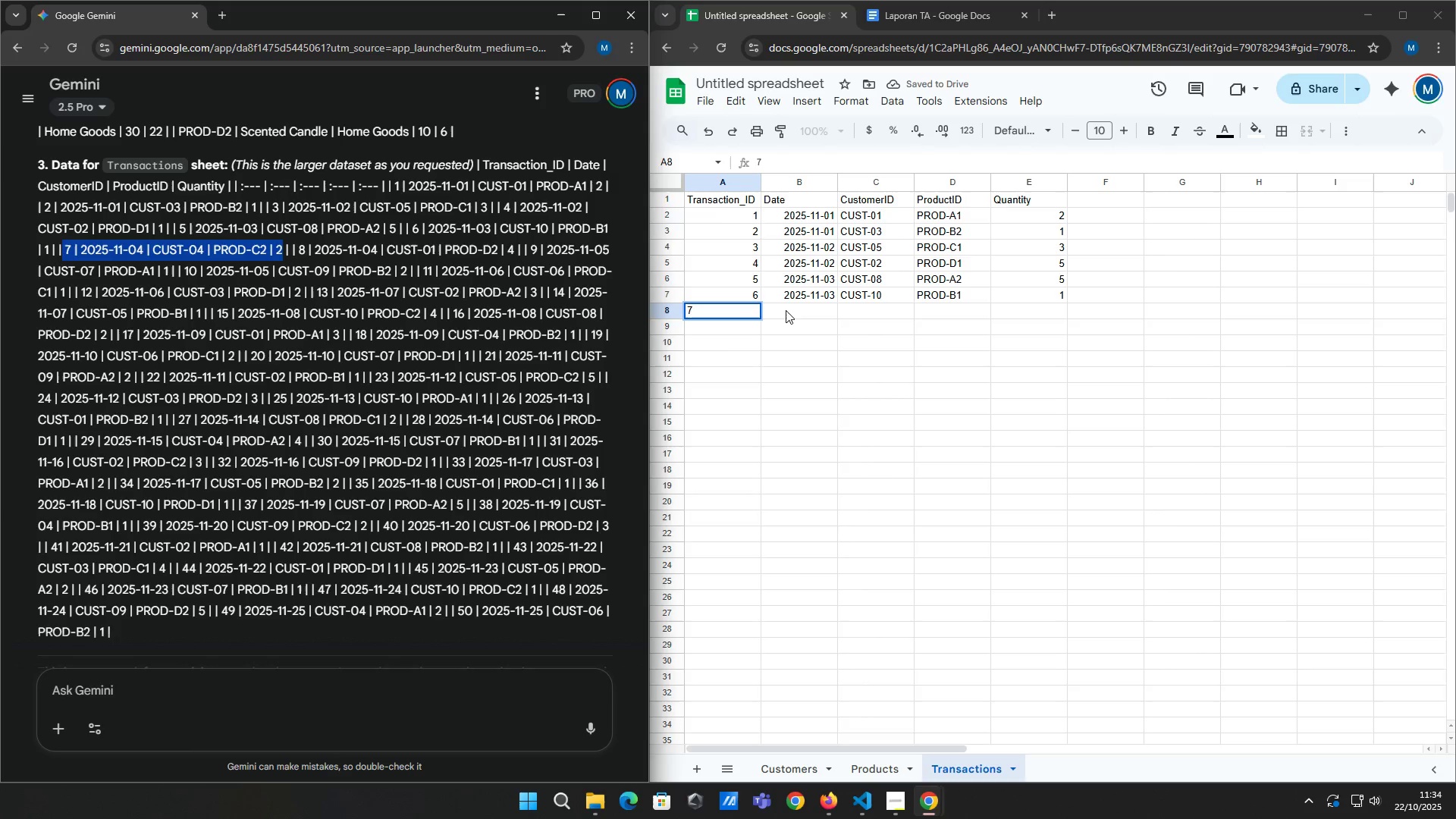 
left_click([786, 309])
 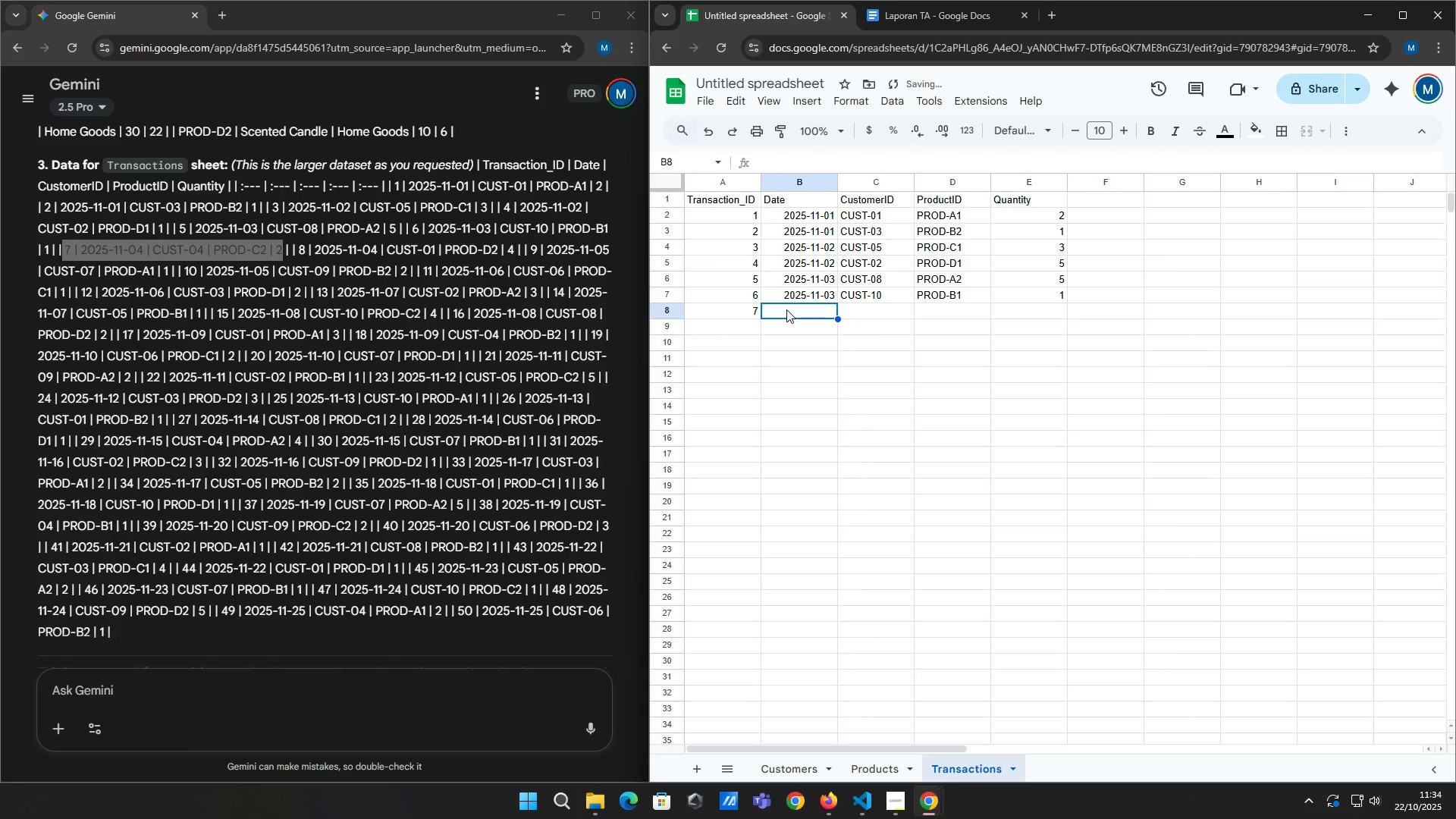 
type(2025-110)
key(Backspace)
type(-04)
key(Tab)
type(PROD)
key(Backspace)
key(Backspace)
key(Backspace)
key(Backspace)
 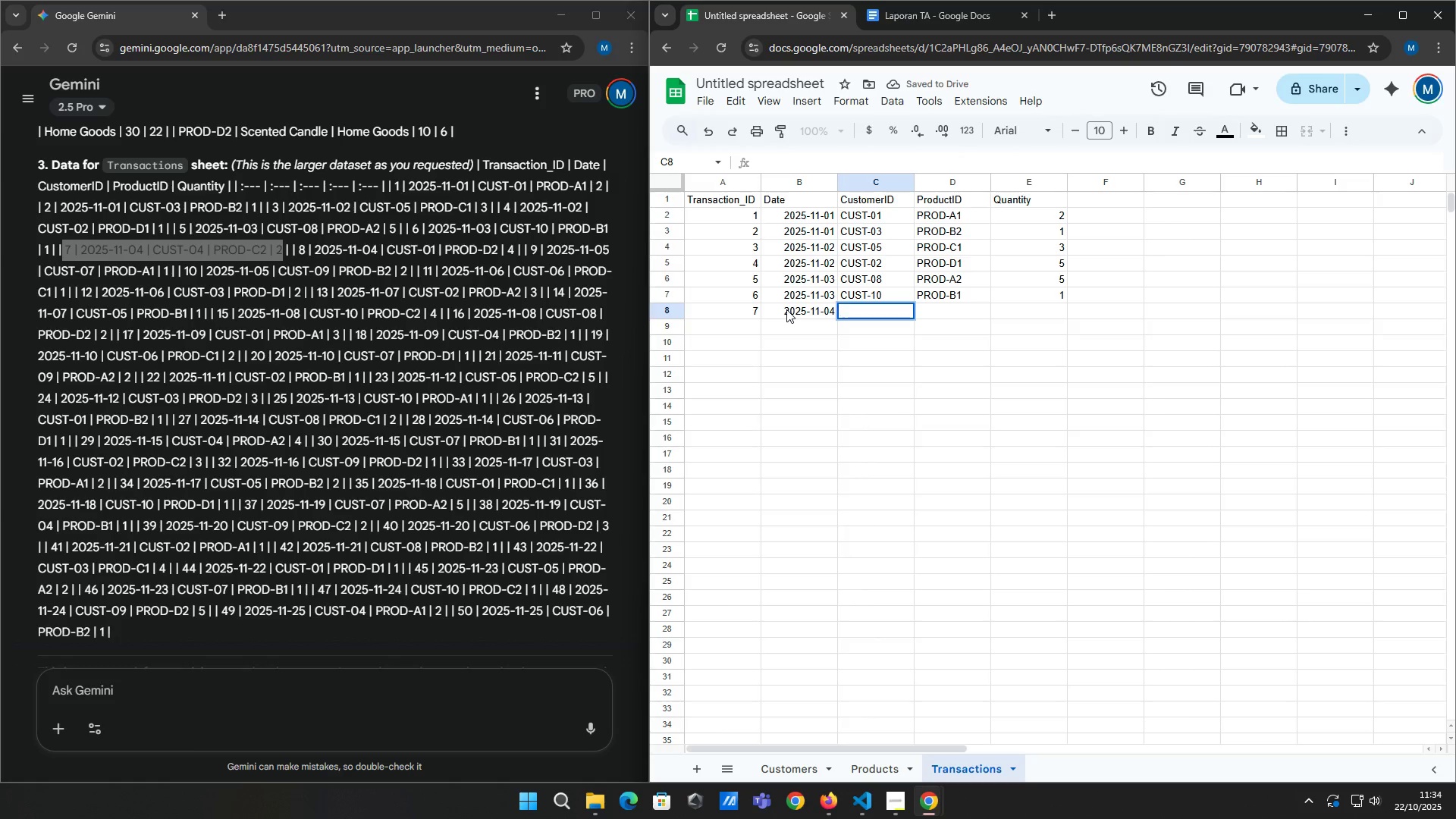 
type(CUST-04)
key(Tab)
type(PROD-C@)
key(Backspace)
type(2)
key(Tab)
type(2)
 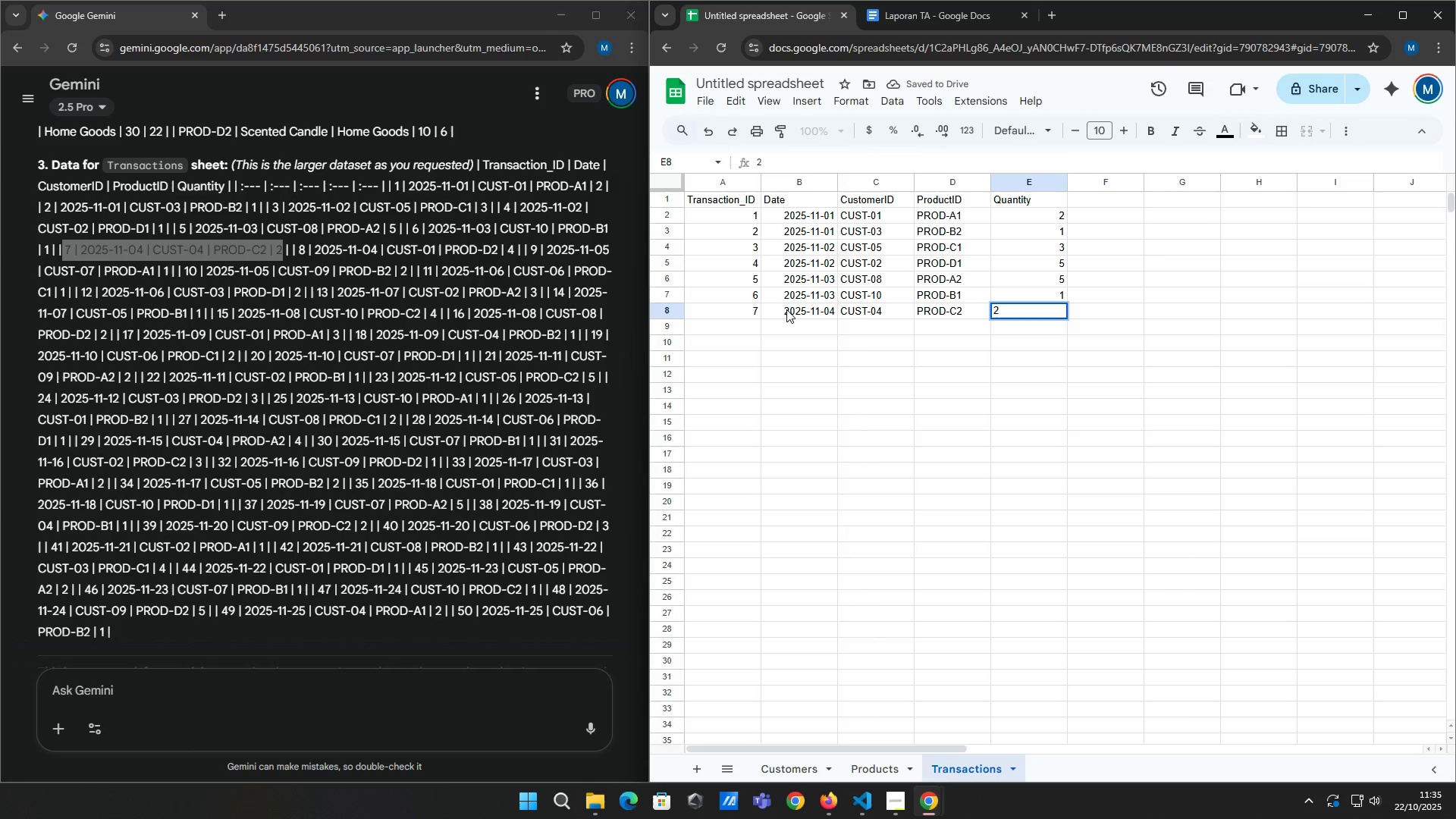 
key(Enter)
 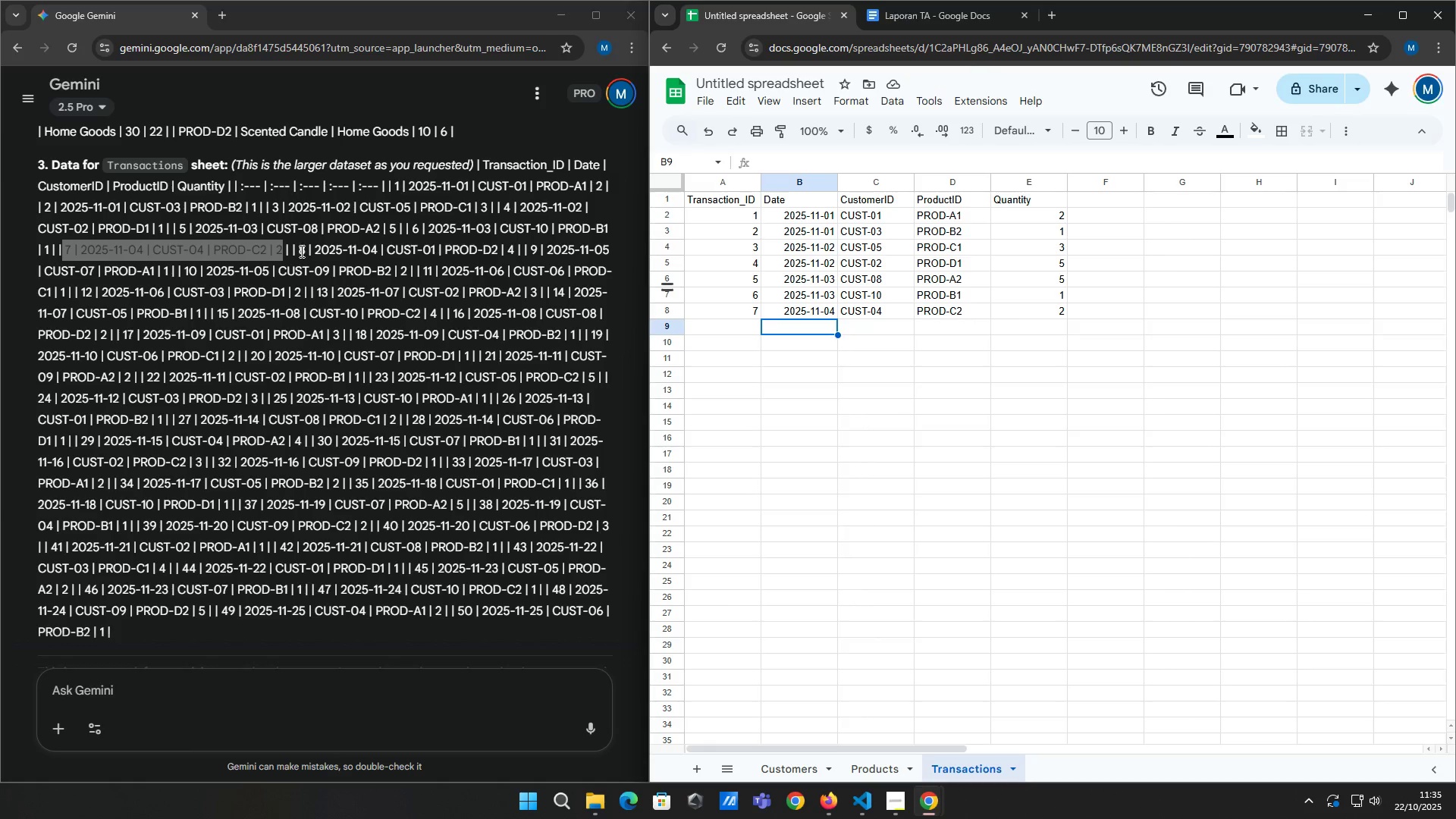 
wait(7.18)
 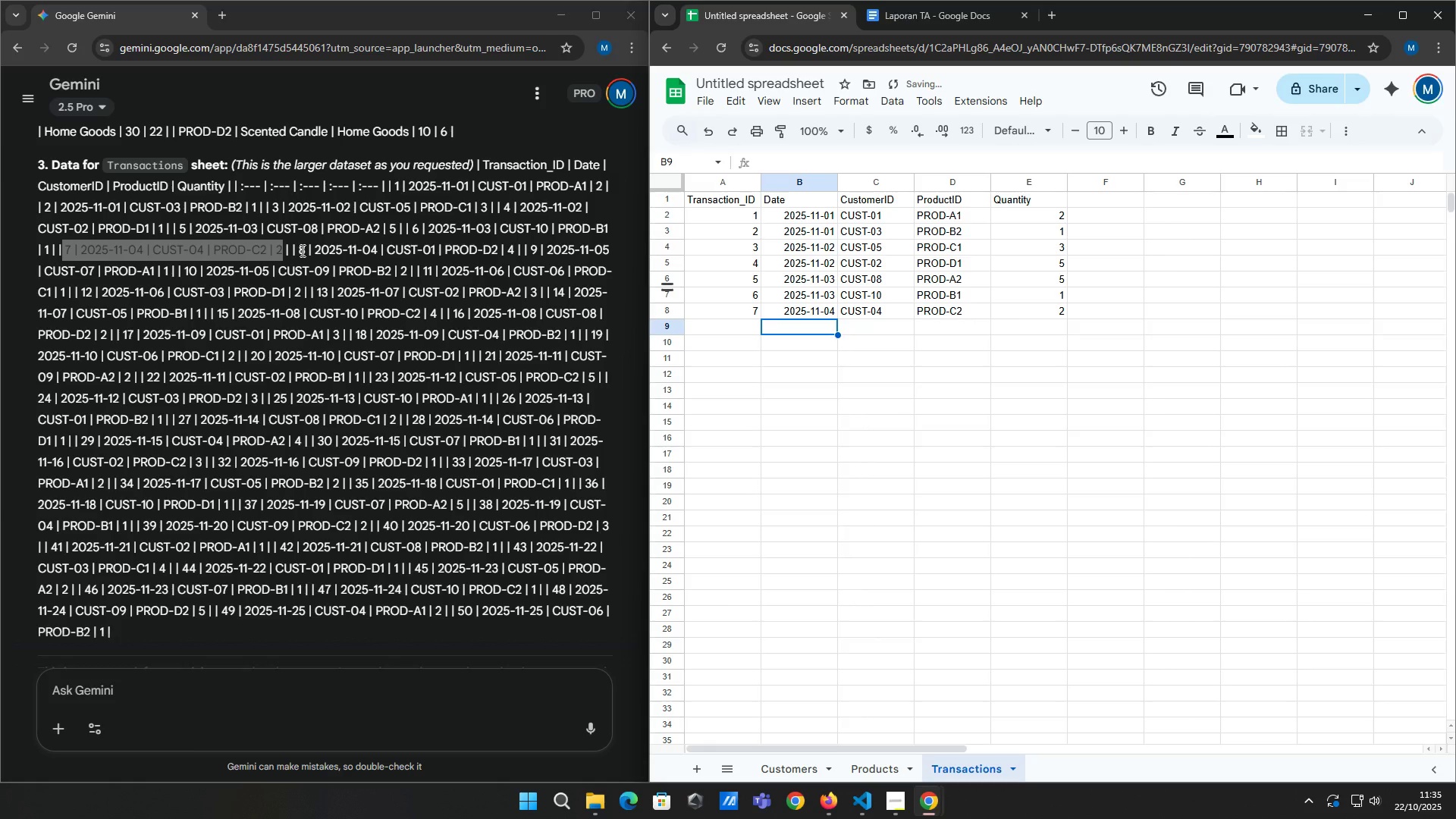 
left_click_drag(start_coordinate=[295, 249], to_coordinate=[511, 253])
 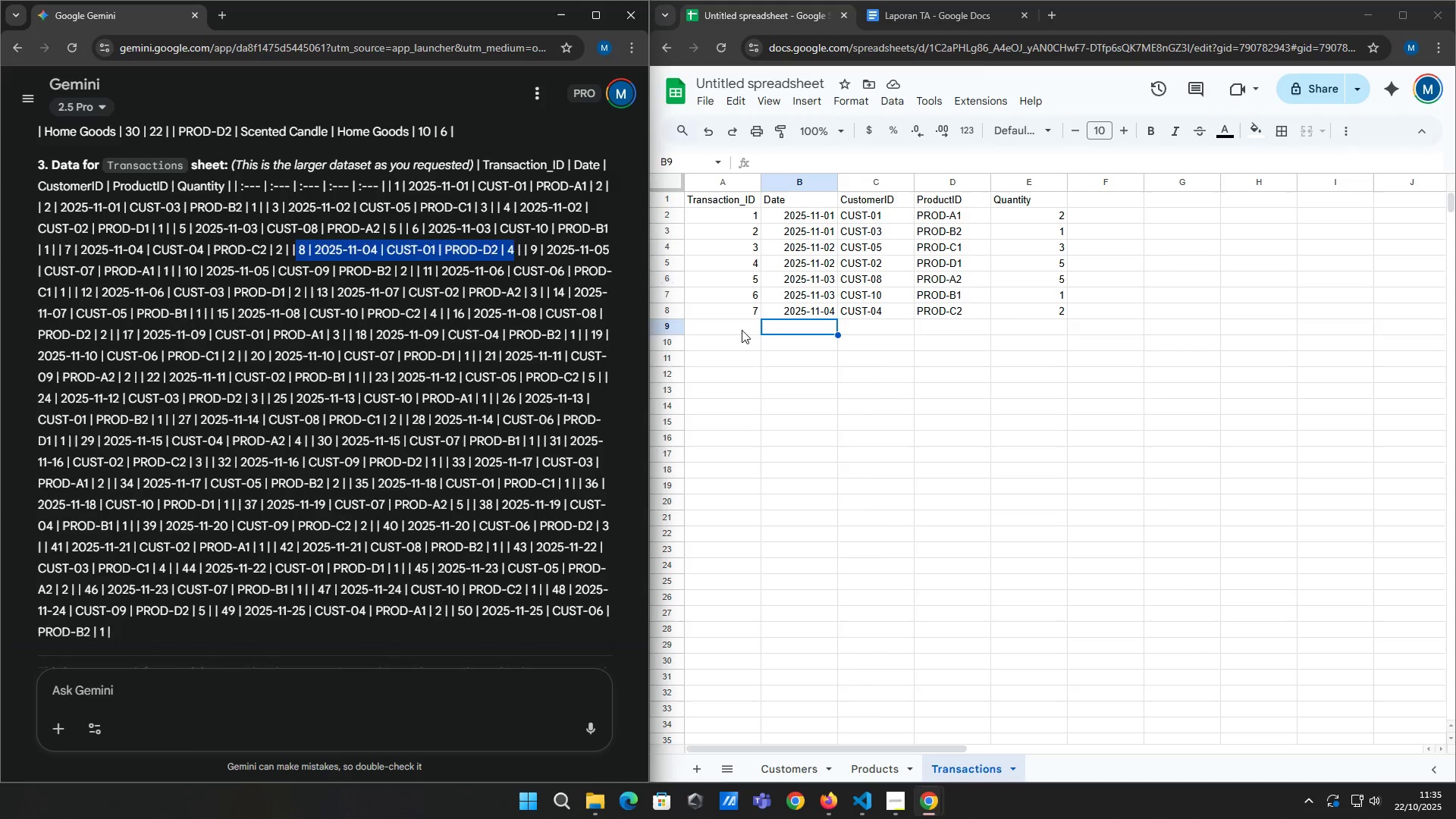 
left_click([742, 330])
 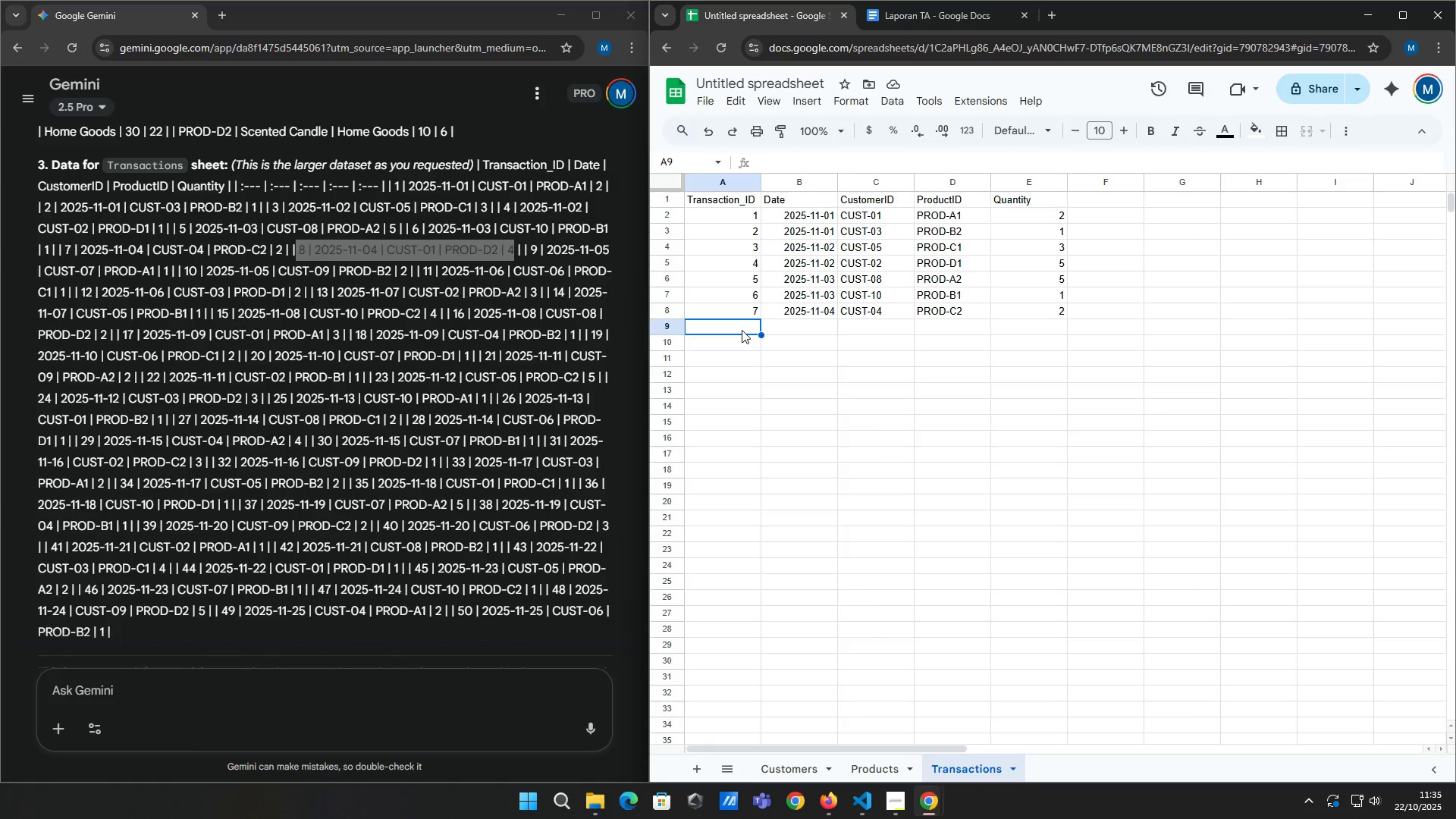 
type(8)
key(Tab)
type(2025-11-04)
key(Tab)
type(CUST-01)
key(Tab)
type(PROD-D2)
key(Tab)
type(4)
 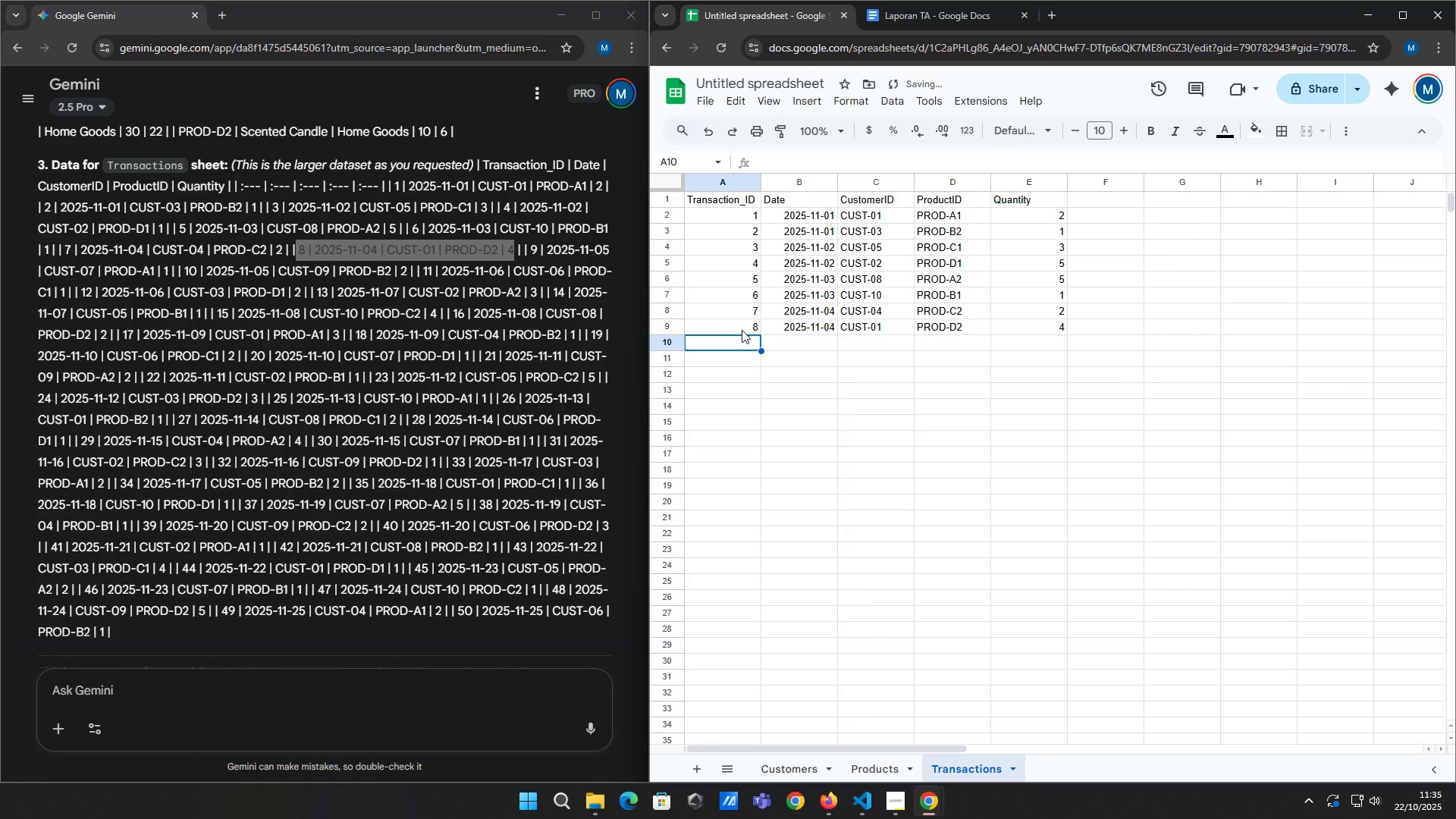 
 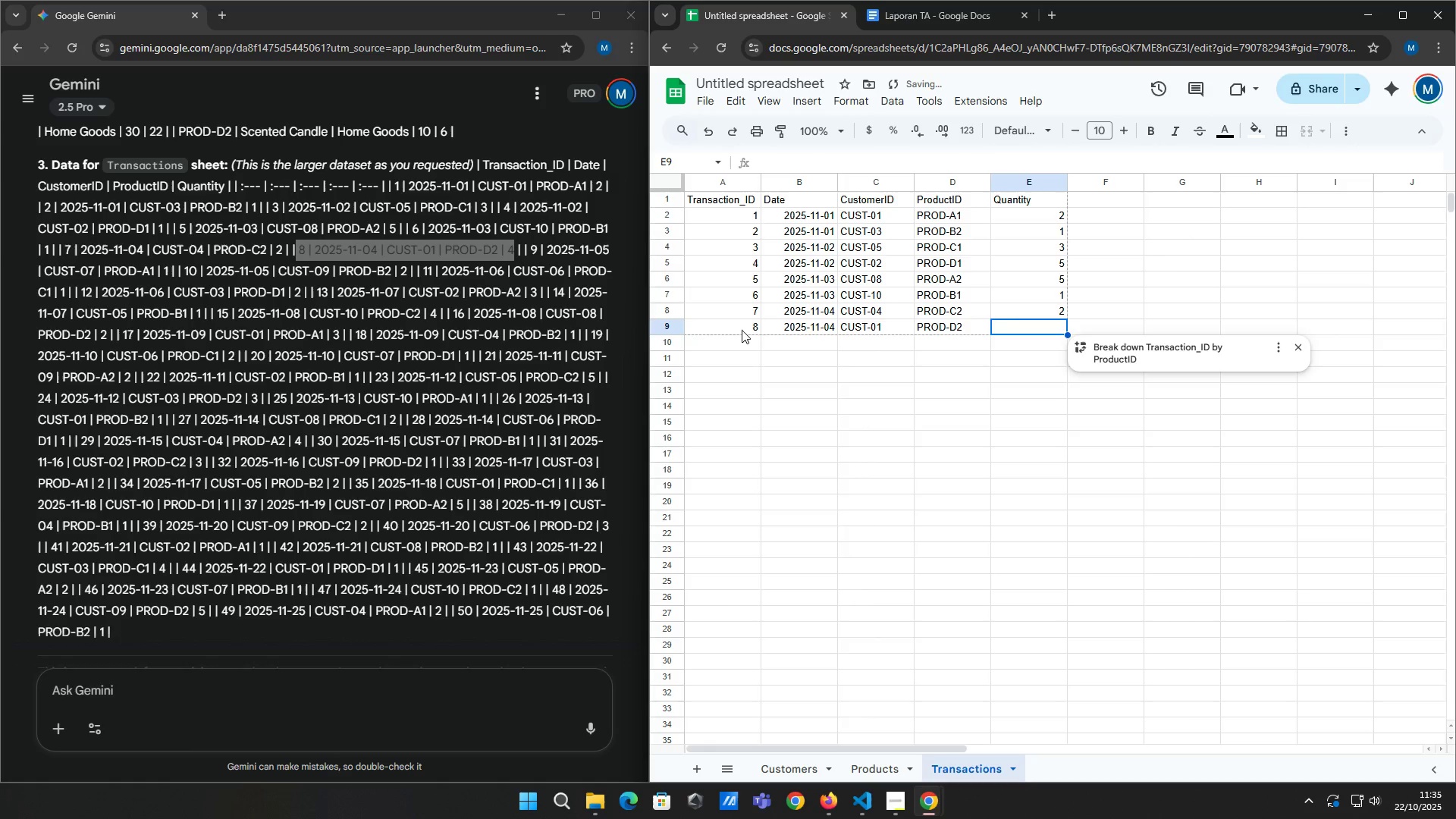 
key(Enter)
 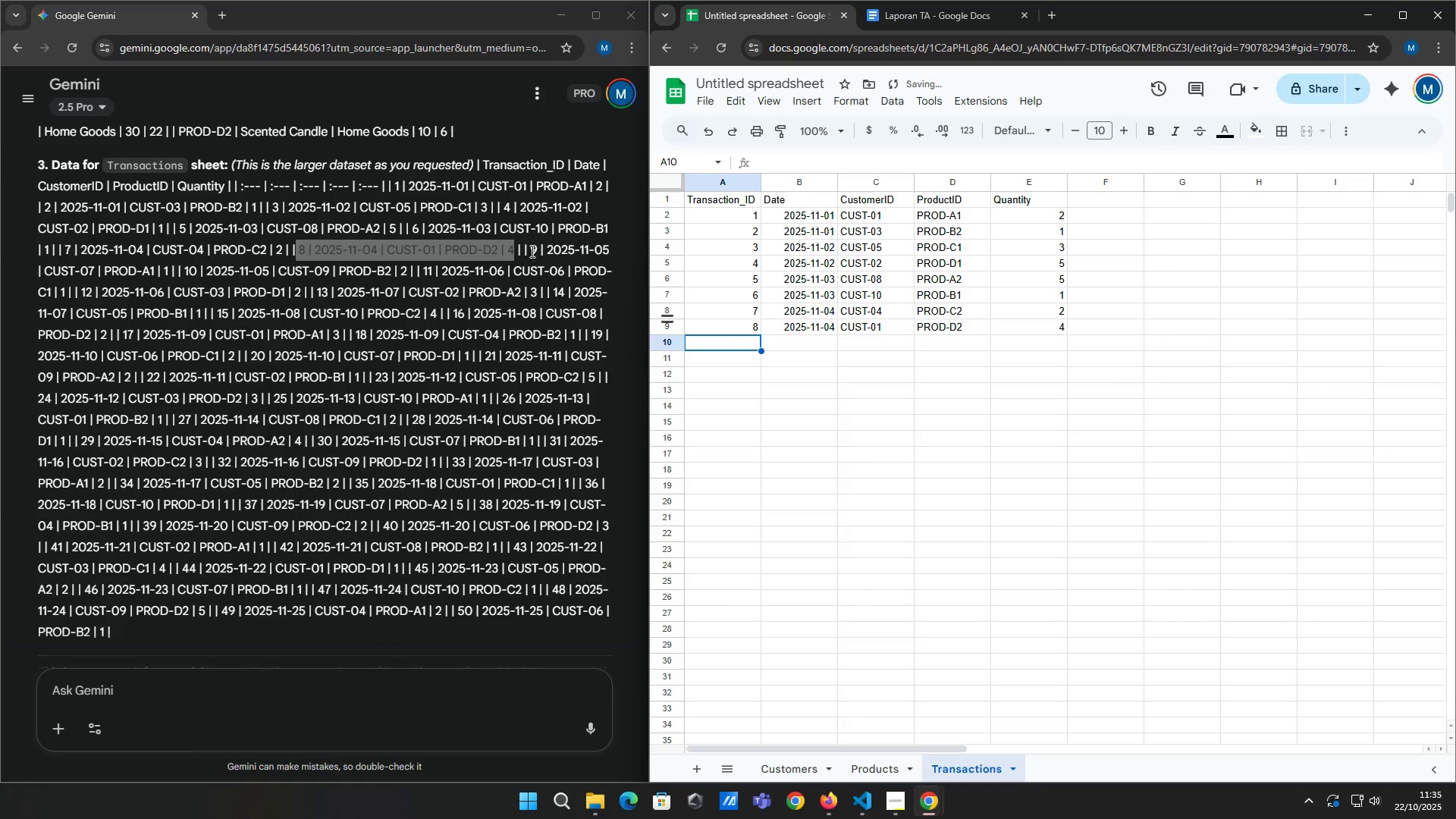 
left_click_drag(start_coordinate=[529, 248], to_coordinate=[168, 275])
 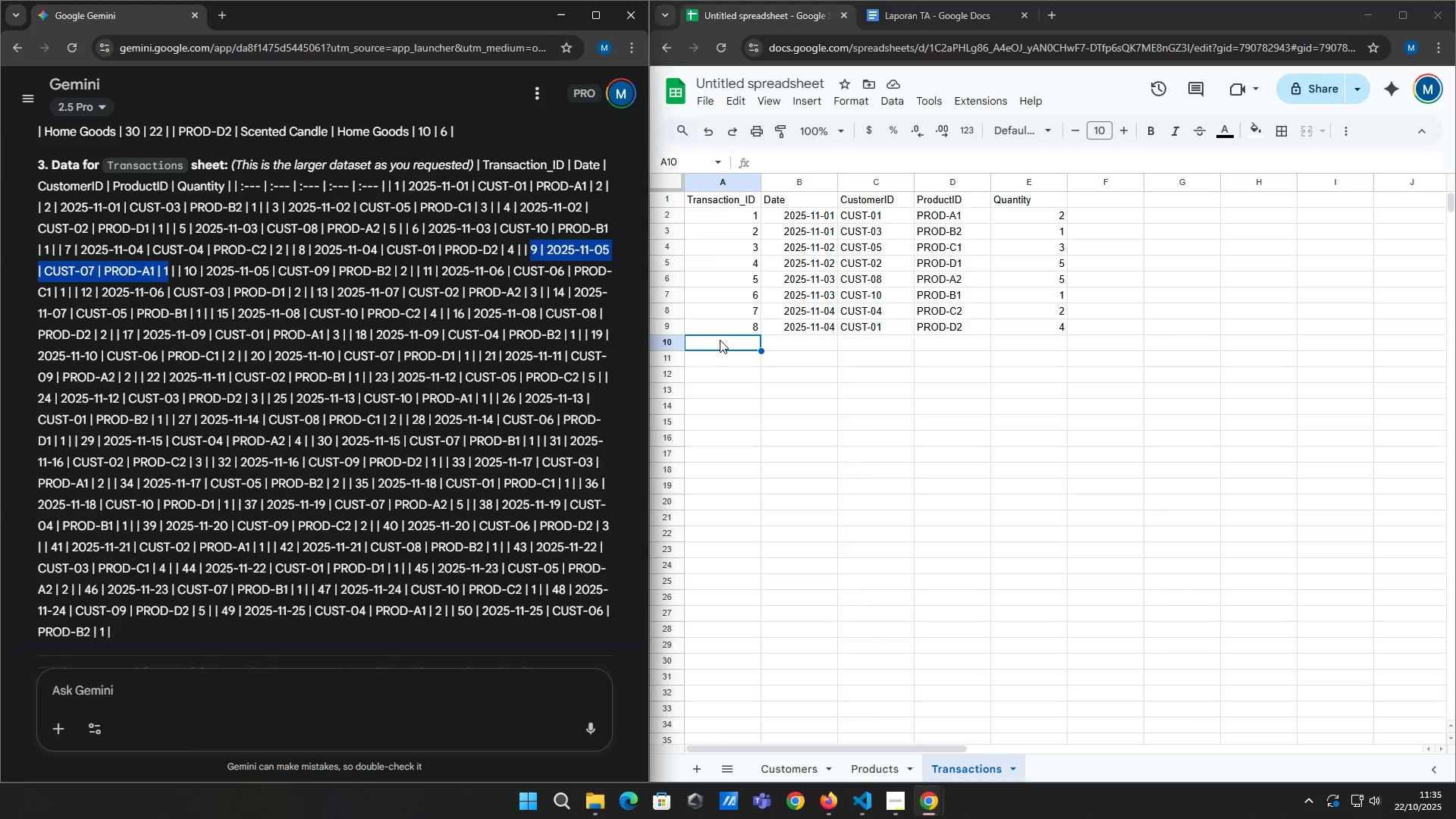 
left_click([720, 340])
 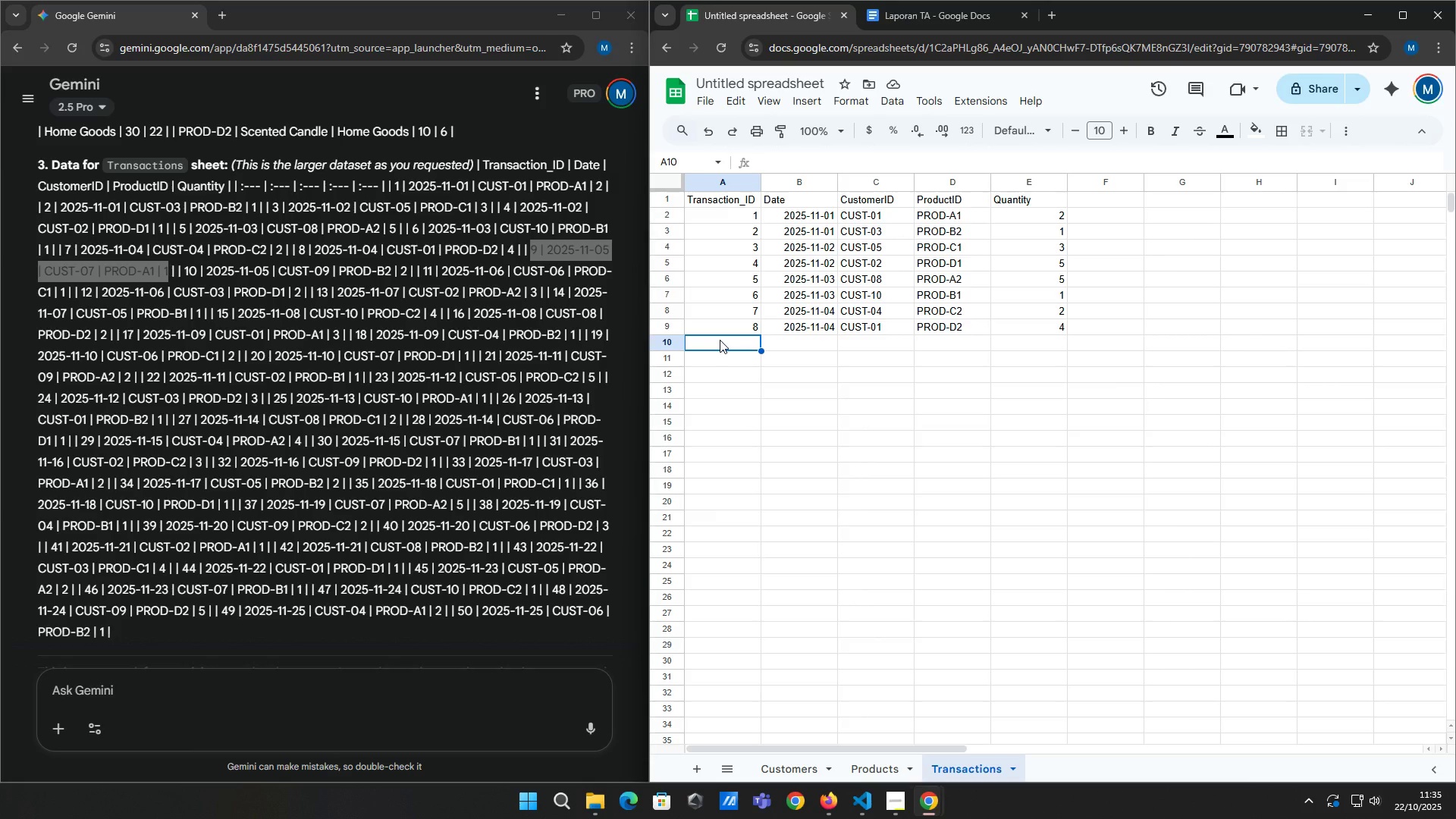 
type(9)
key(Tab)
type(2025)
 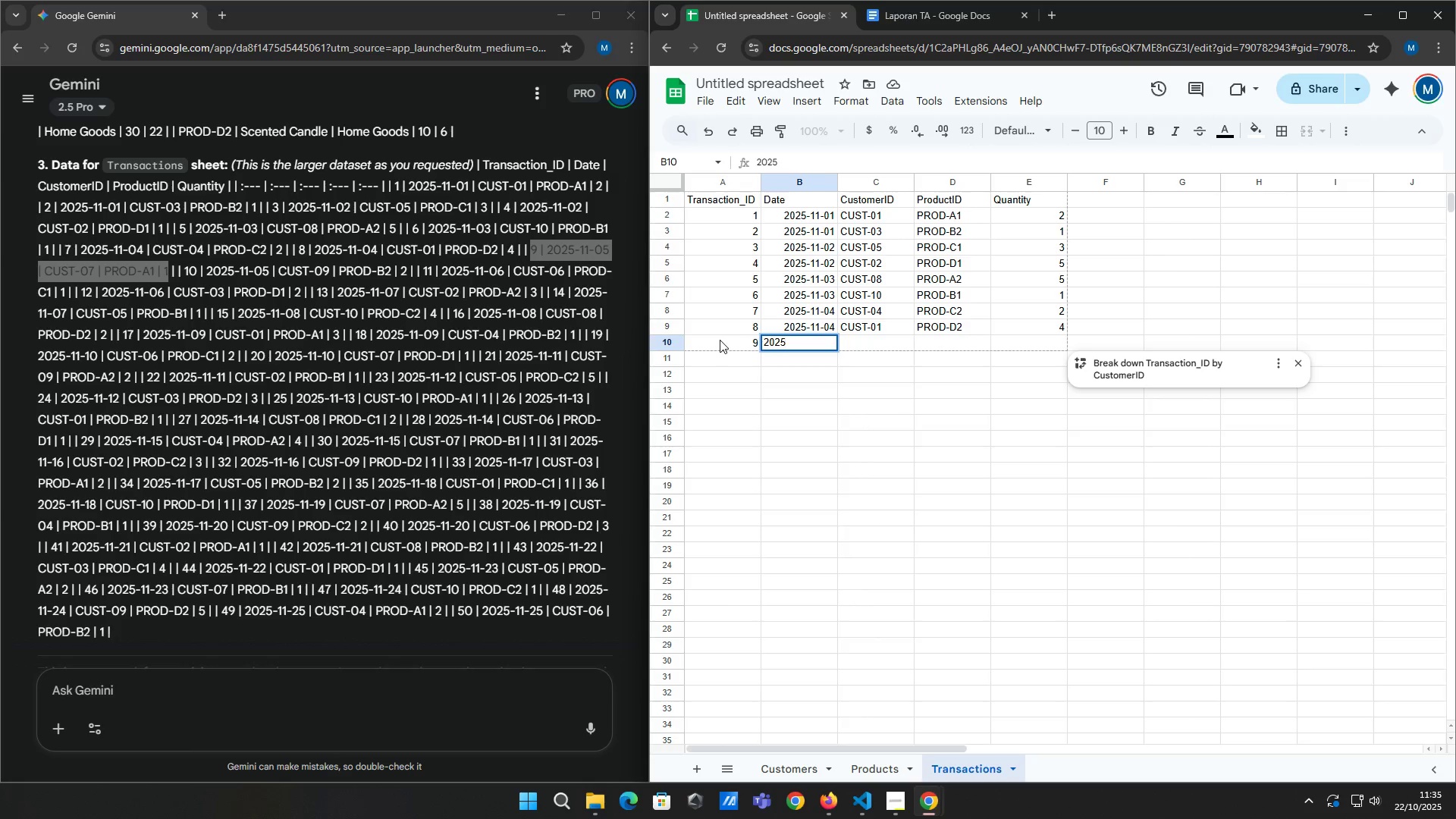 
wait(6.33)
 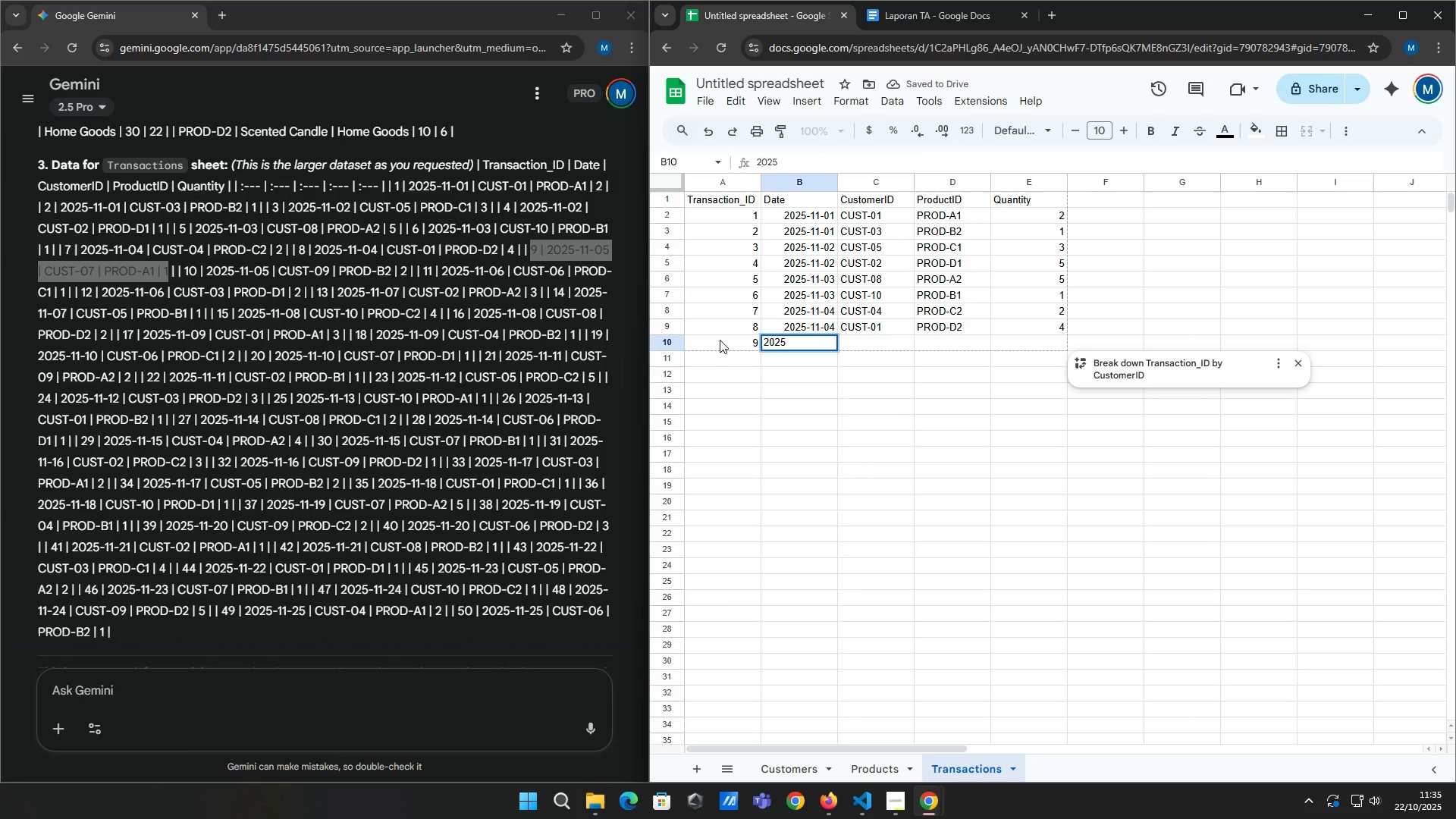 
key(Tab)
 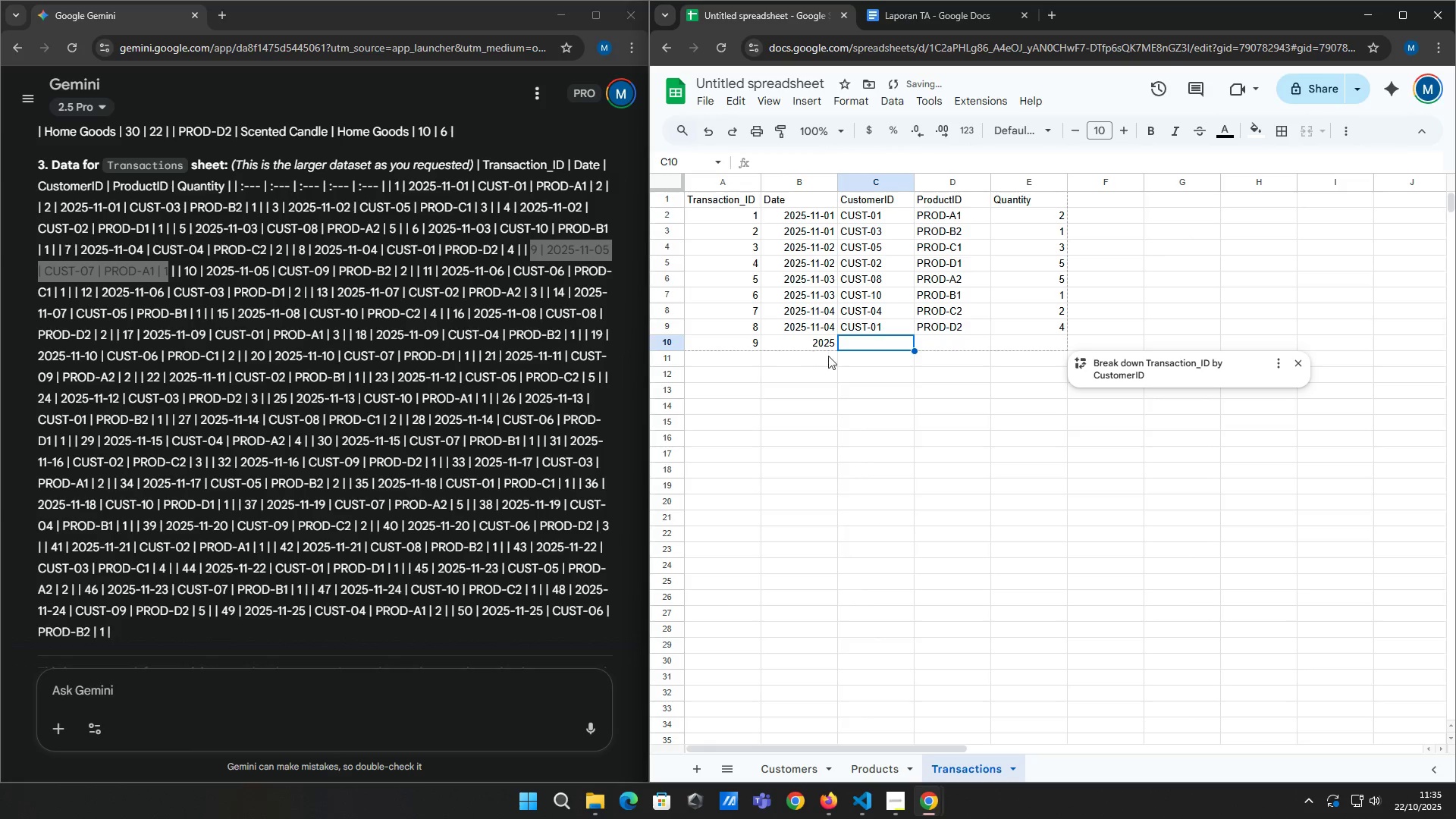 
left_click([805, 345])
 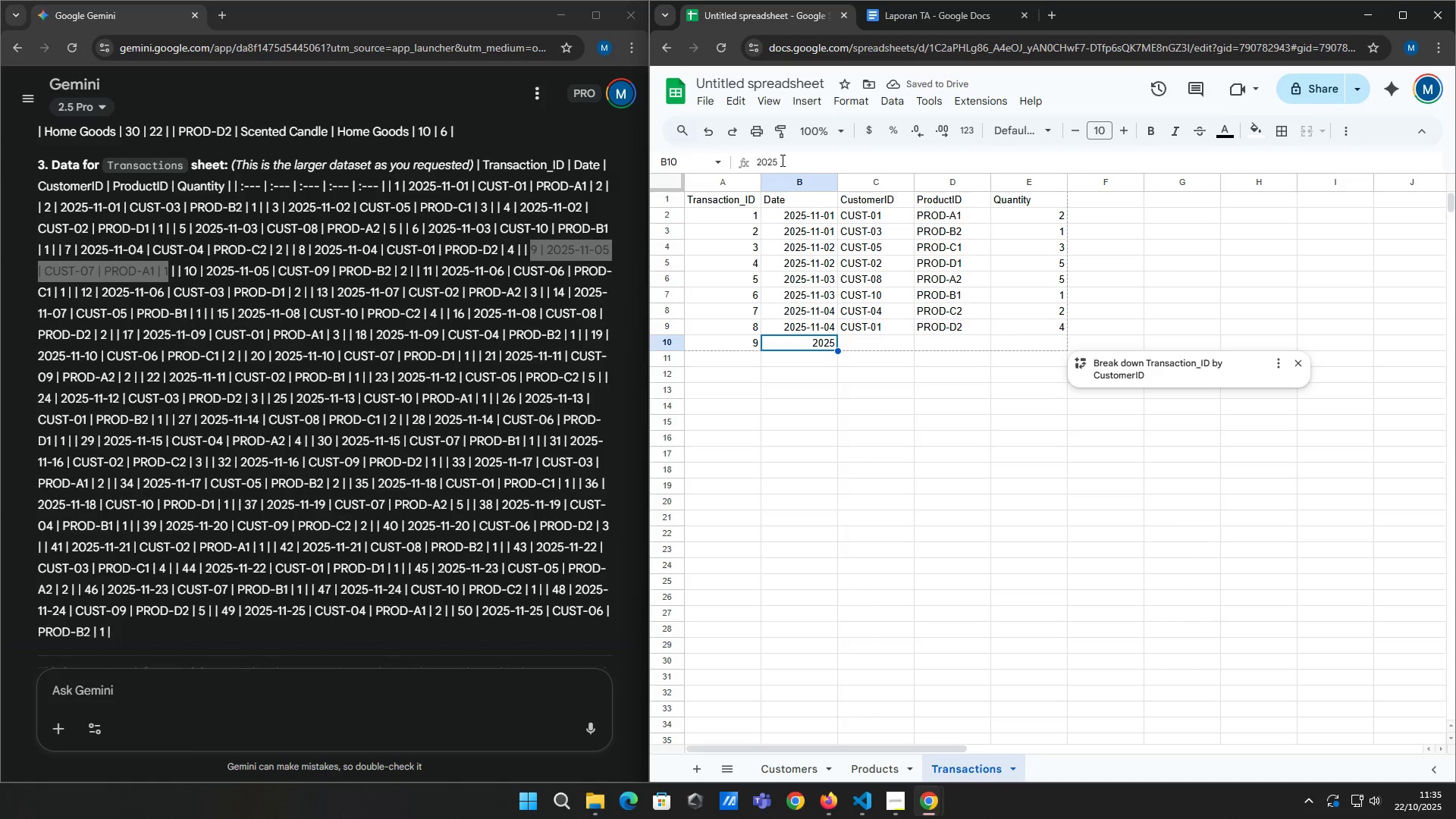 
left_click([785, 158])
 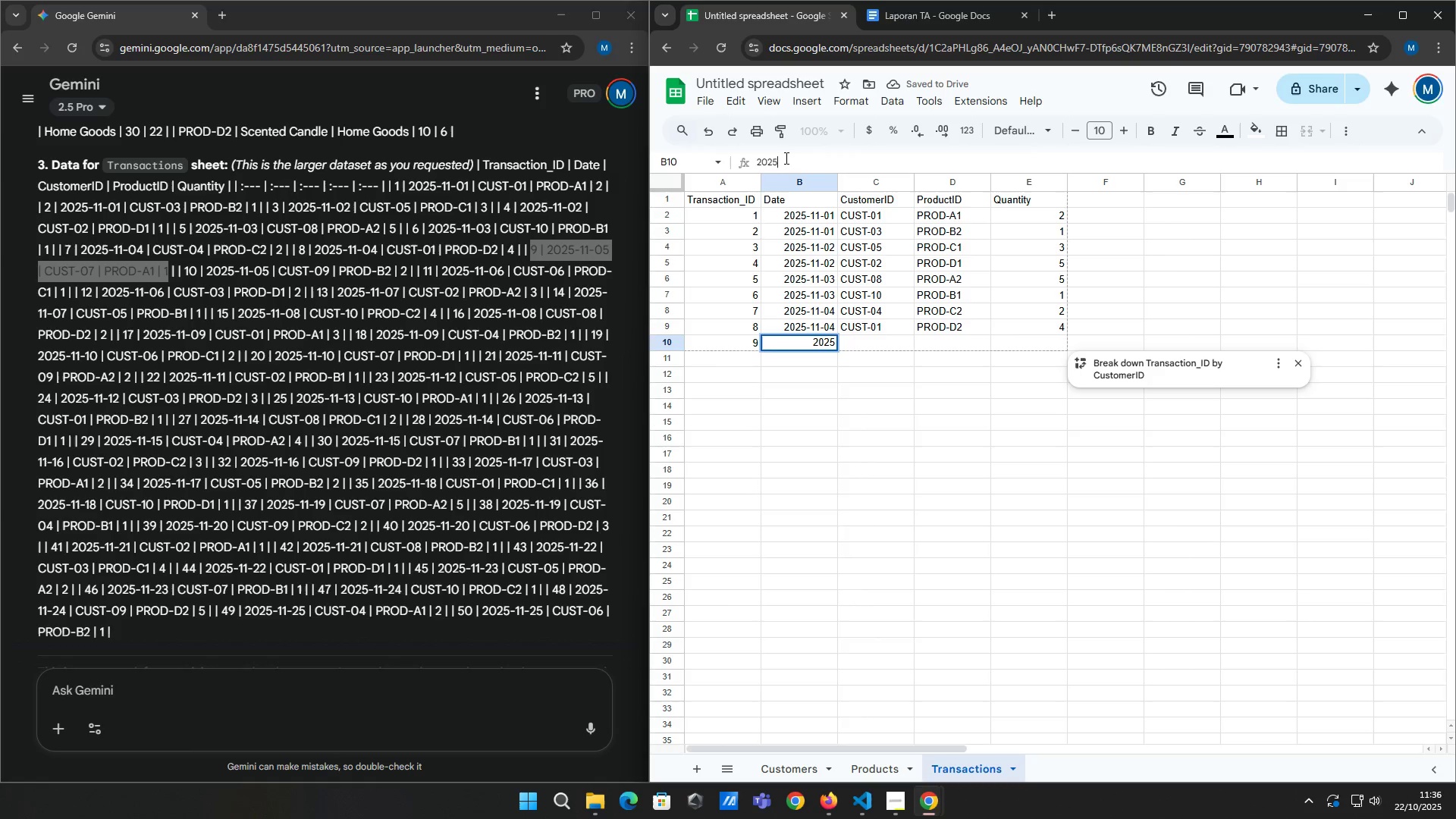 
key(Minus)
 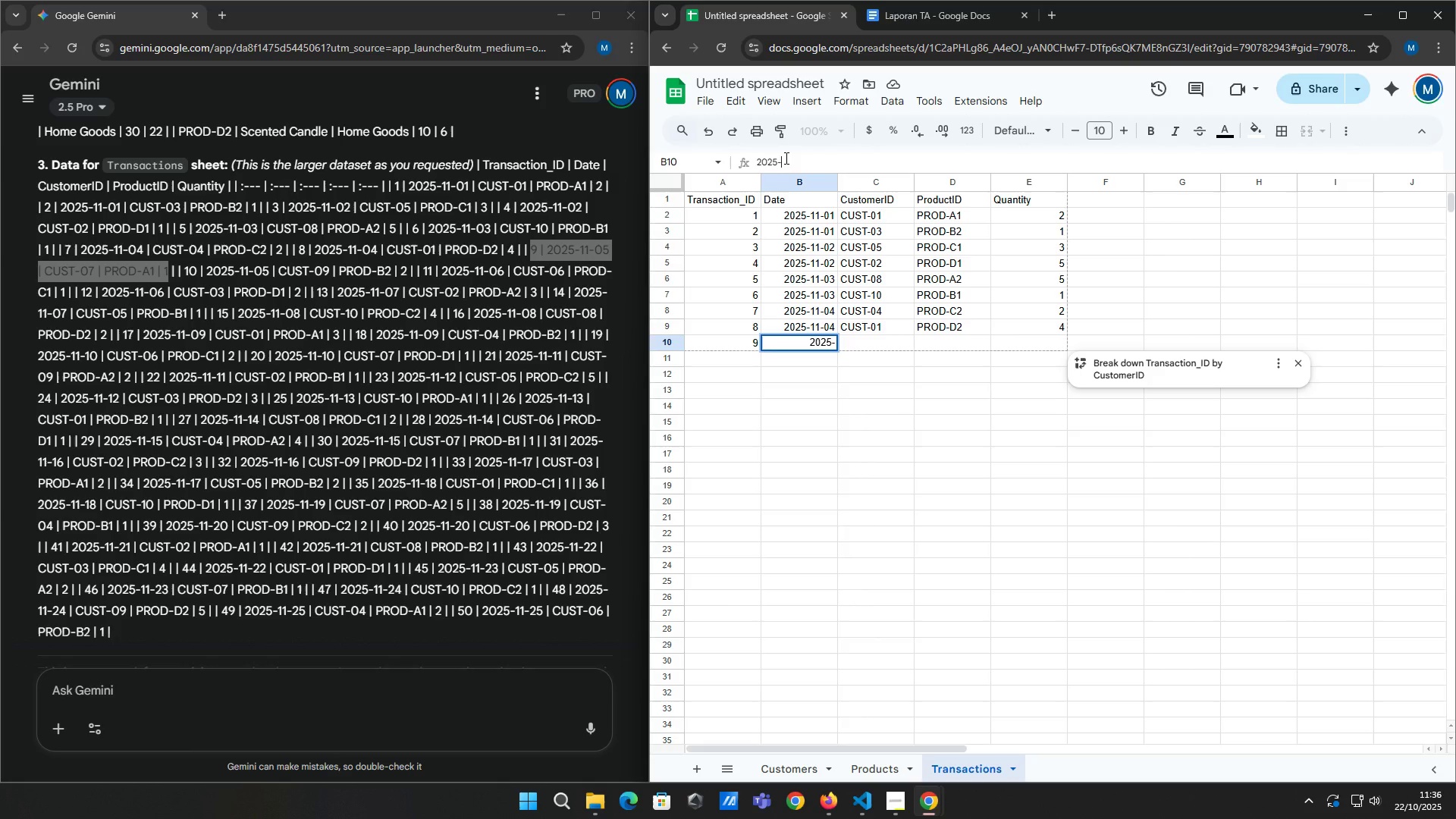 
wait(5.78)
 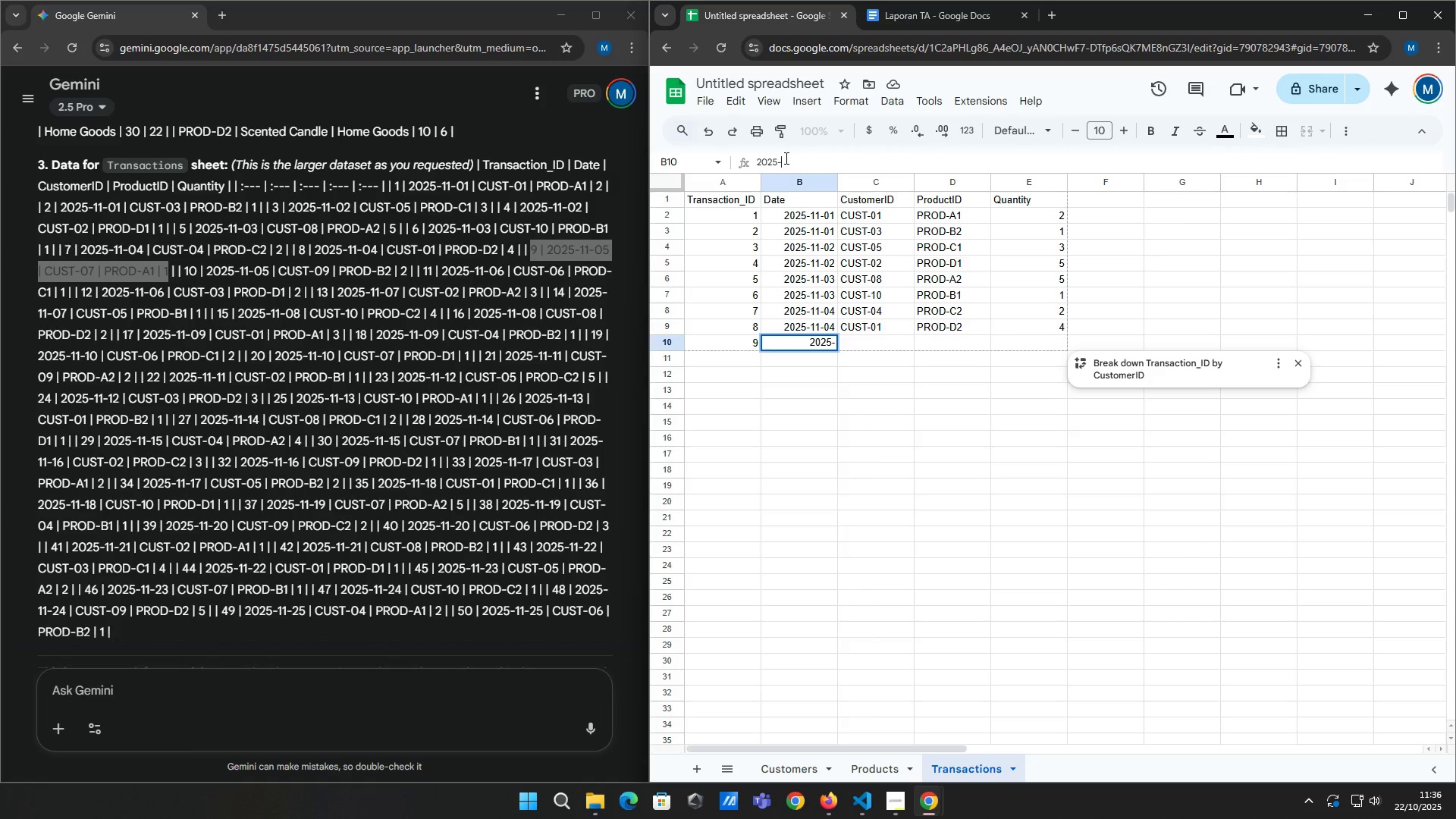 
type(1-05)
 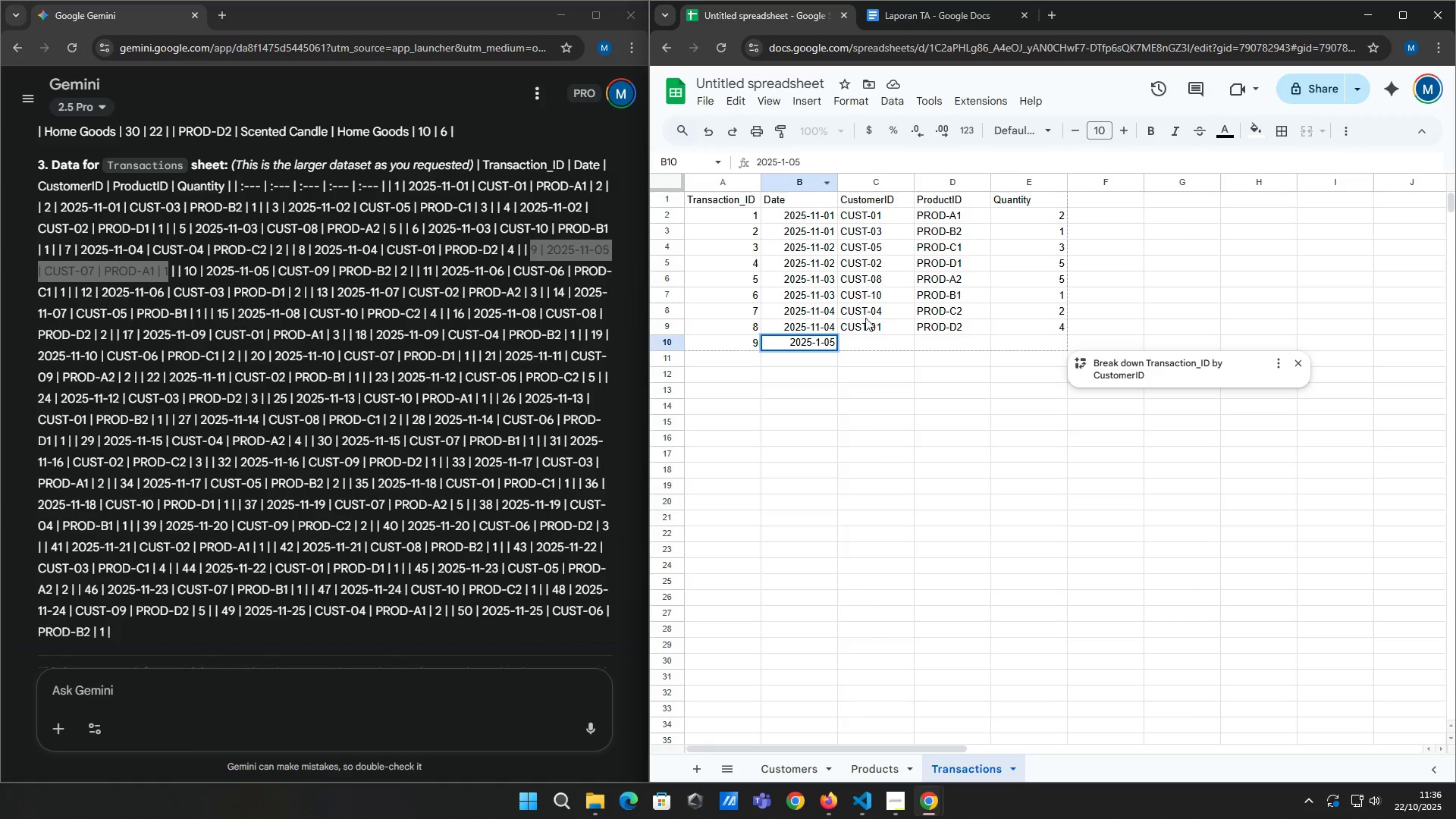 
left_click([890, 347])
 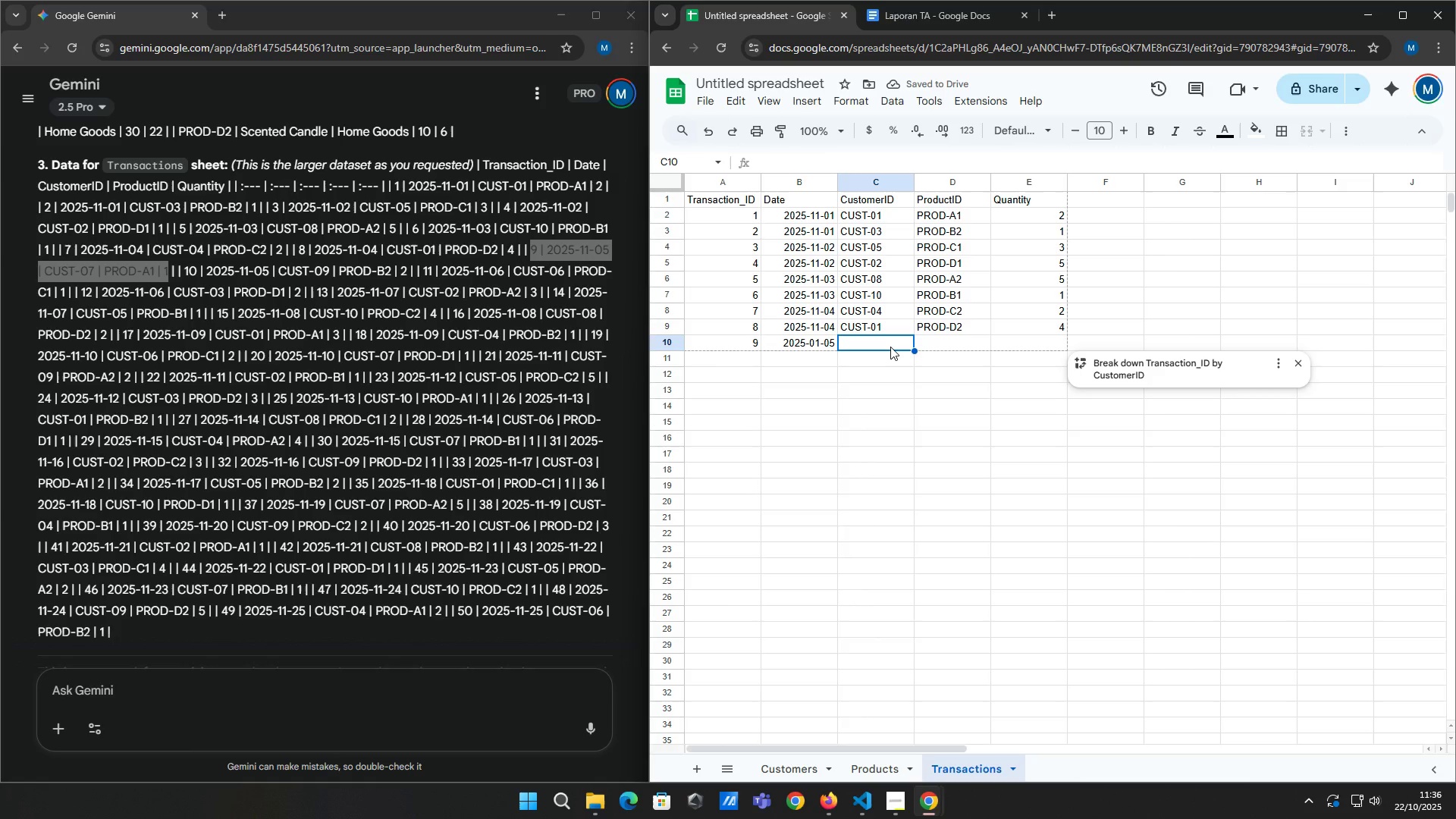 
wait(8.46)
 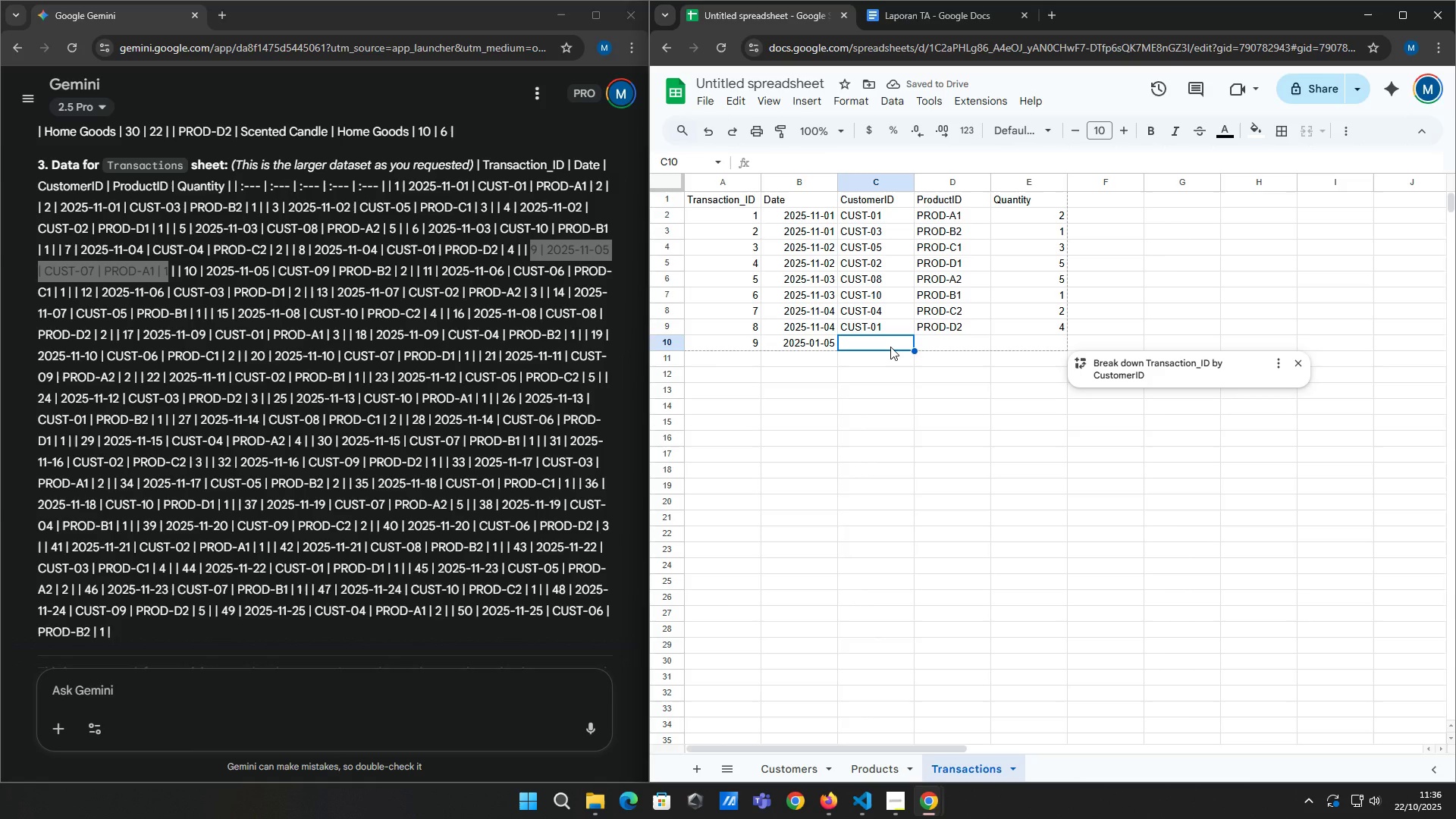 
left_click([820, 344])
 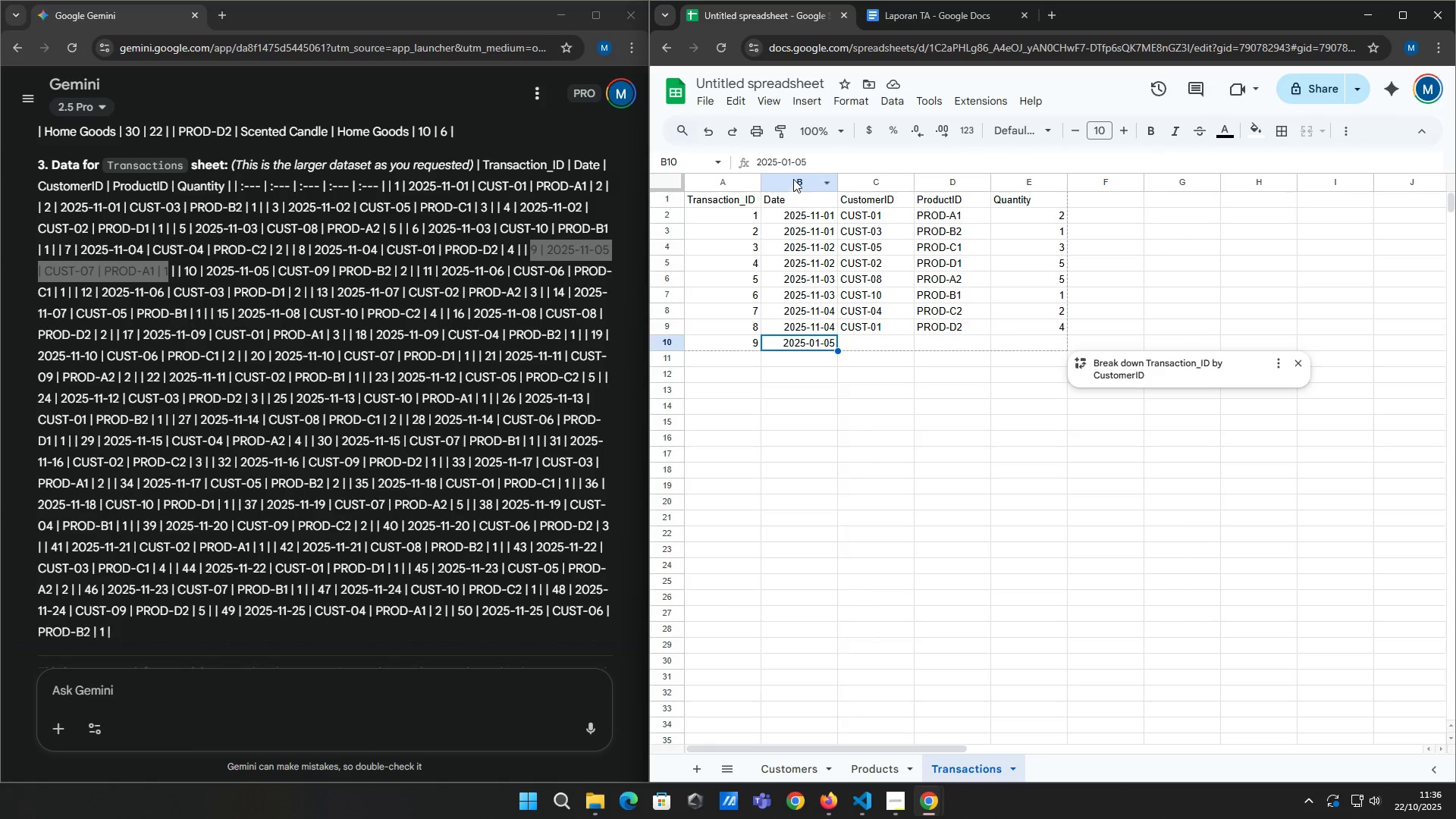 
left_click([787, 163])
 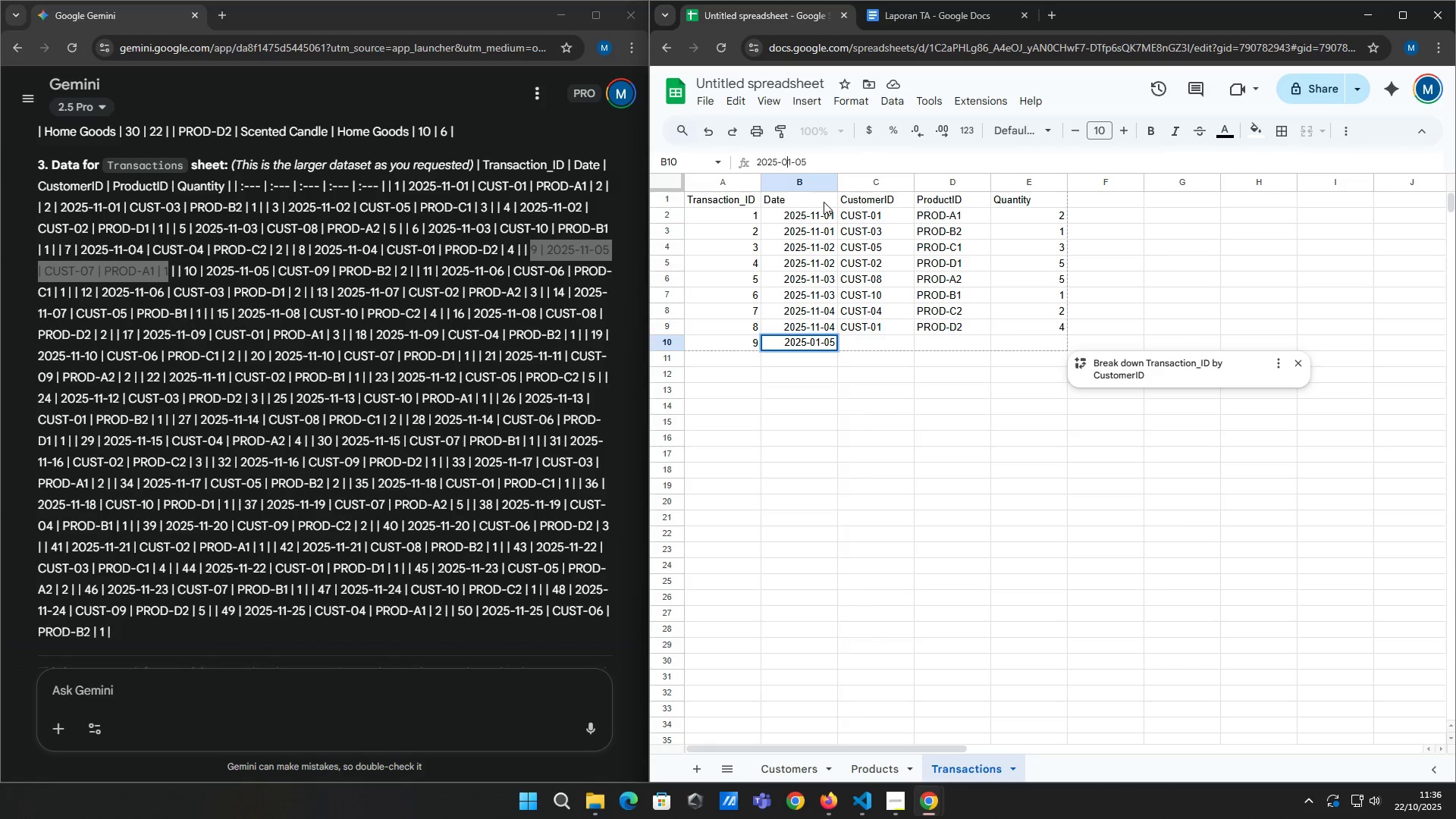 
key(Backspace)
type(1)
key(Tab)
type(CUST-07)
key(Tab)
type(PROD-A1)
key(Tab)
 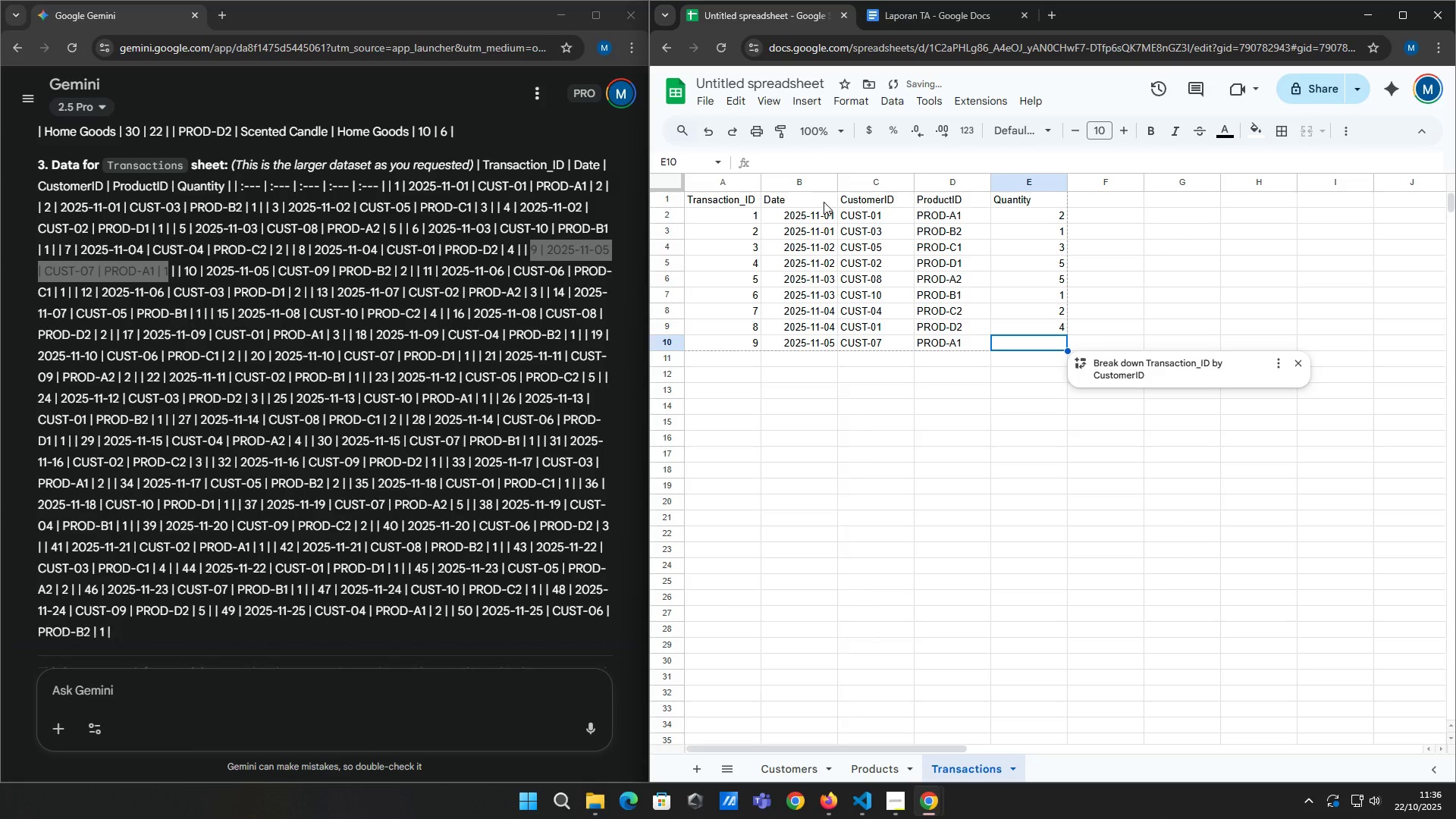 
key(1)
 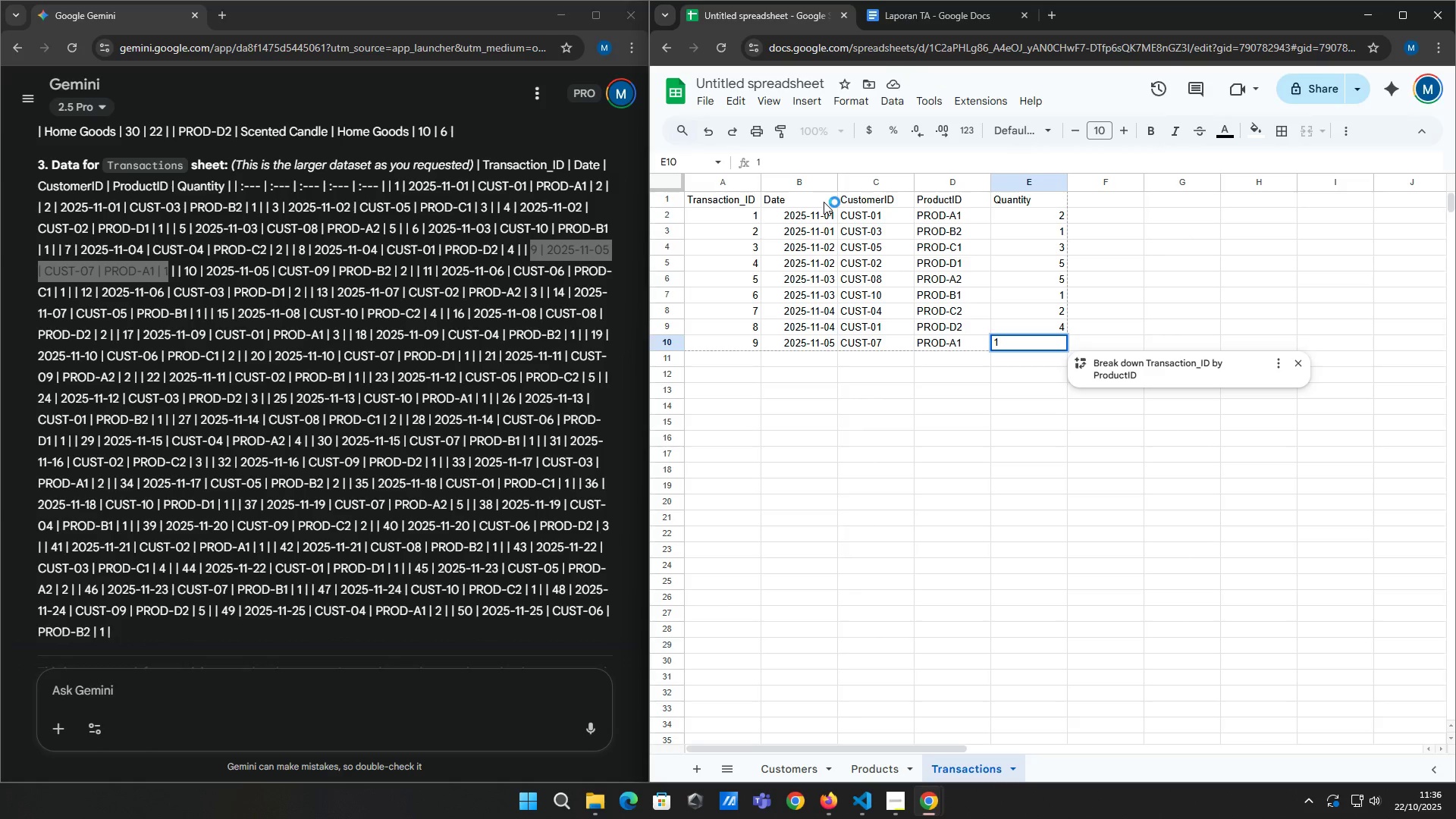 
key(Enter)
 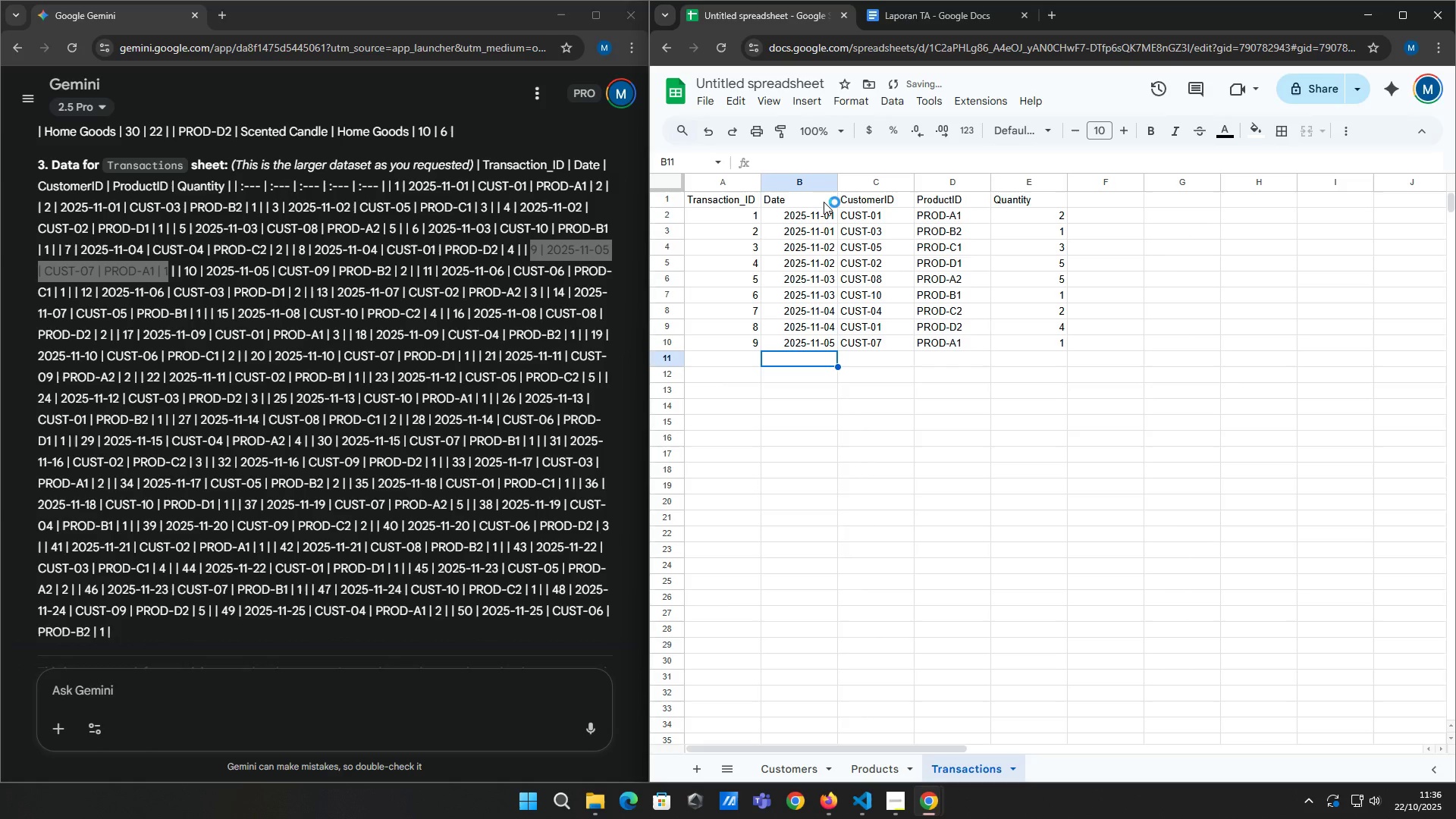 
key(ArrowLeft)
 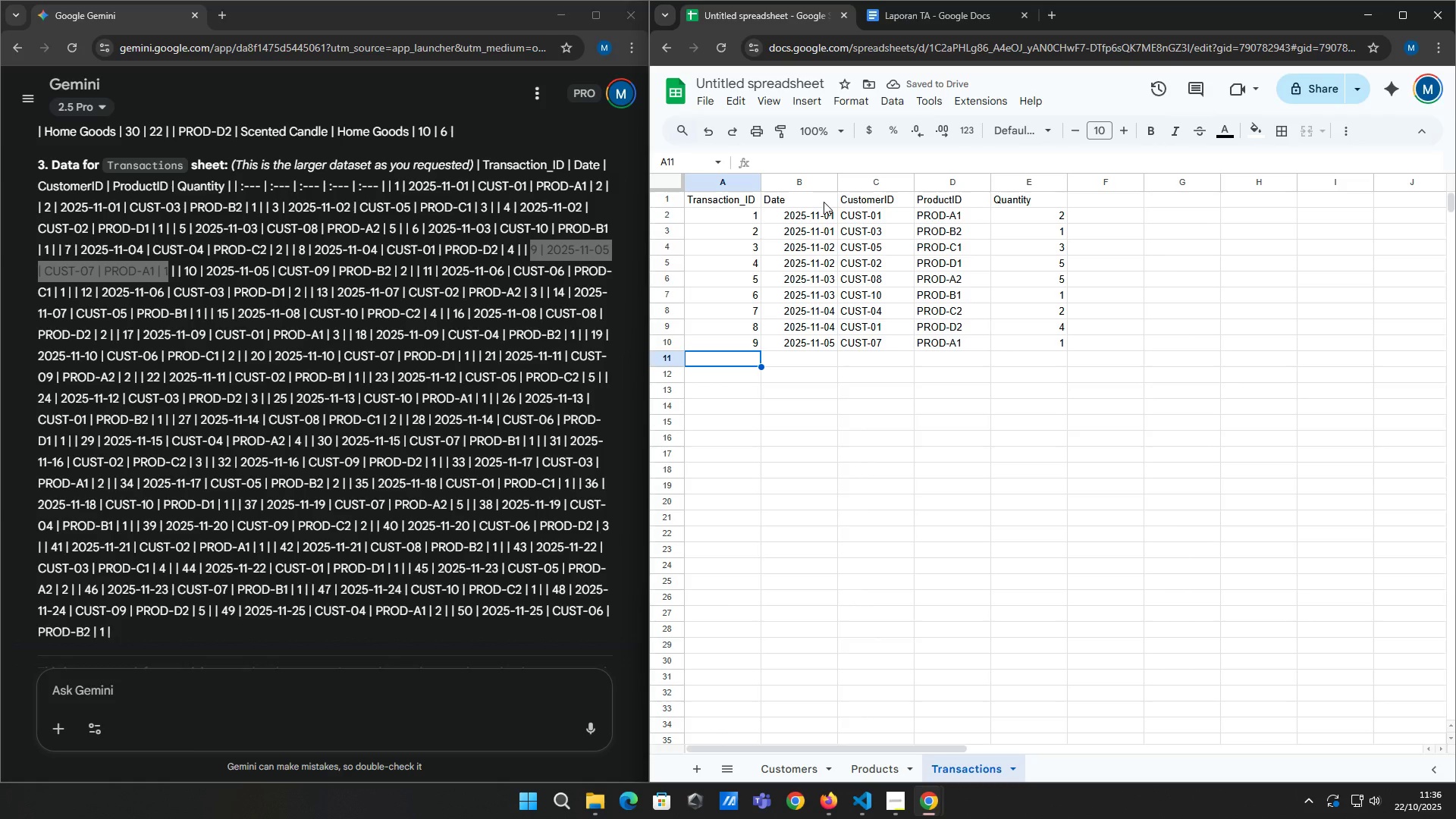 
type(10)
key(Tab)
type(2025-11-05)
 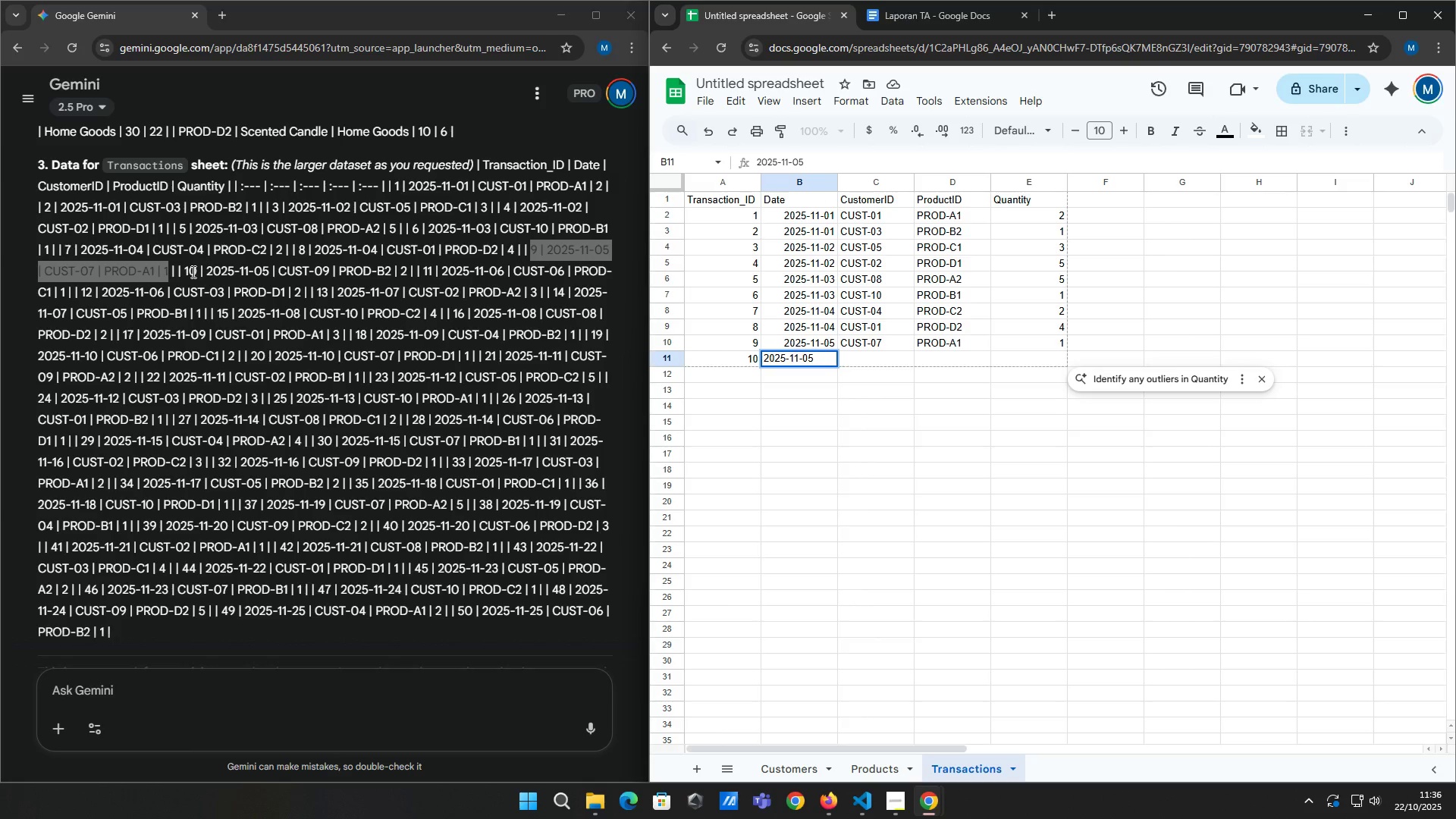 
left_click_drag(start_coordinate=[184, 270], to_coordinate=[406, 277])
 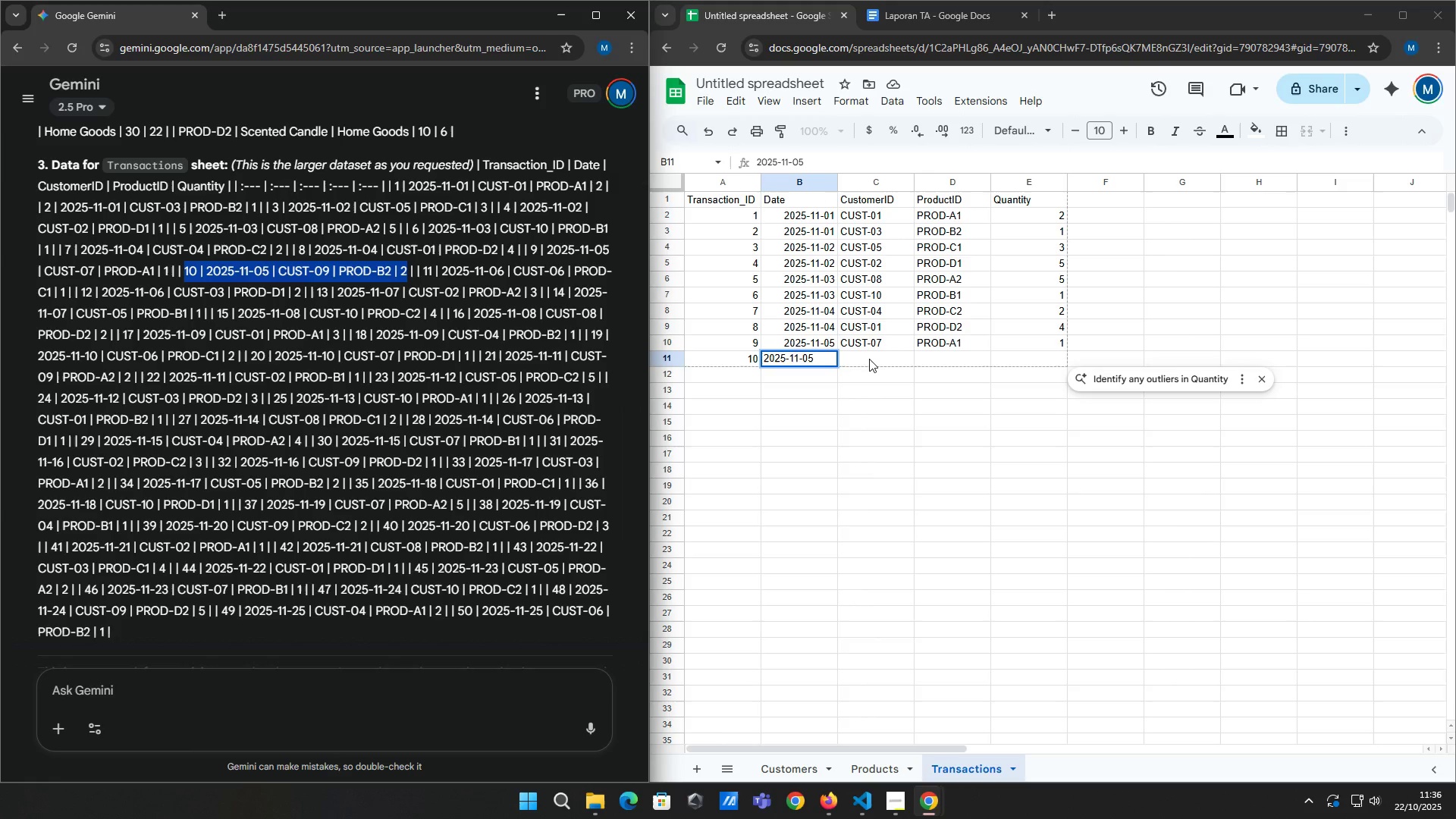 
left_click([869, 359])
 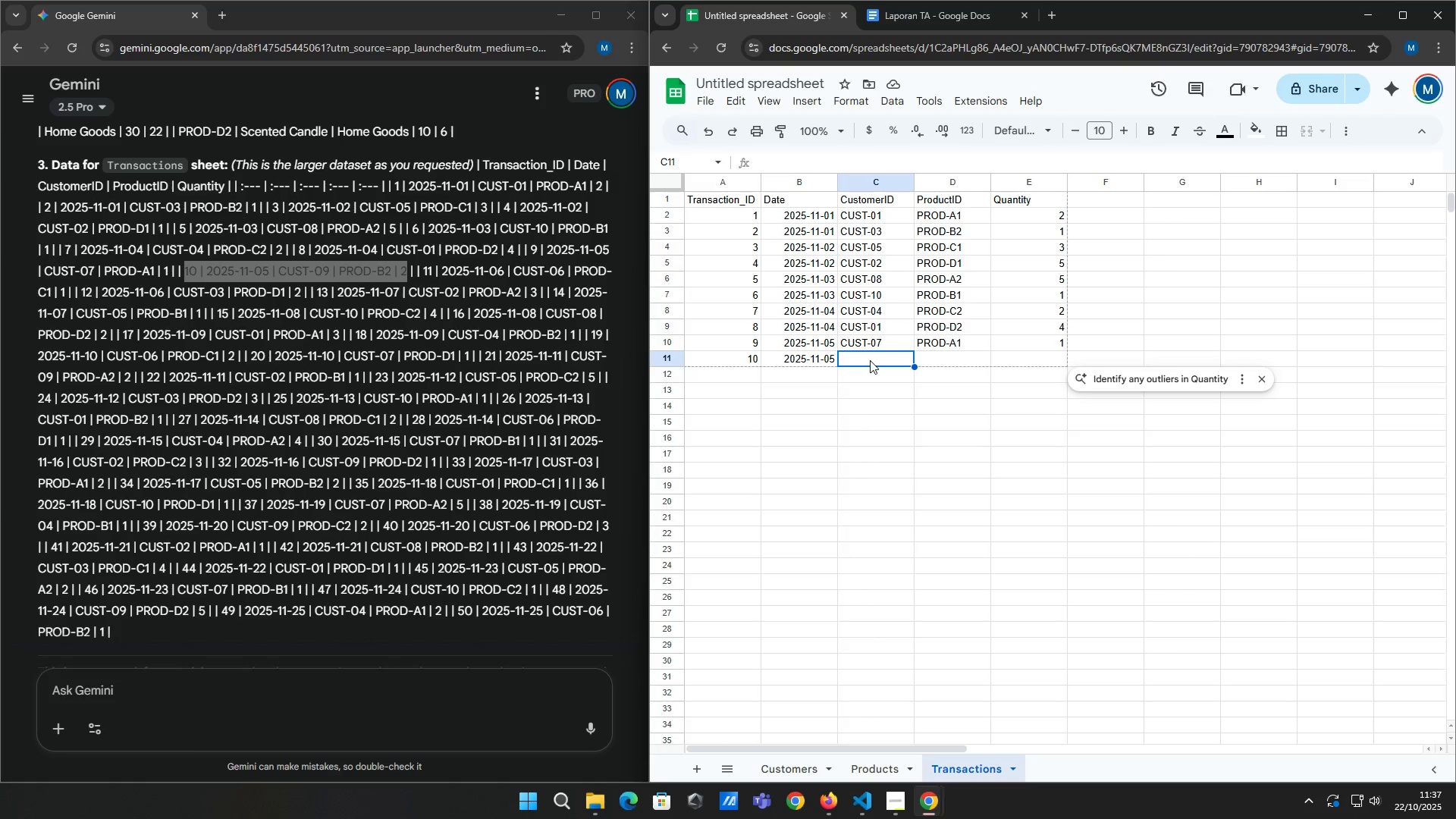 
wait(7.43)
 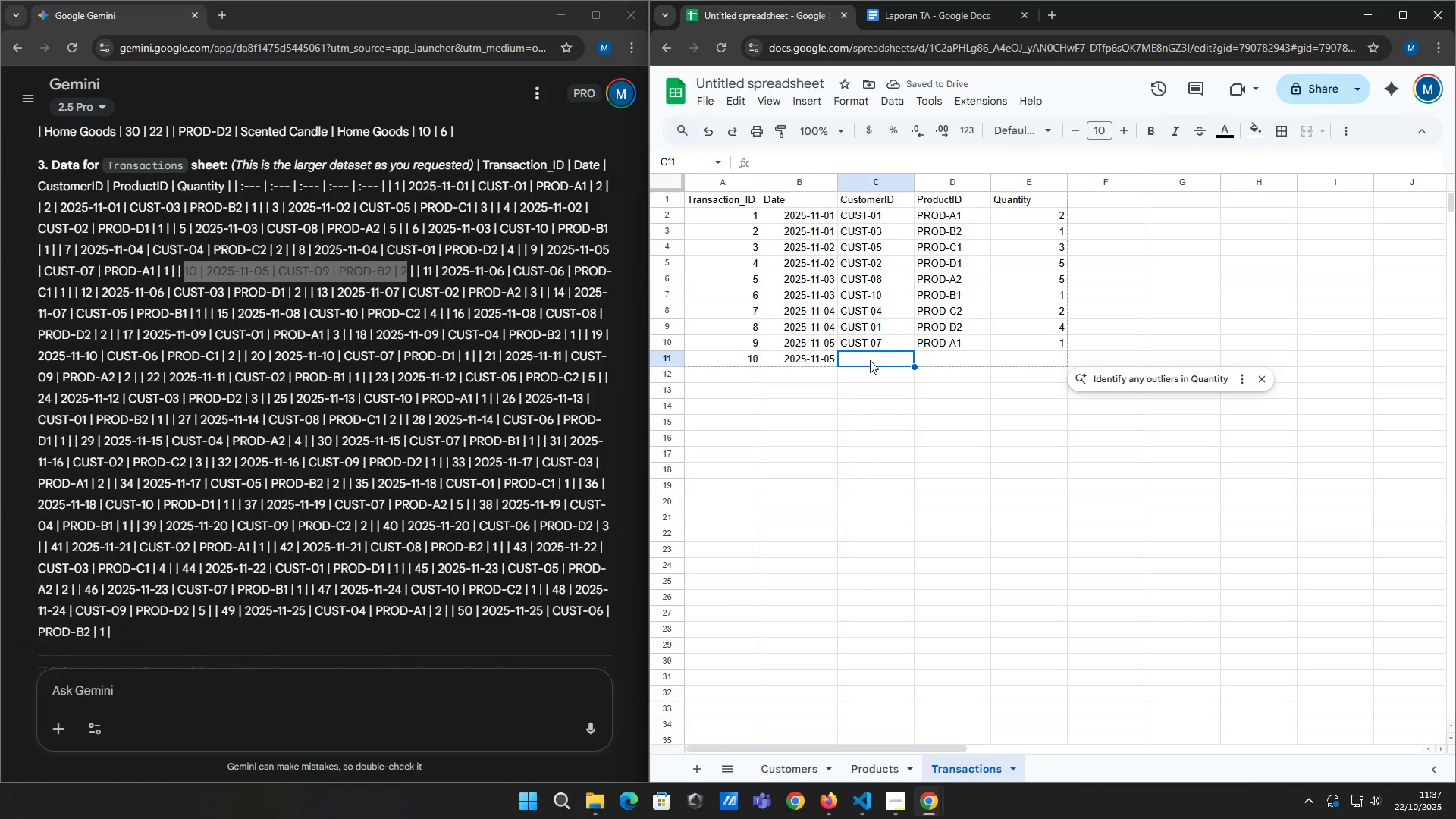 
type(CUST-09)
key(Tab)
type(PROD-B2)
key(Tab)
type(2)
 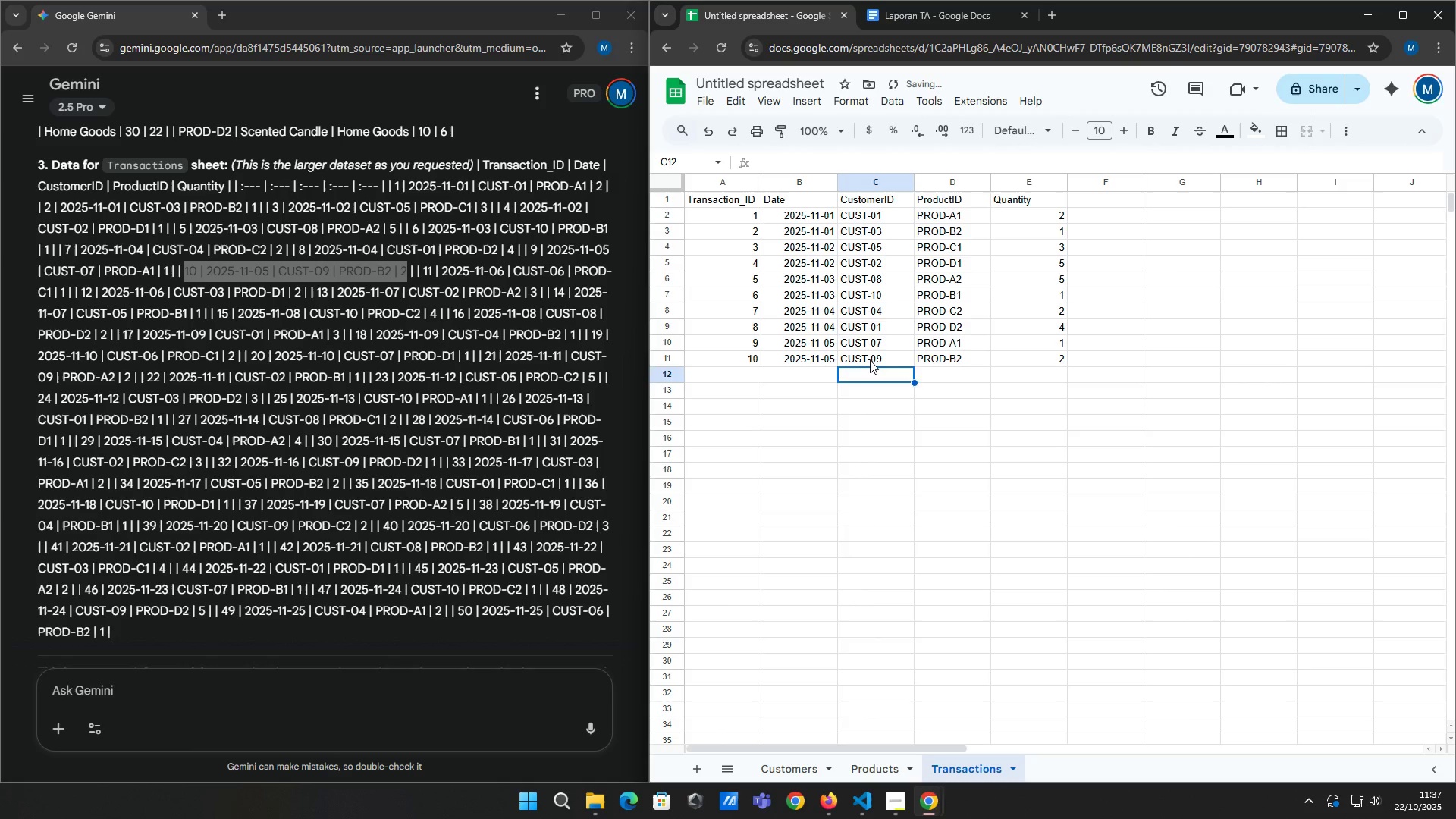 
 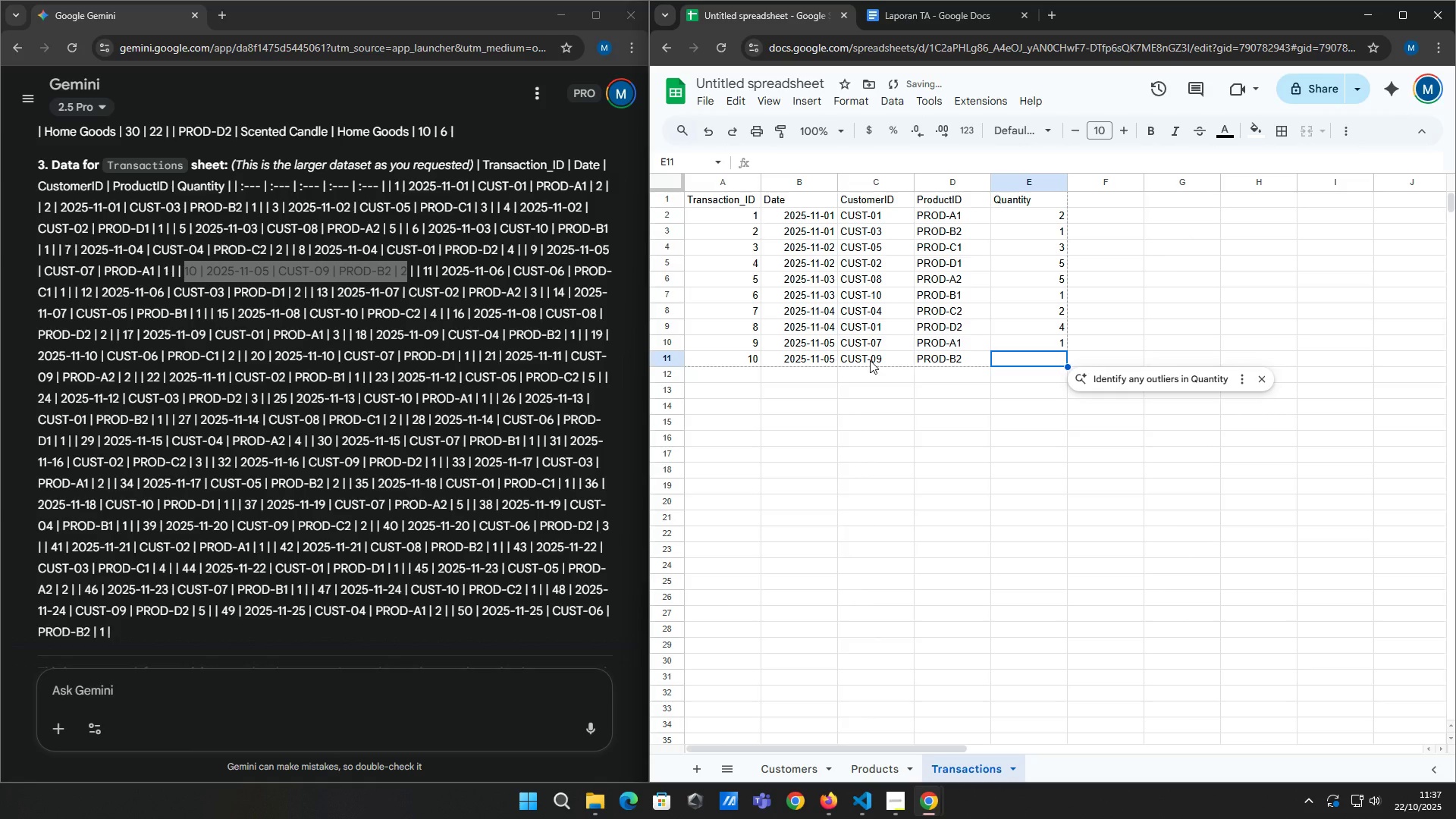 
key(Enter)
 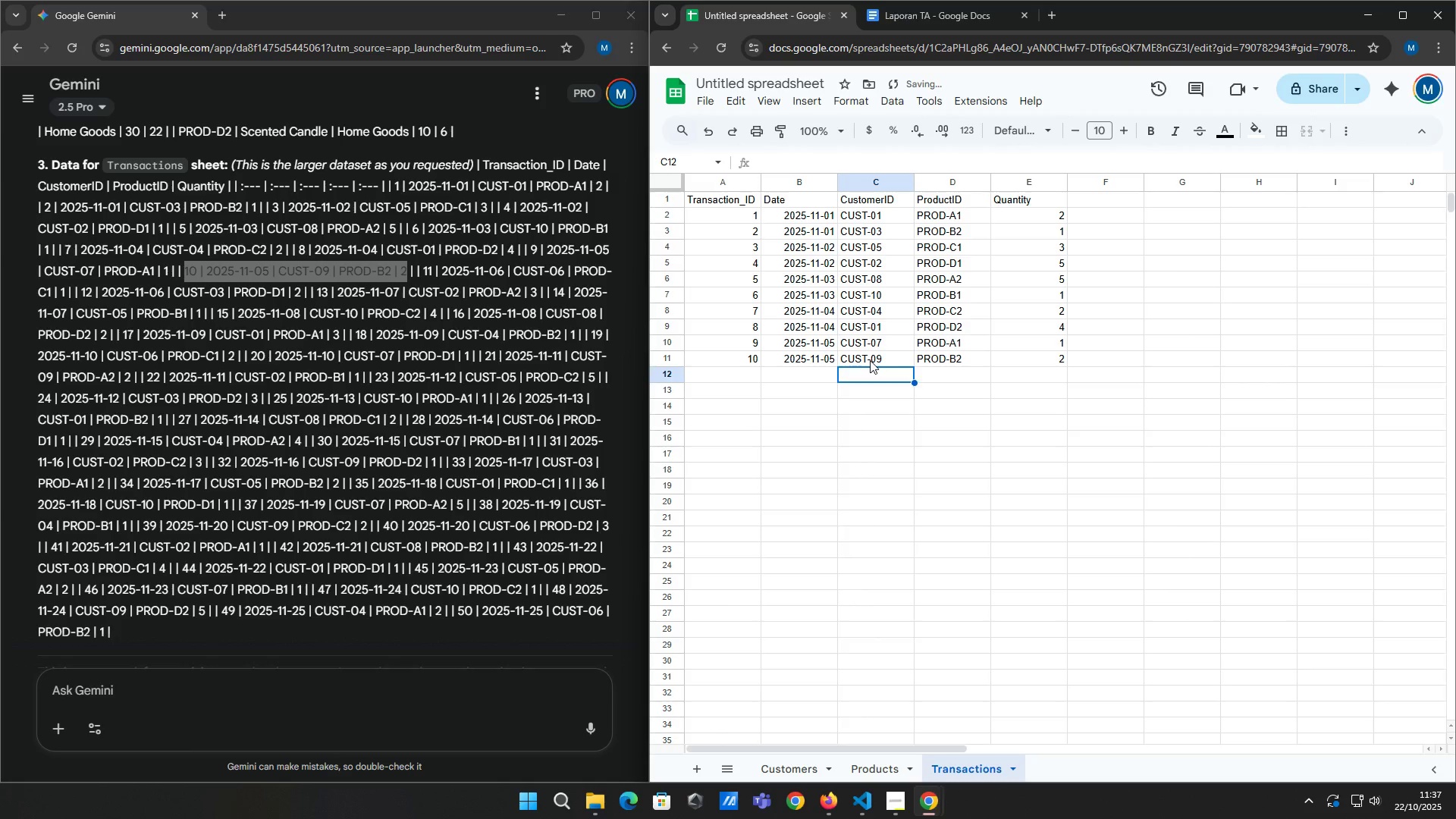 
type(11)
key(Backspace)
key(Backspace)
 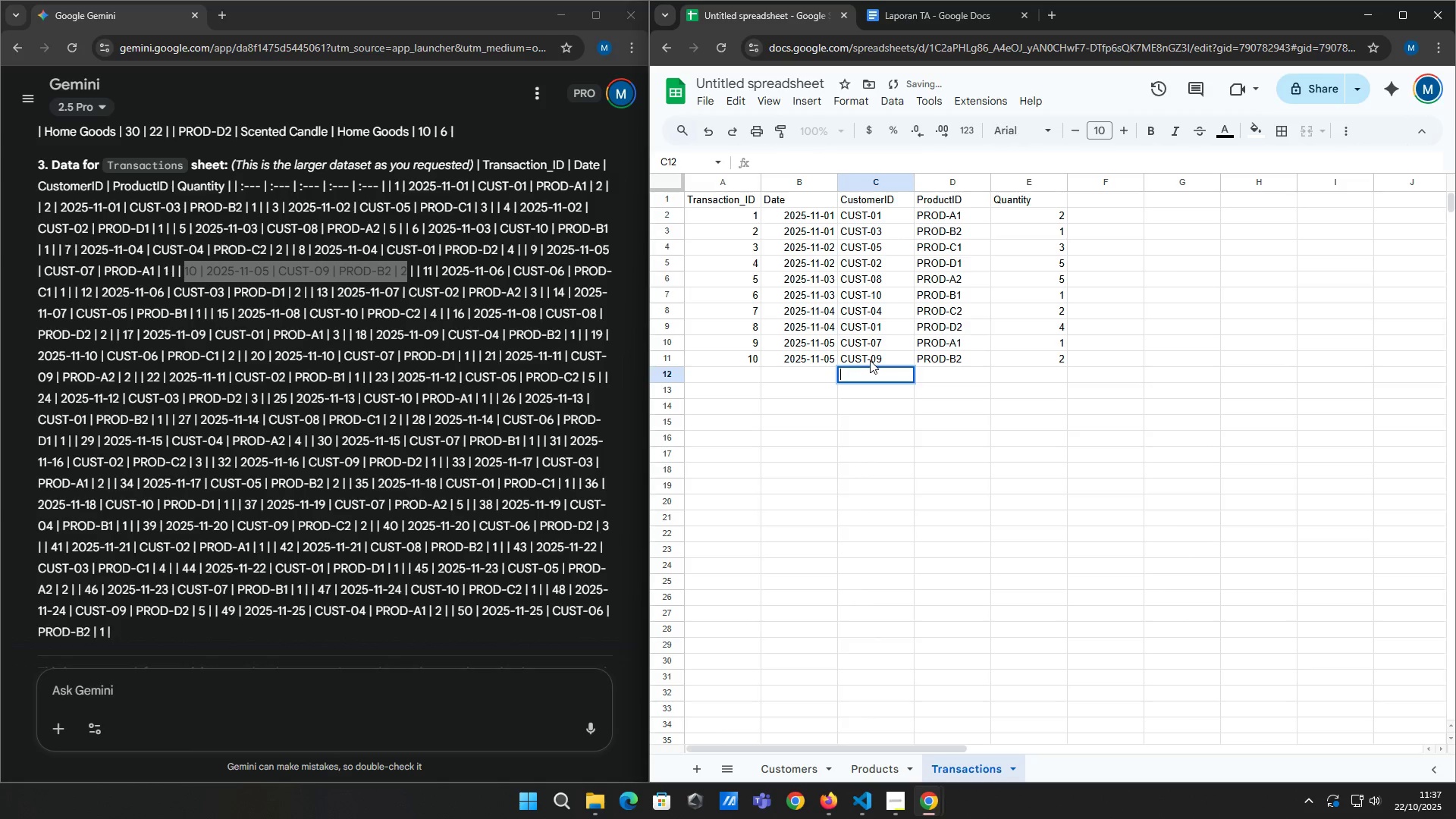 
key(ArrowLeft)
 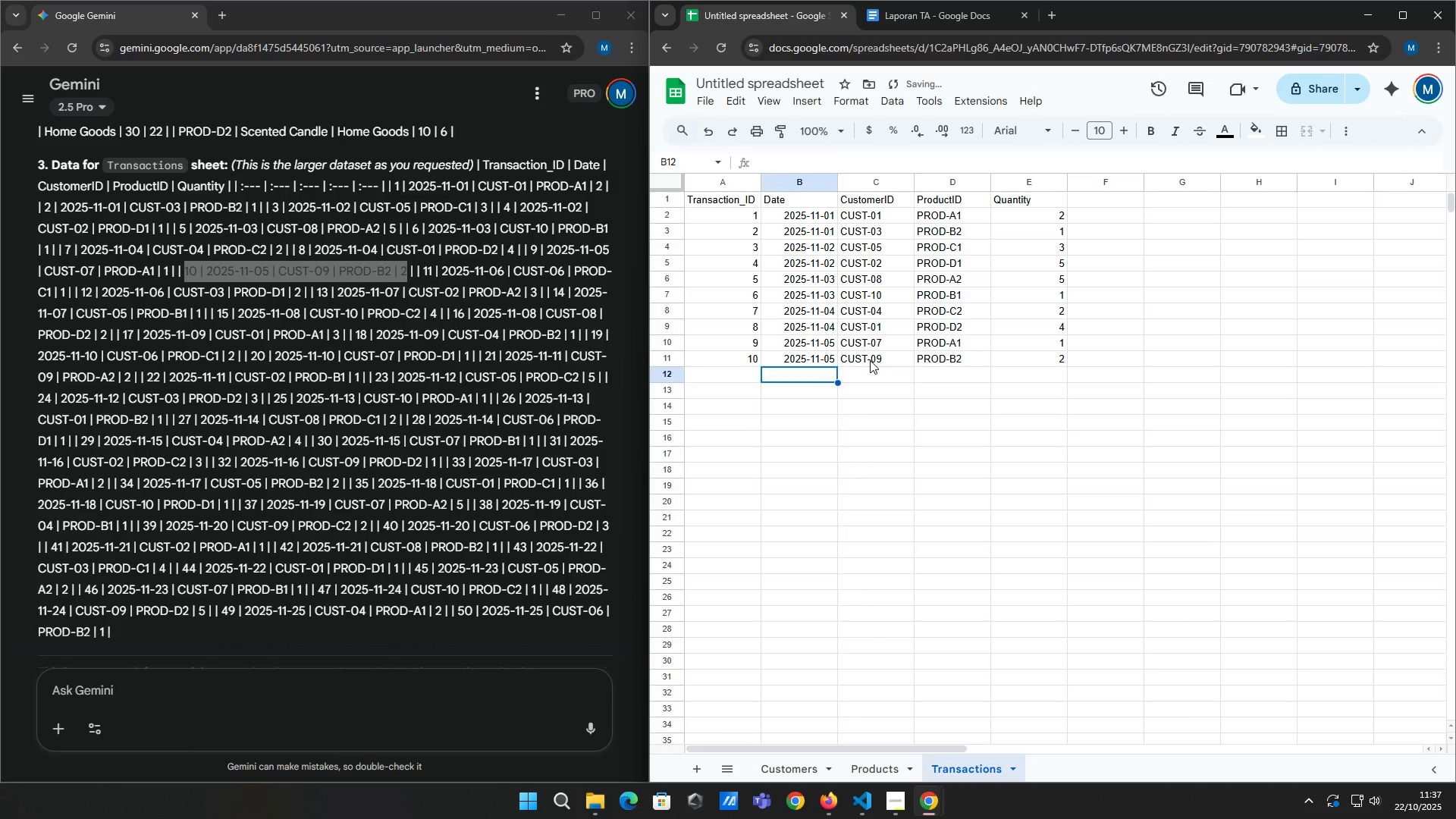 
key(ArrowLeft)
 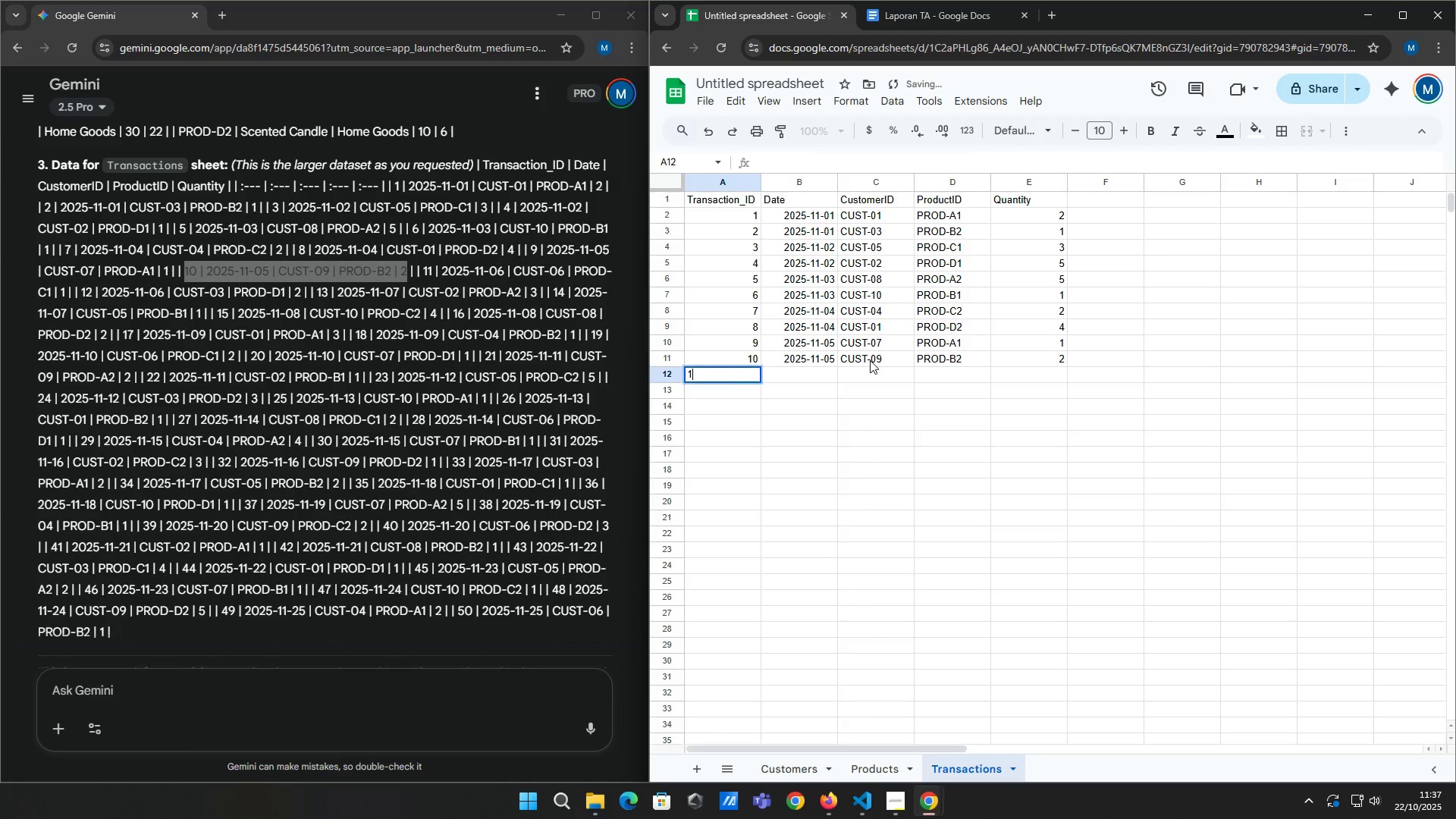 
type(11)
 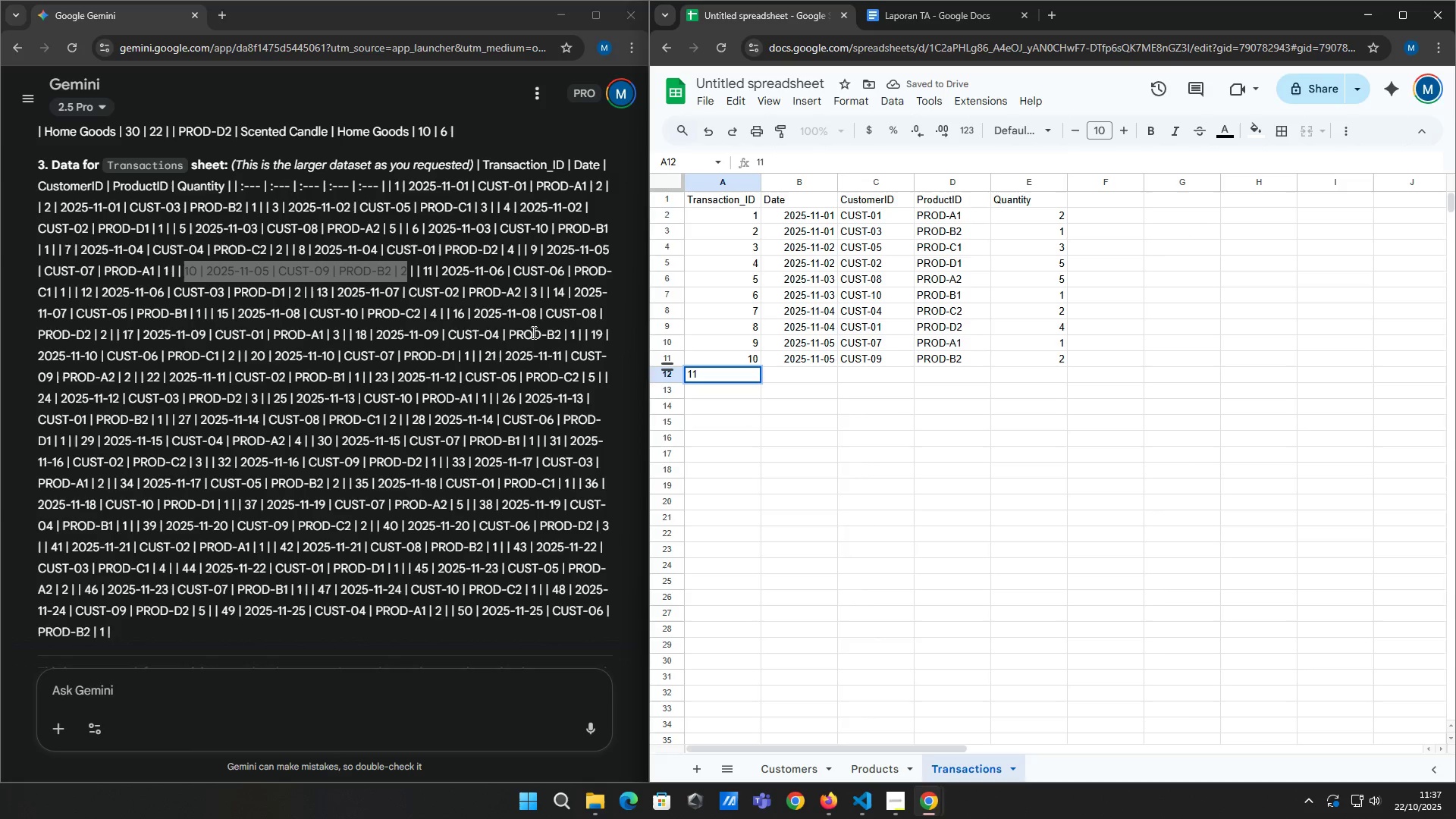 
left_click([461, 303])
 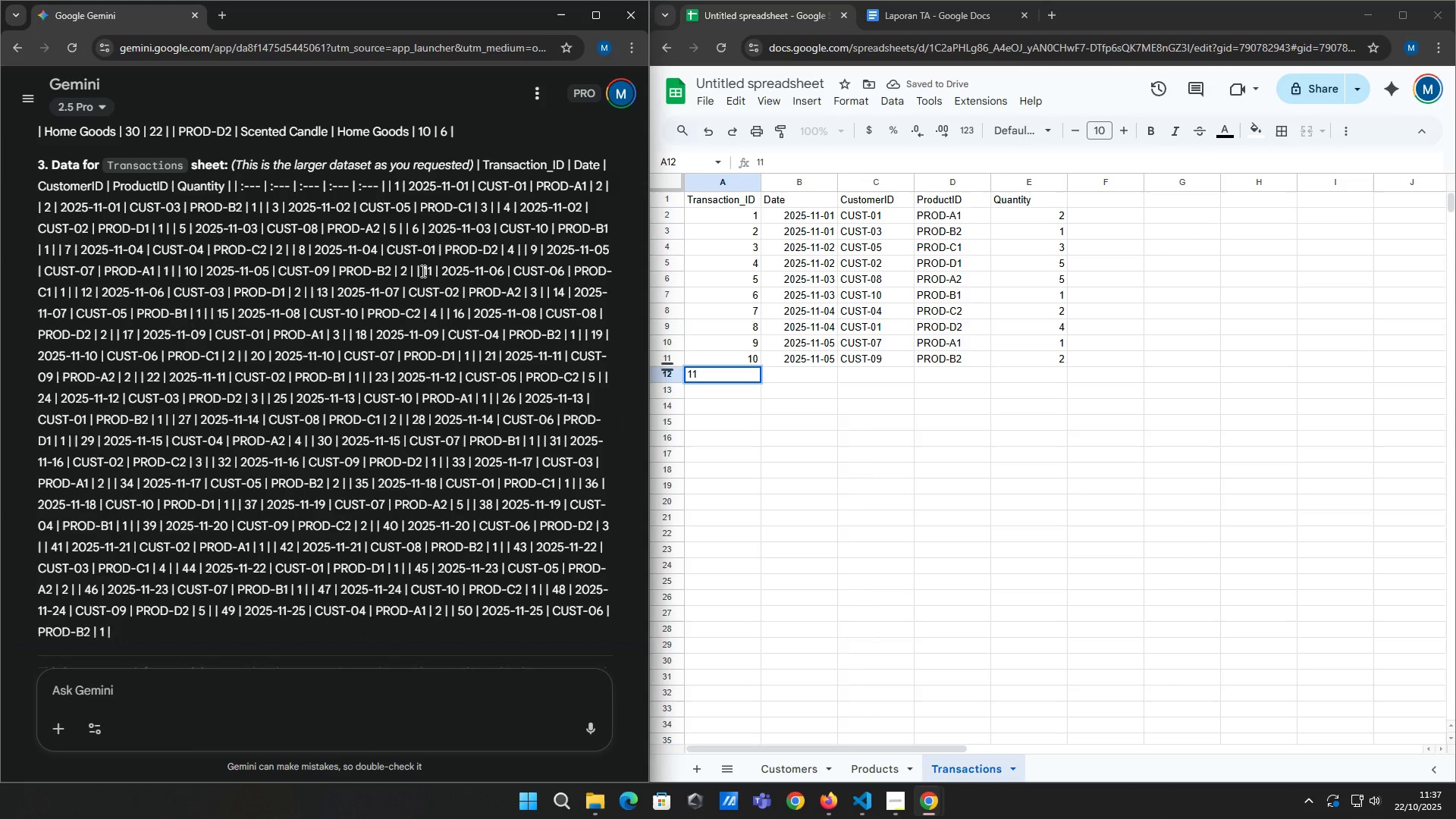 
left_click_drag(start_coordinate=[422, 271], to_coordinate=[67, 294])
 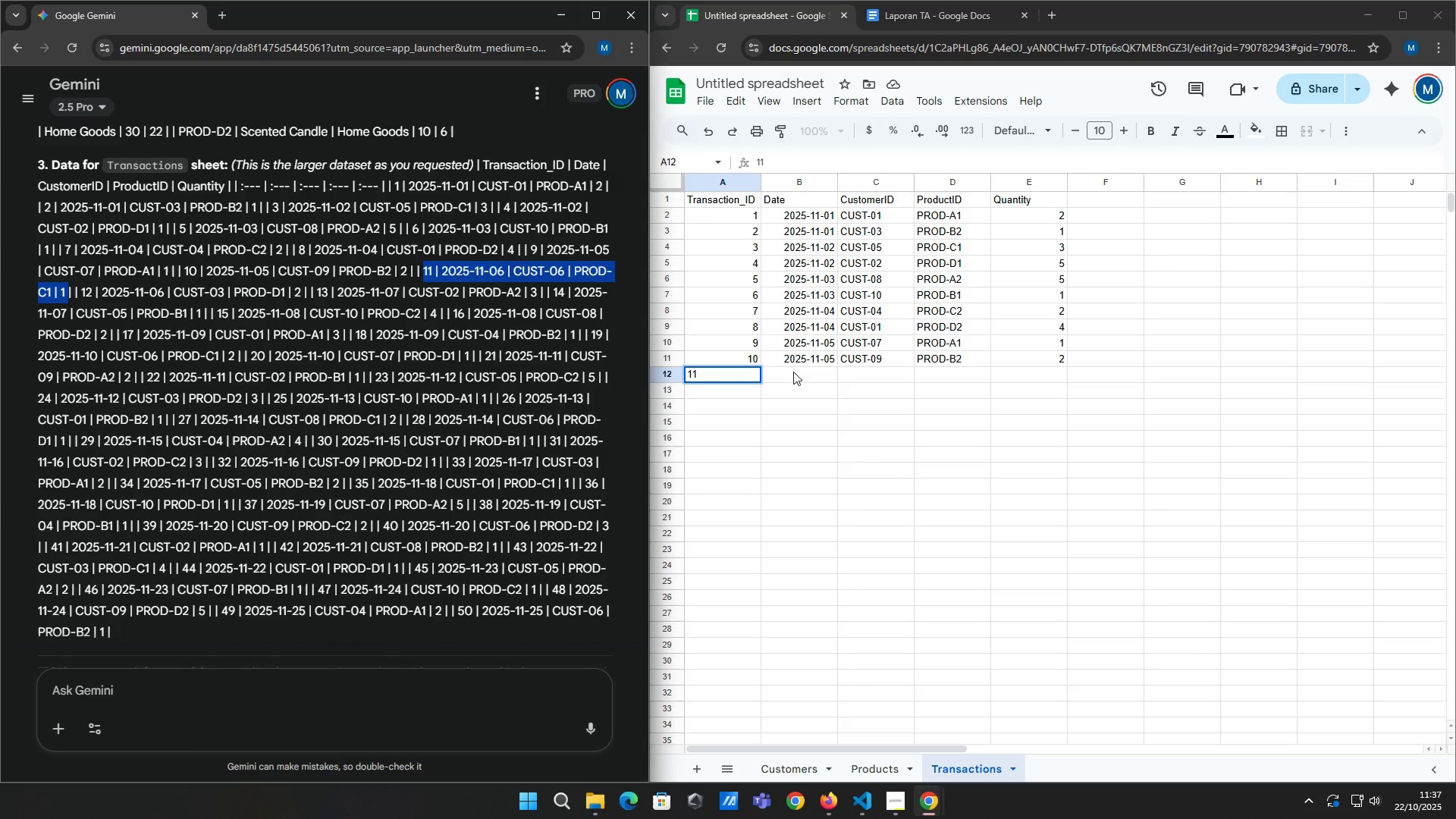 
left_click([794, 372])
 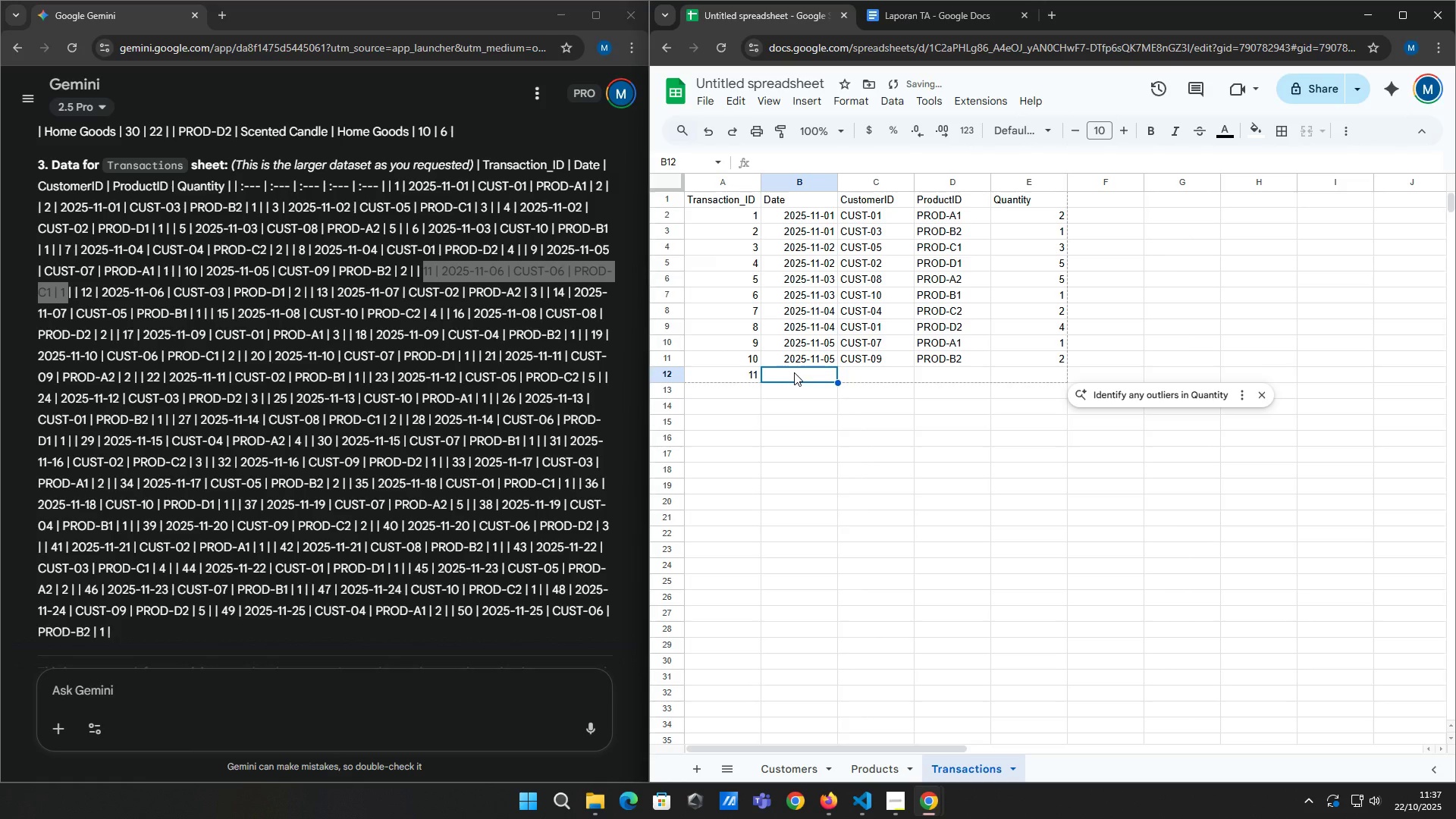 
type(2025-11-06)
key(Tab)
type(CUST)
 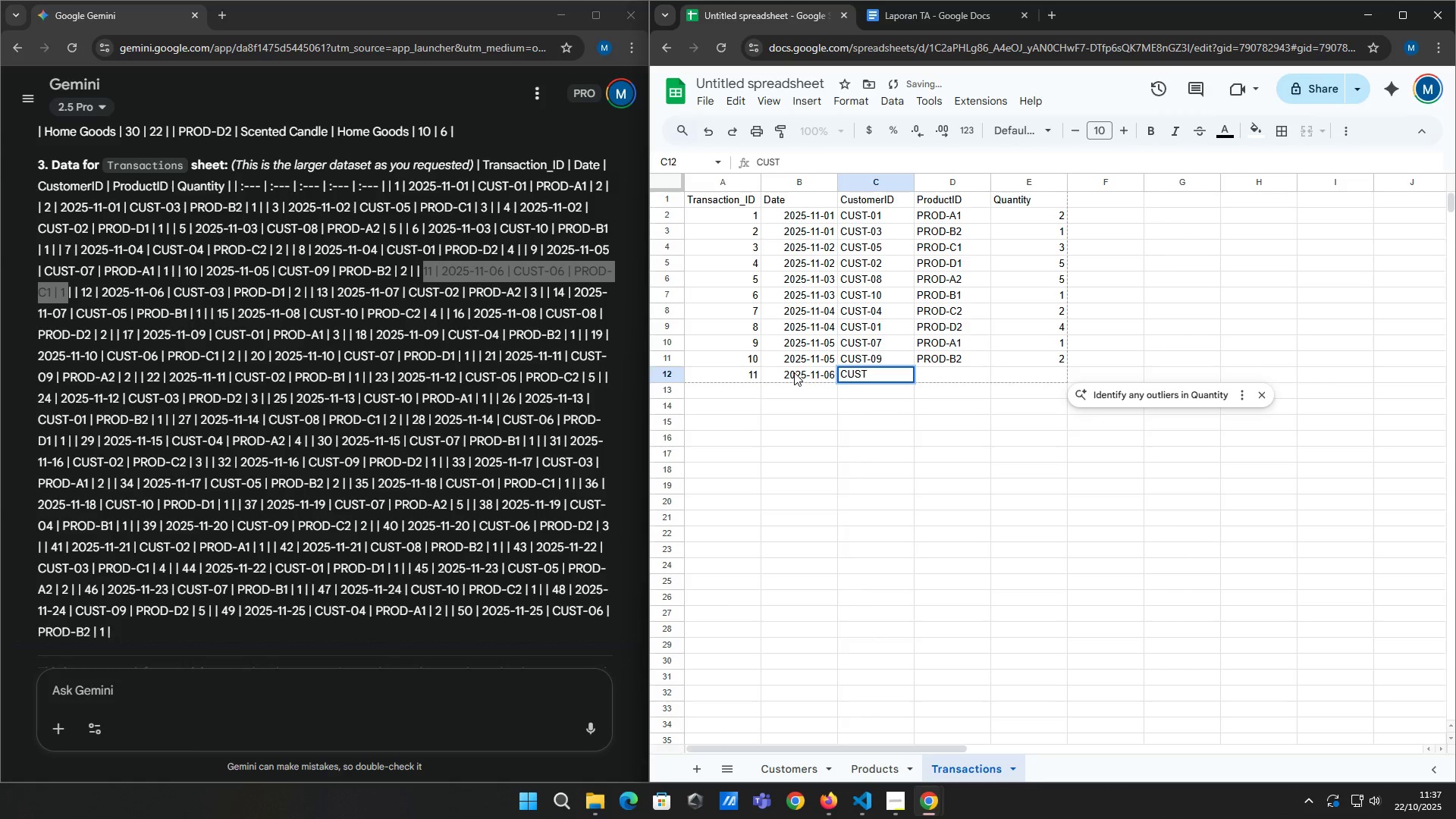 
left_click([830, 809])
 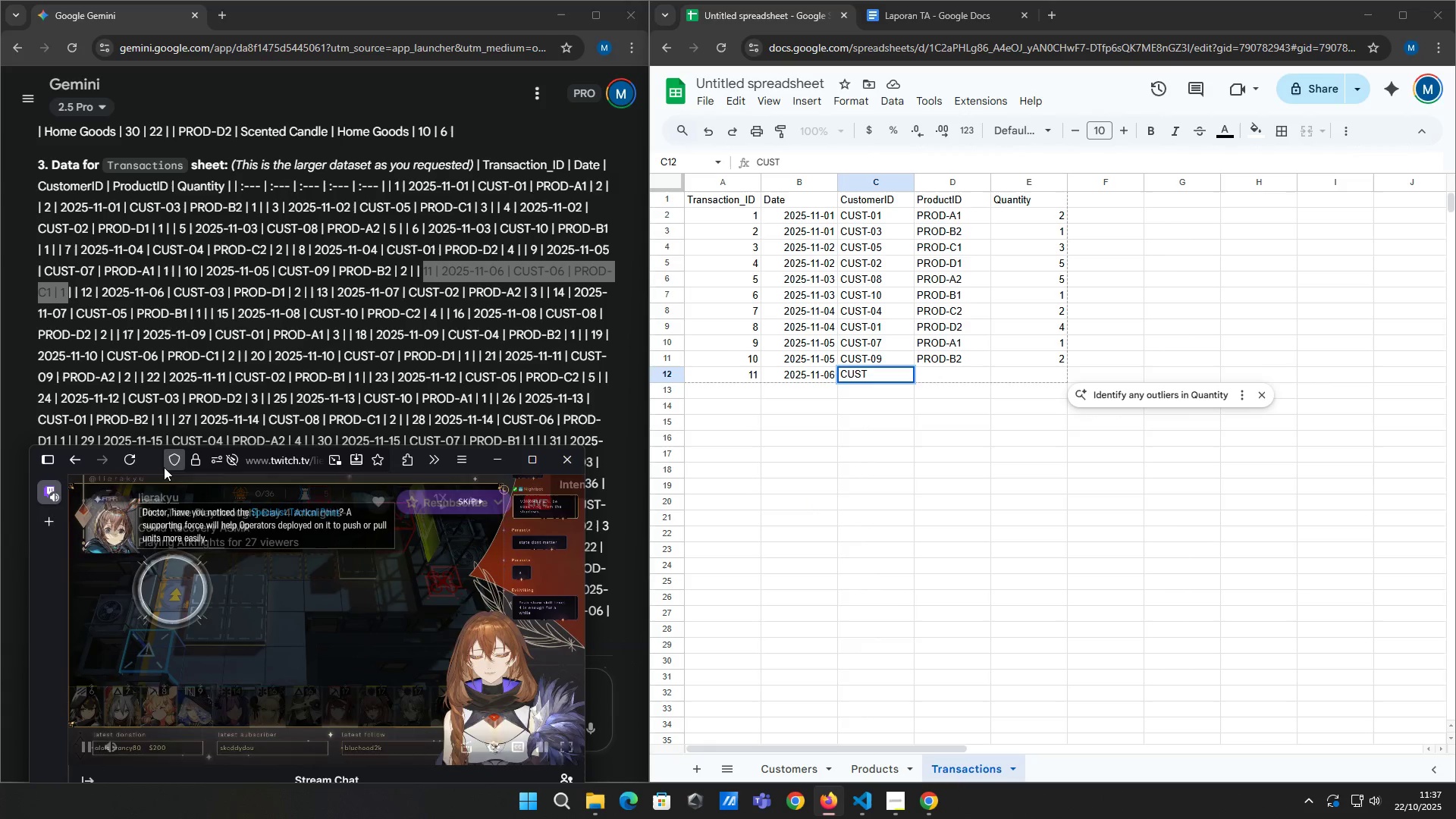 
left_click_drag(start_coordinate=[151, 463], to_coordinate=[992, 409])
 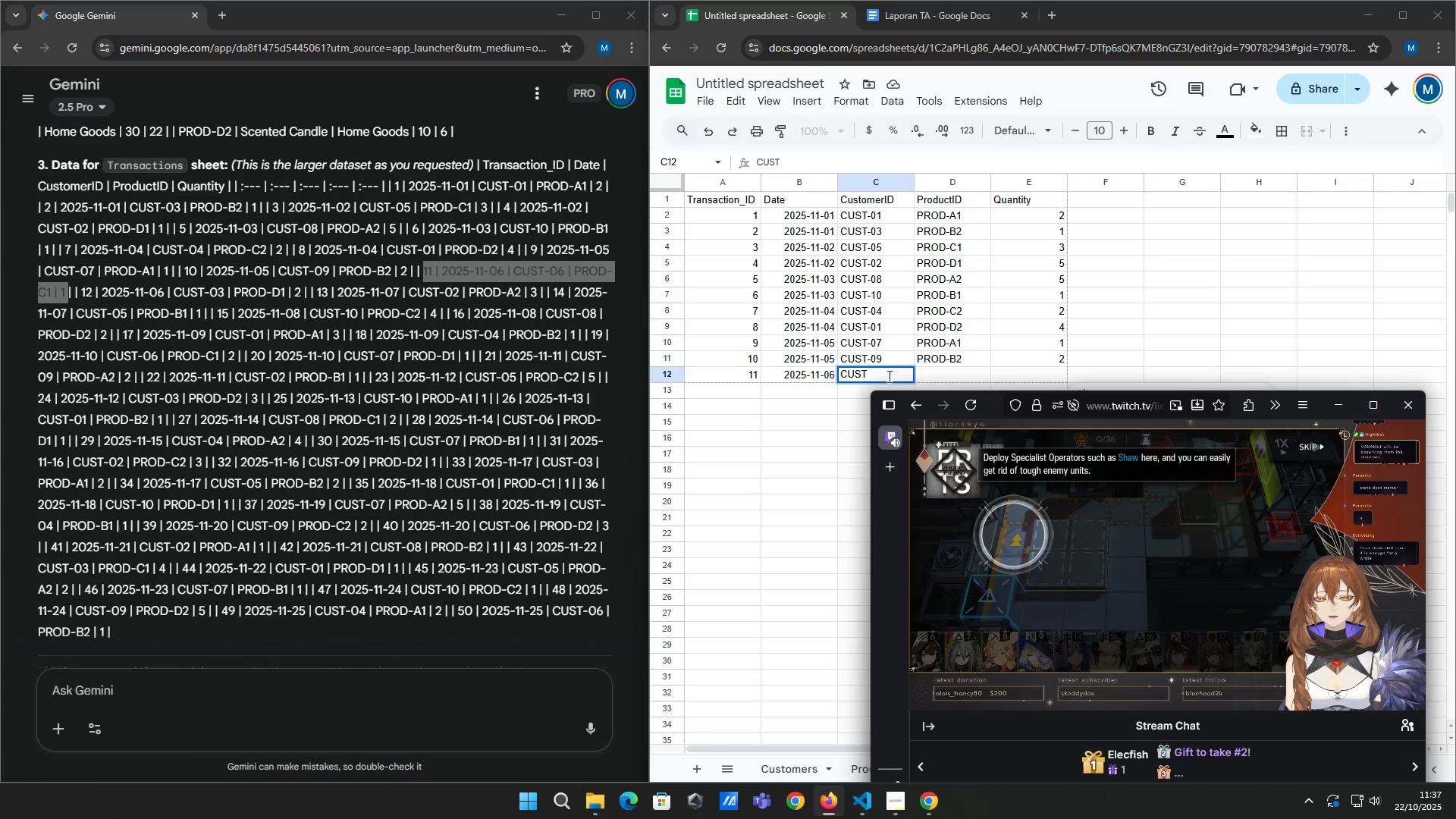 
left_click([892, 372])
 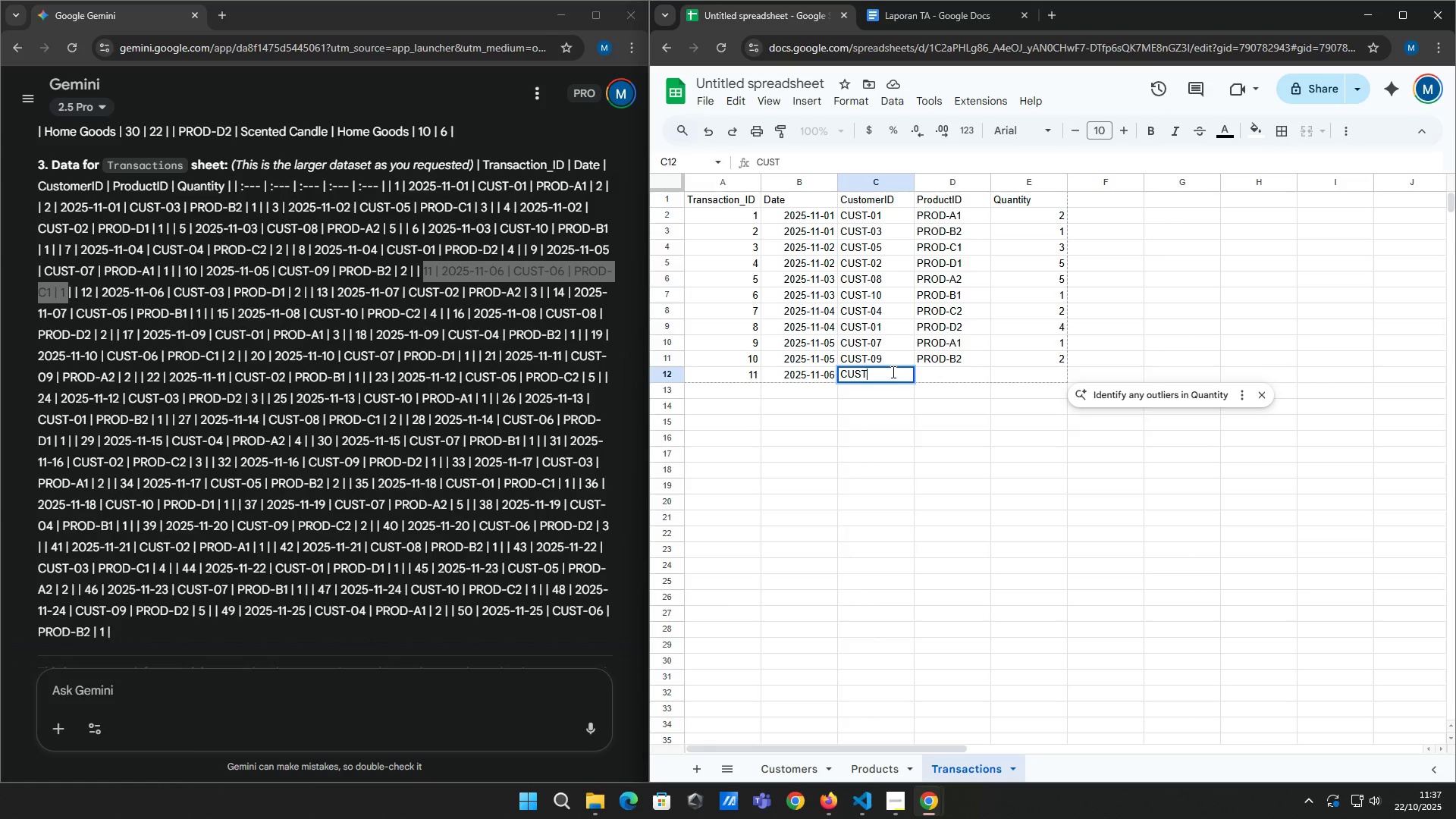 
type(-06)
key(Tab)
type(PROD-C1)
key(Tab)
type(1)
 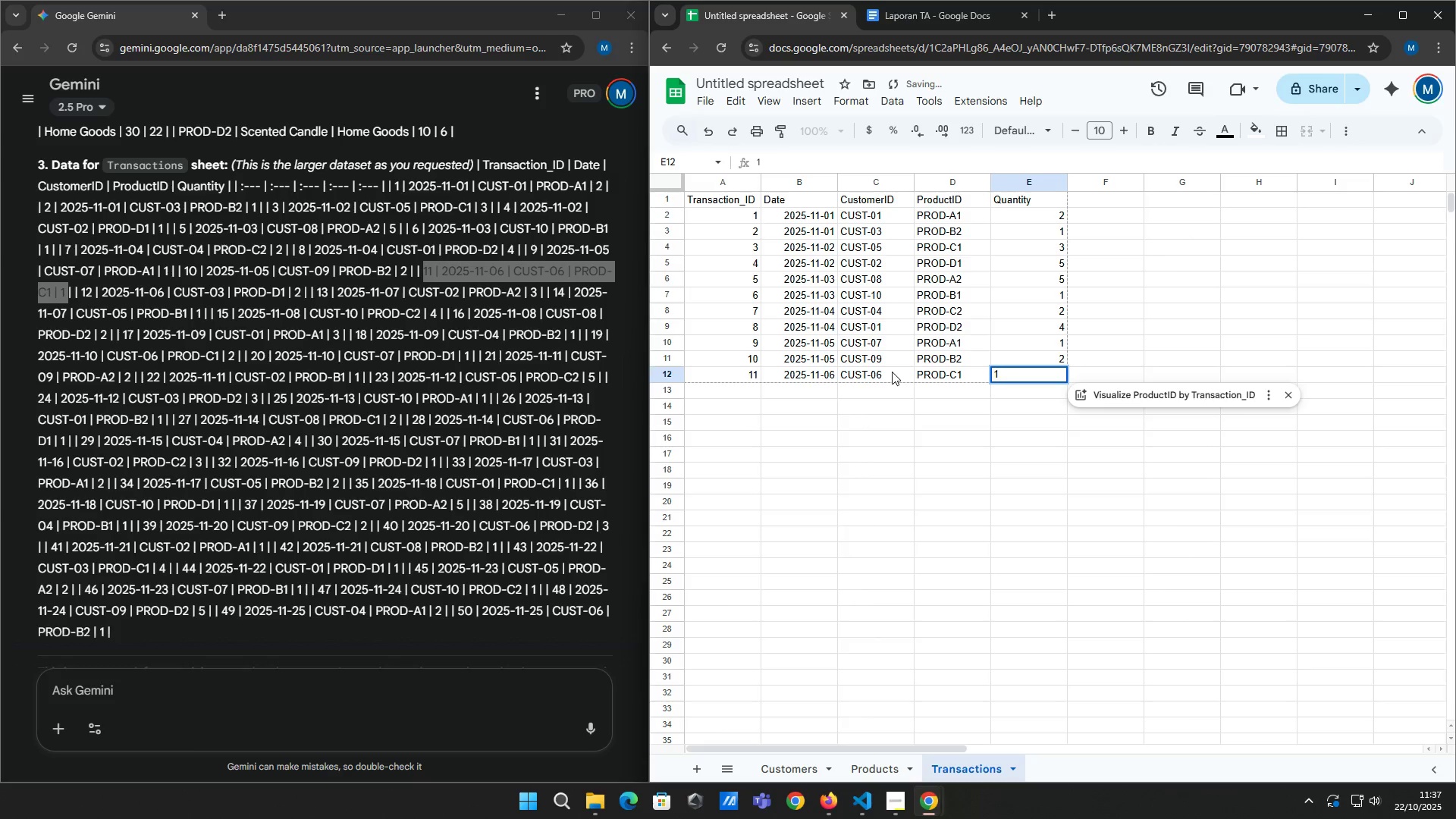 
key(Enter)
 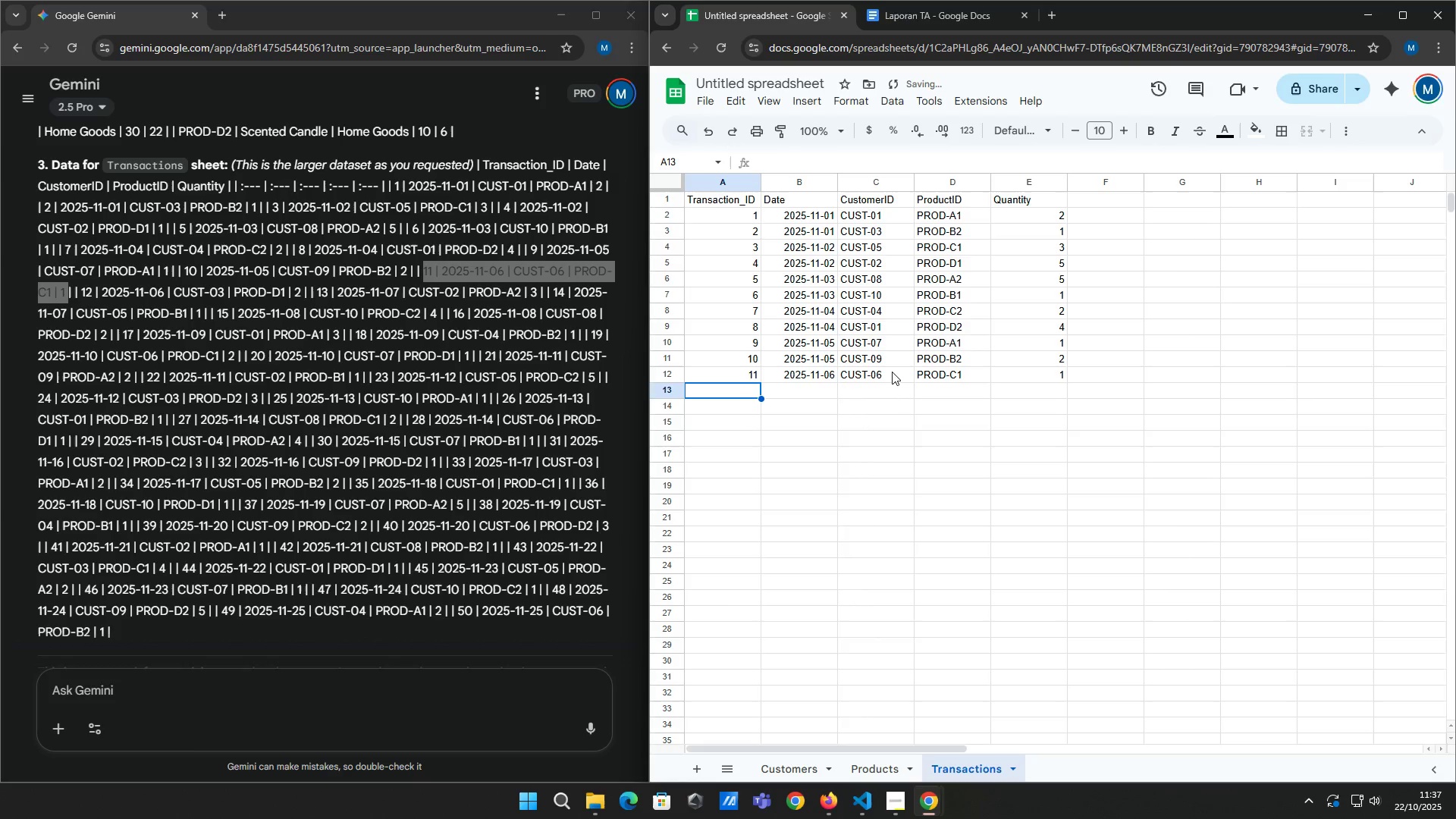 
key(ArrowLeft)
 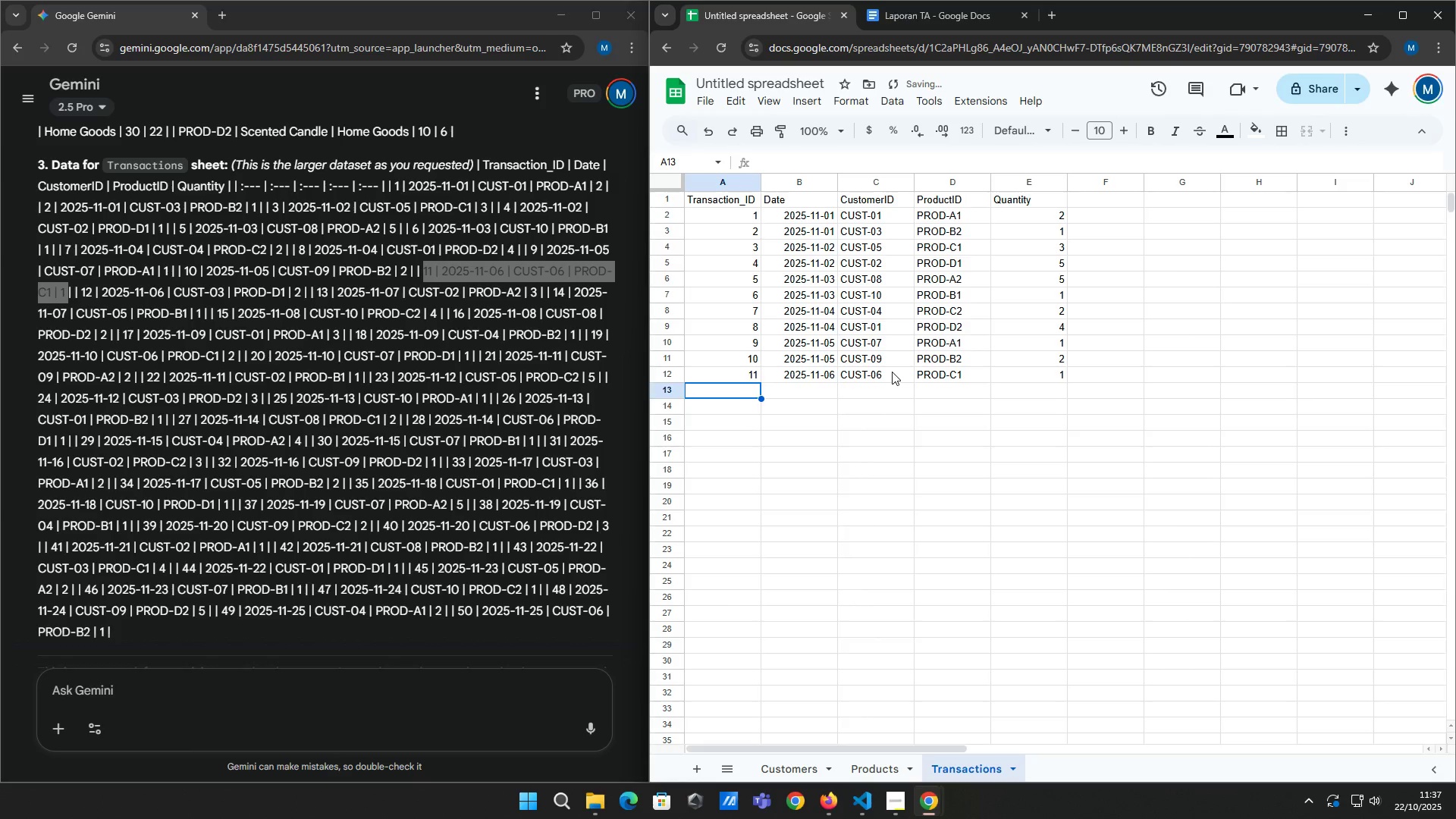 
type(12)
 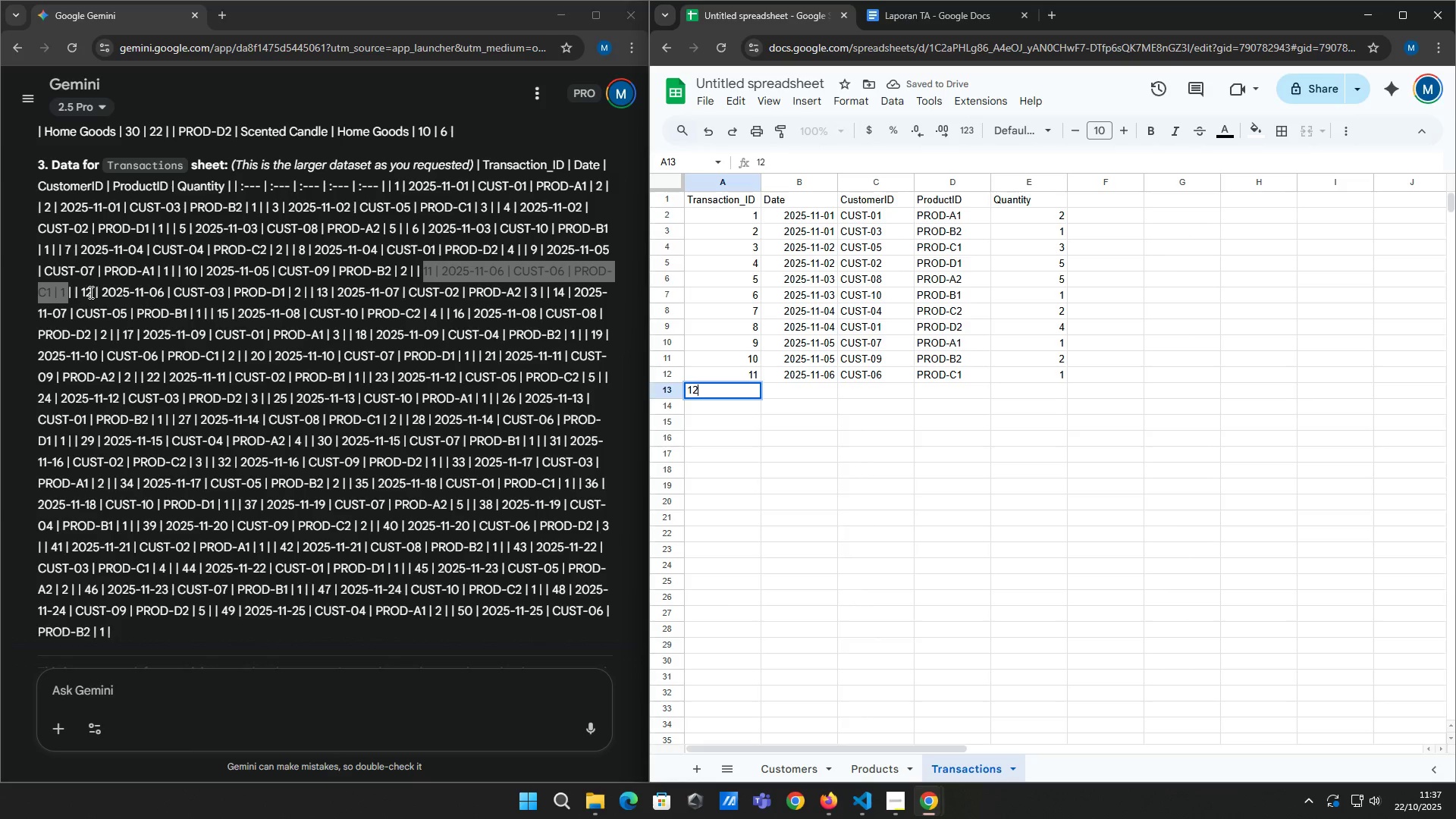 
left_click_drag(start_coordinate=[78, 293], to_coordinate=[300, 285])
 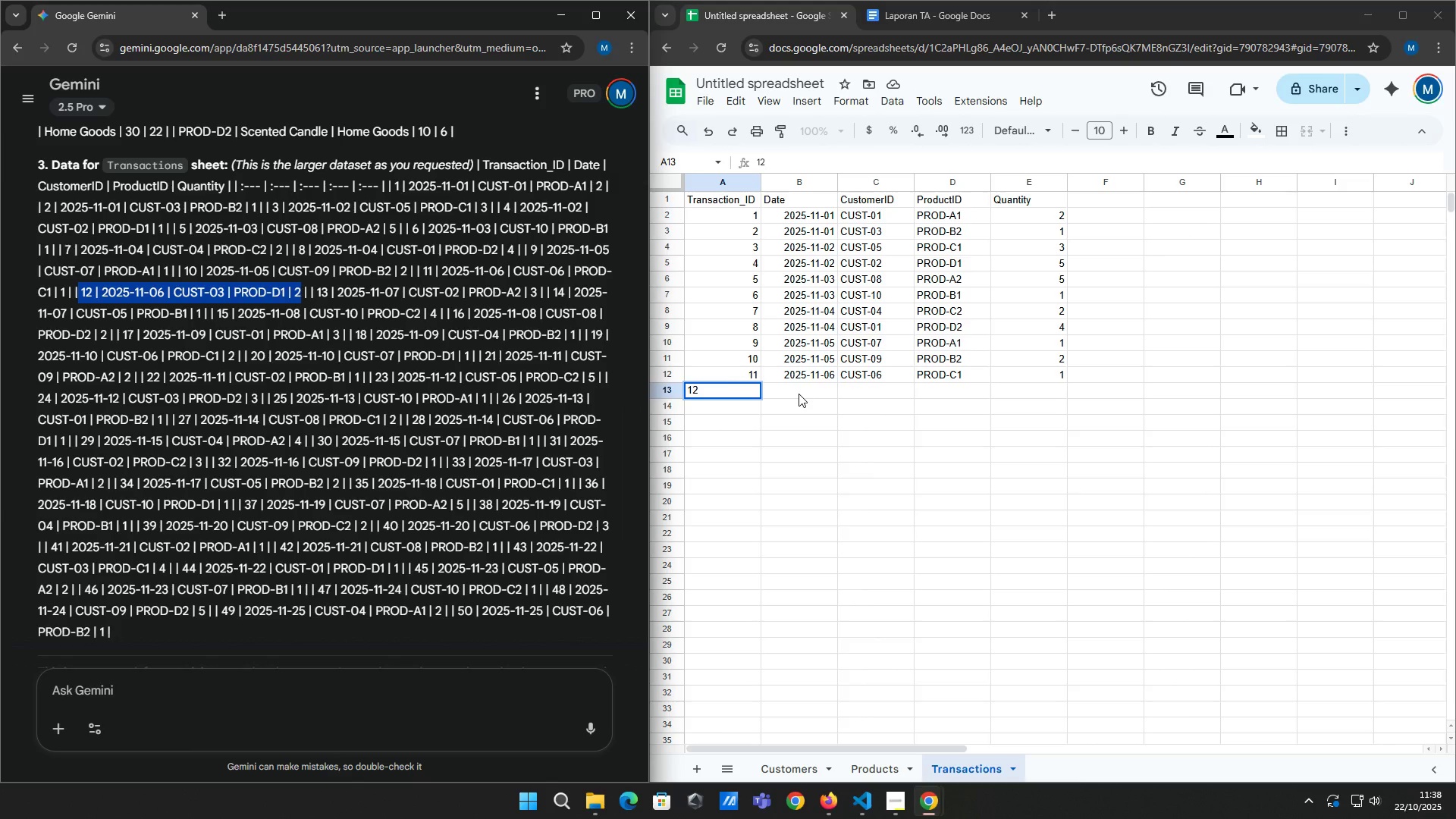 
left_click([799, 394])
 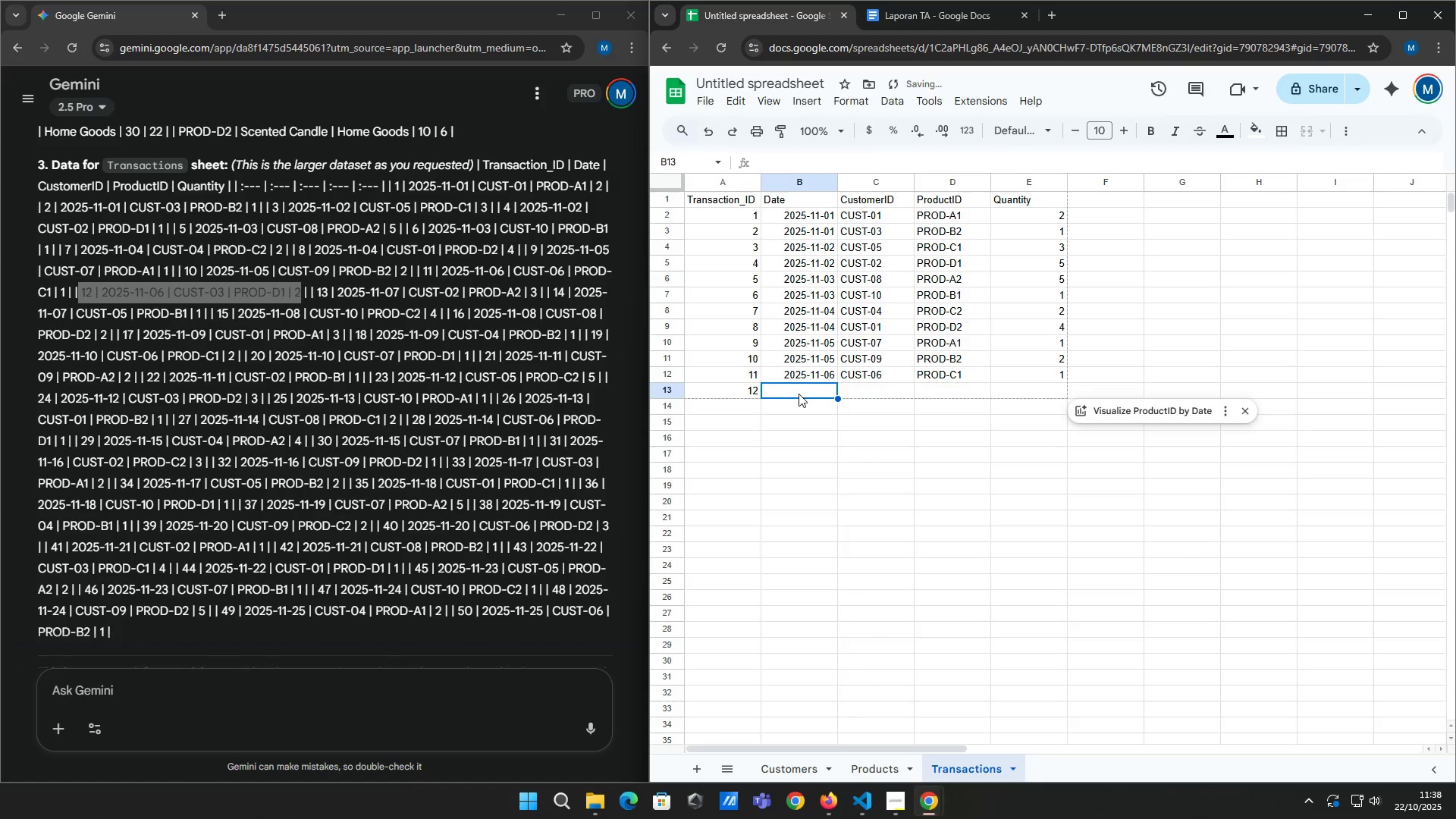 
type(2025-11-06)
key(Tab)
type(CUST-03)
key(Tab)
type(PROD-D1)
key(Tab)
type(2)
 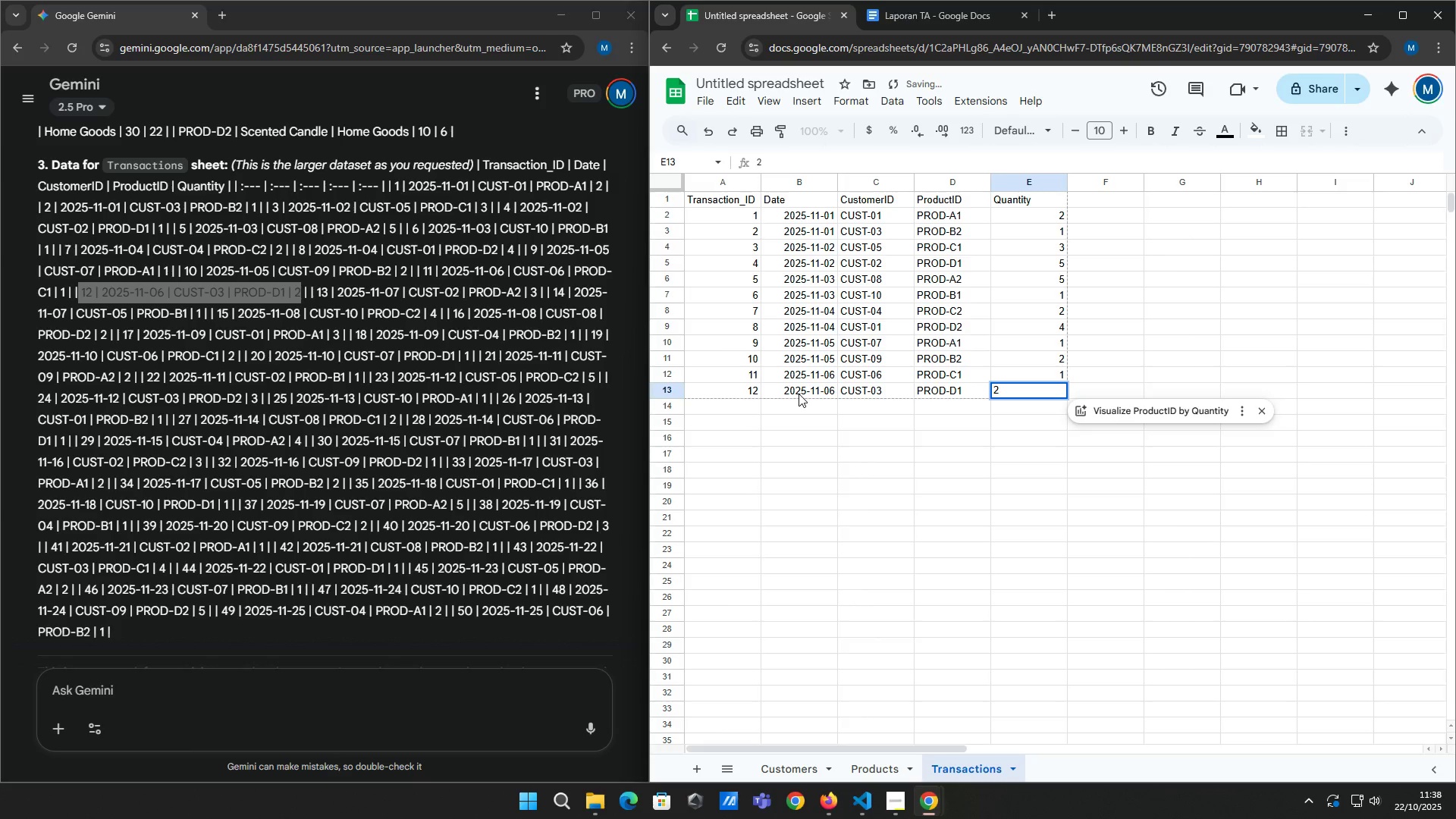 
key(Enter)
 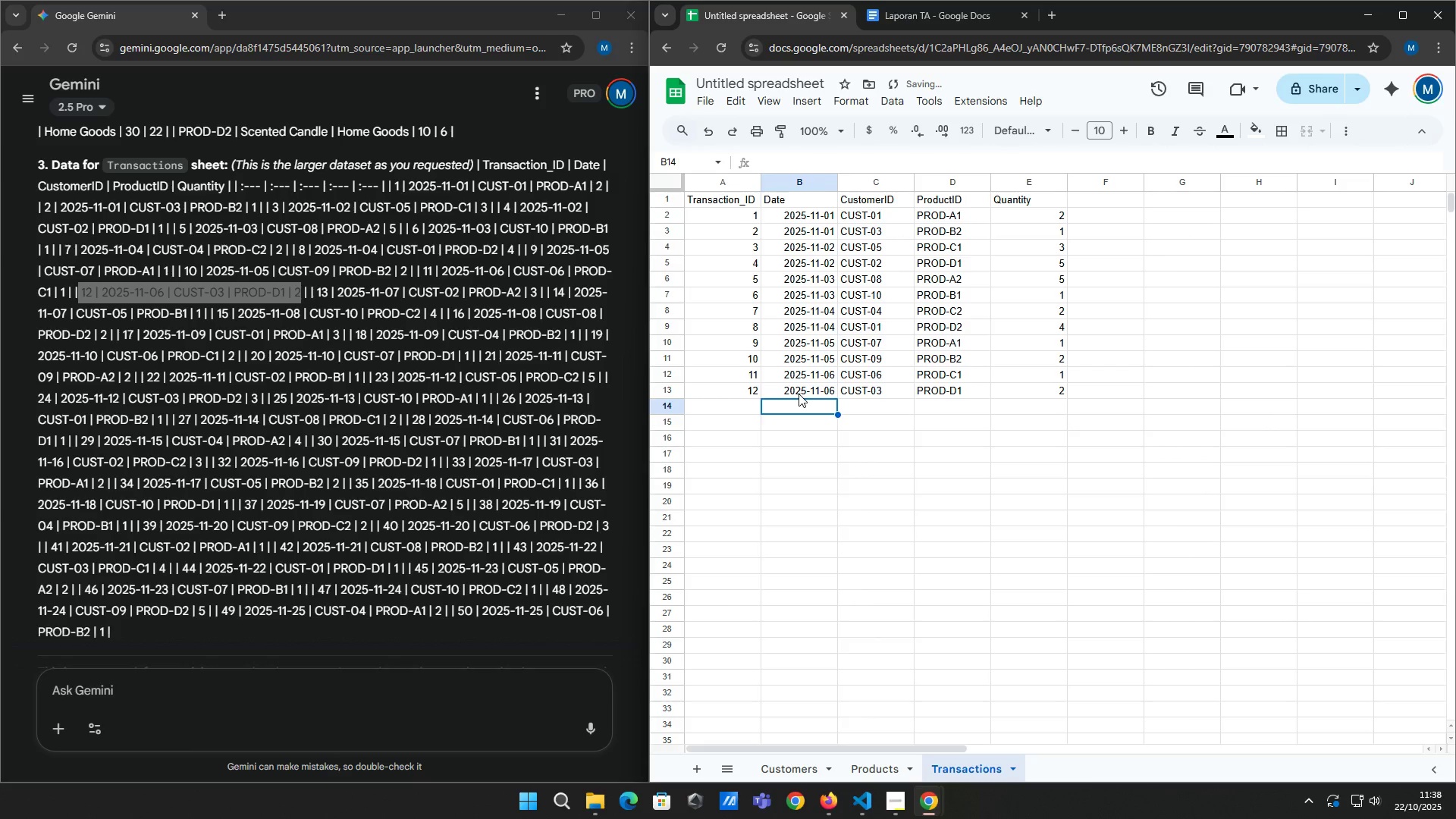 
key(ArrowLeft)
 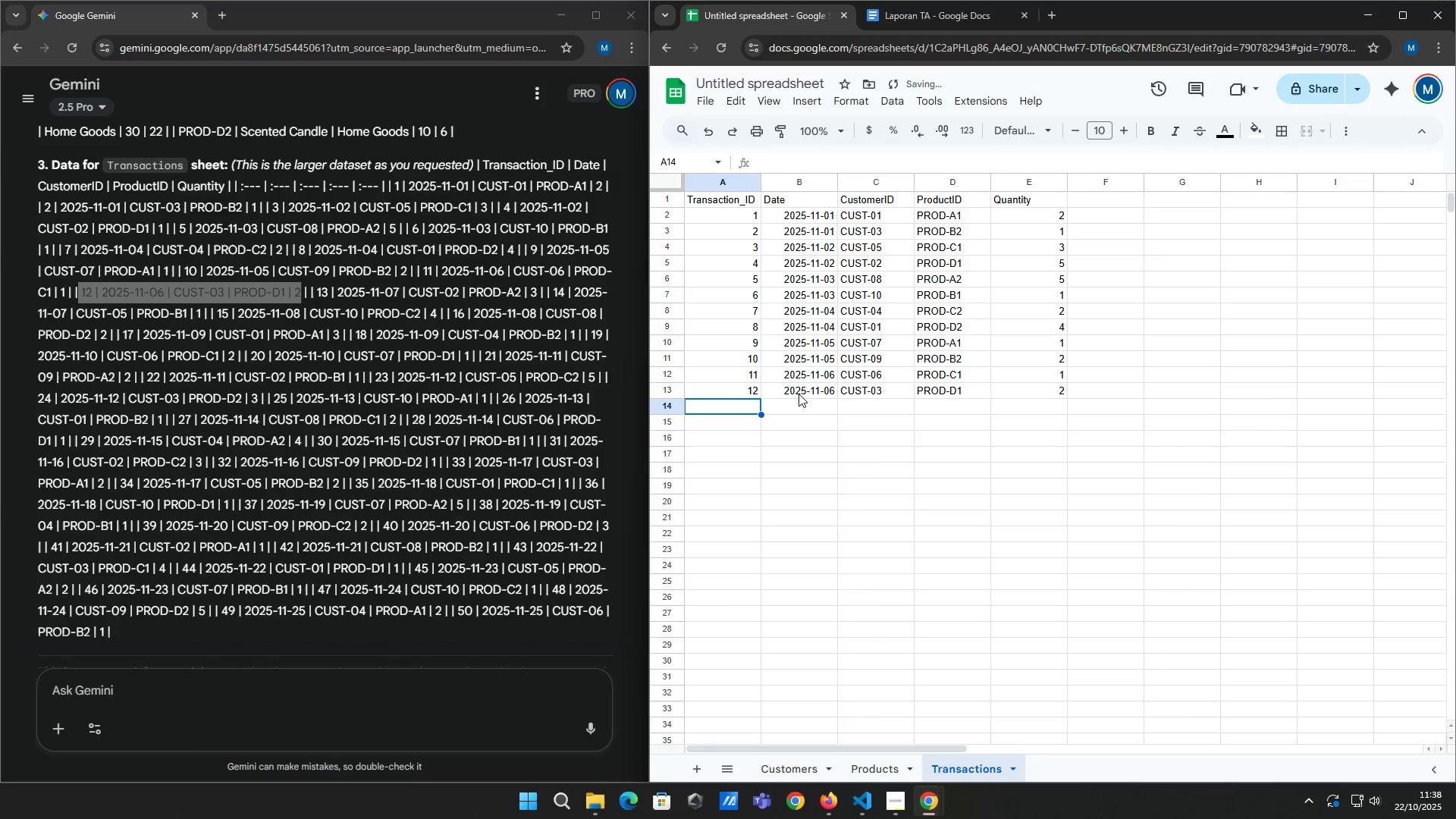 
type(13)
key(Tab)
 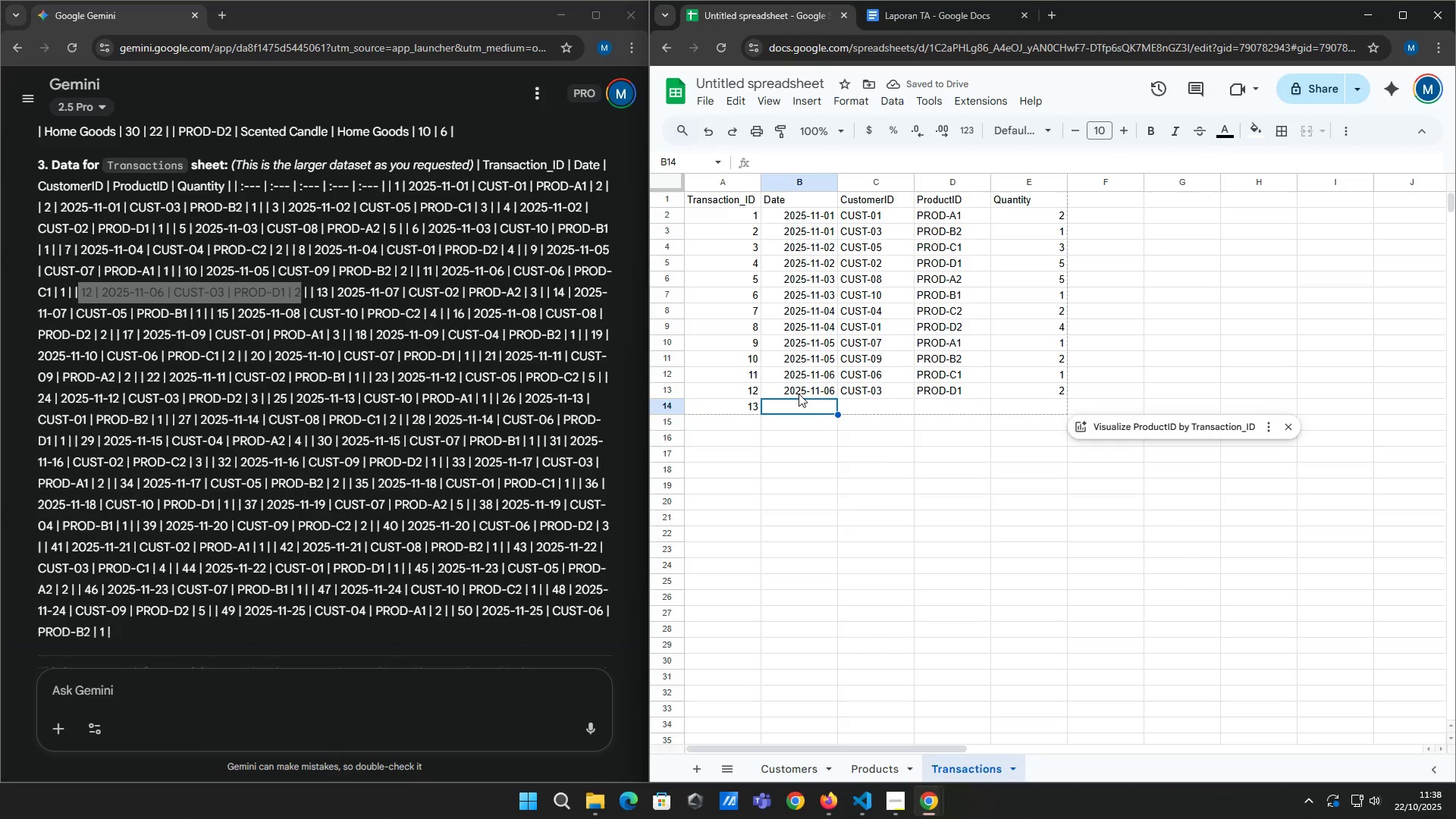 
wait(5.14)
 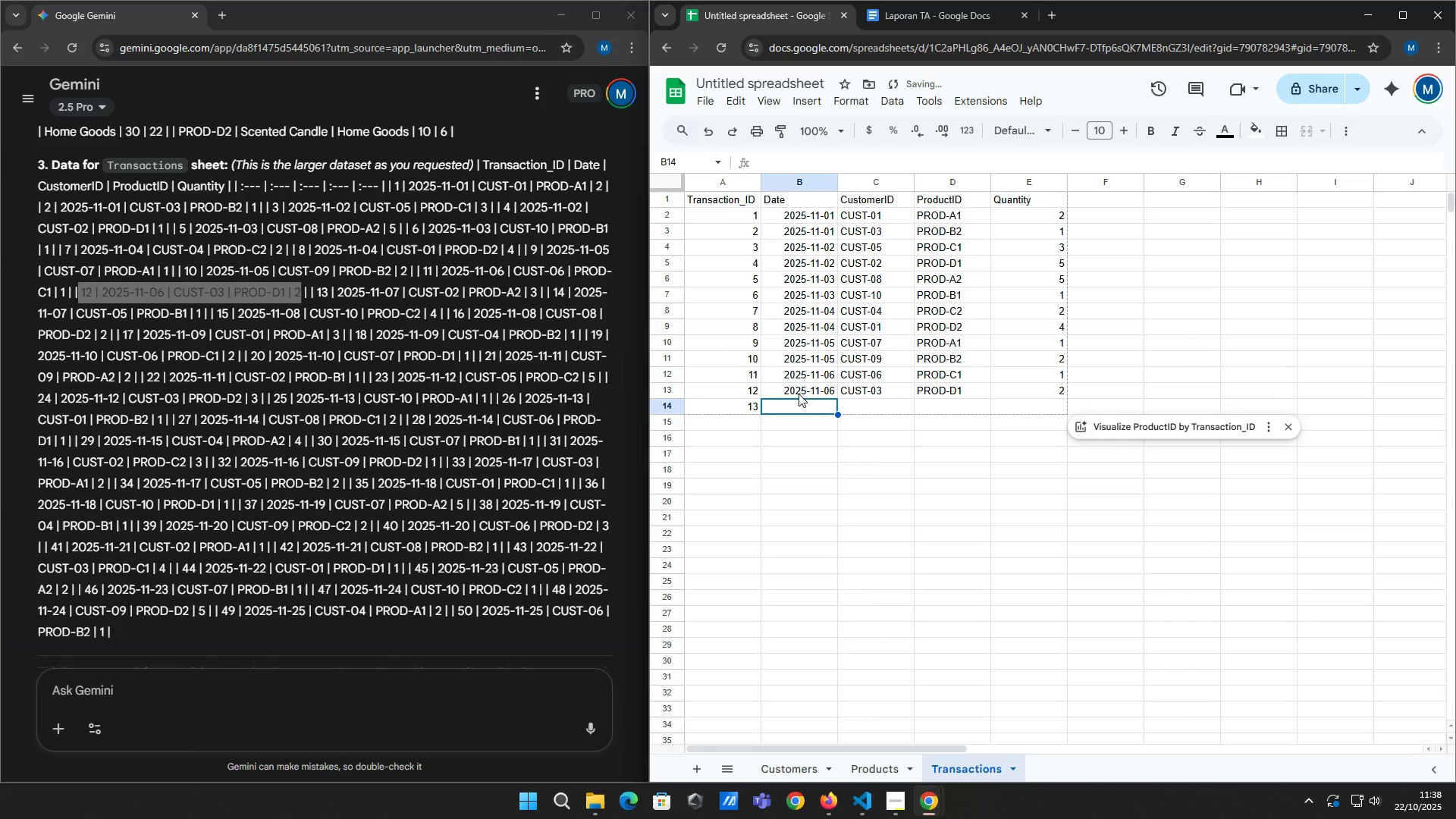 
left_click_drag(start_coordinate=[318, 293], to_coordinate=[540, 293])
 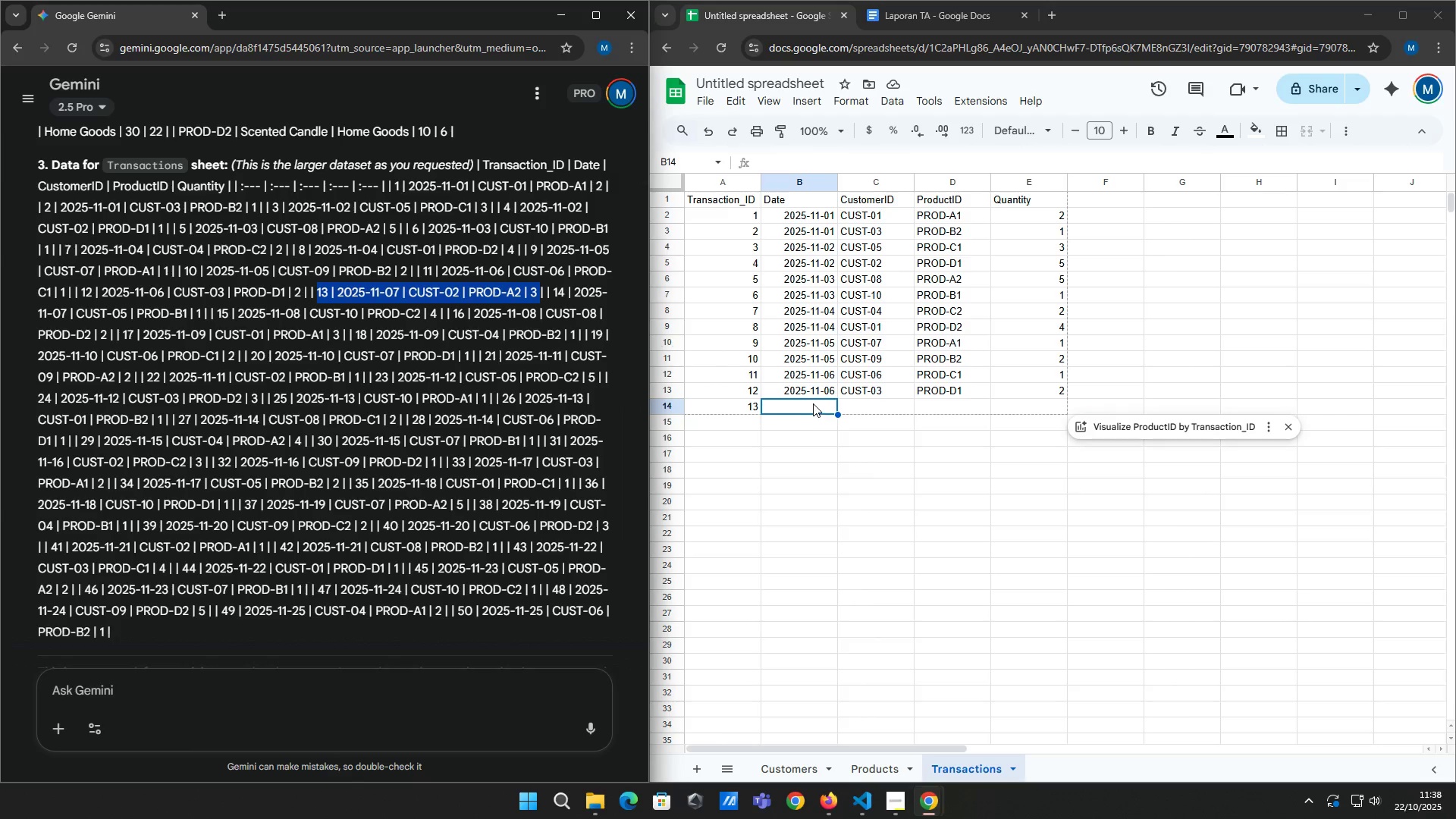 
left_click([810, 405])
 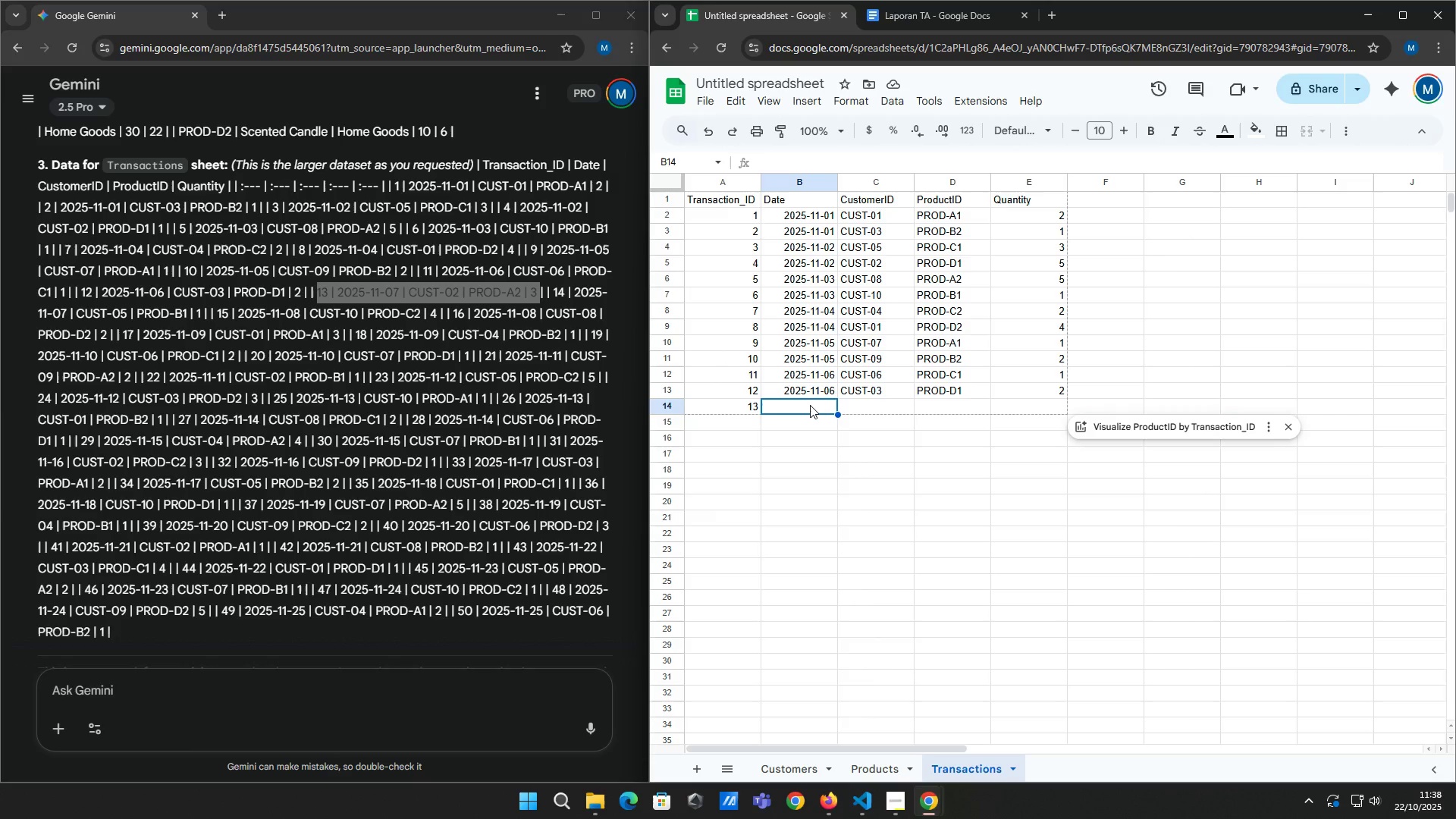 
type(2025-11-07)
key(Tab)
type(CUST-02)
key(Tab)
type(PROD-A2)
key(Tab)
type(3)
 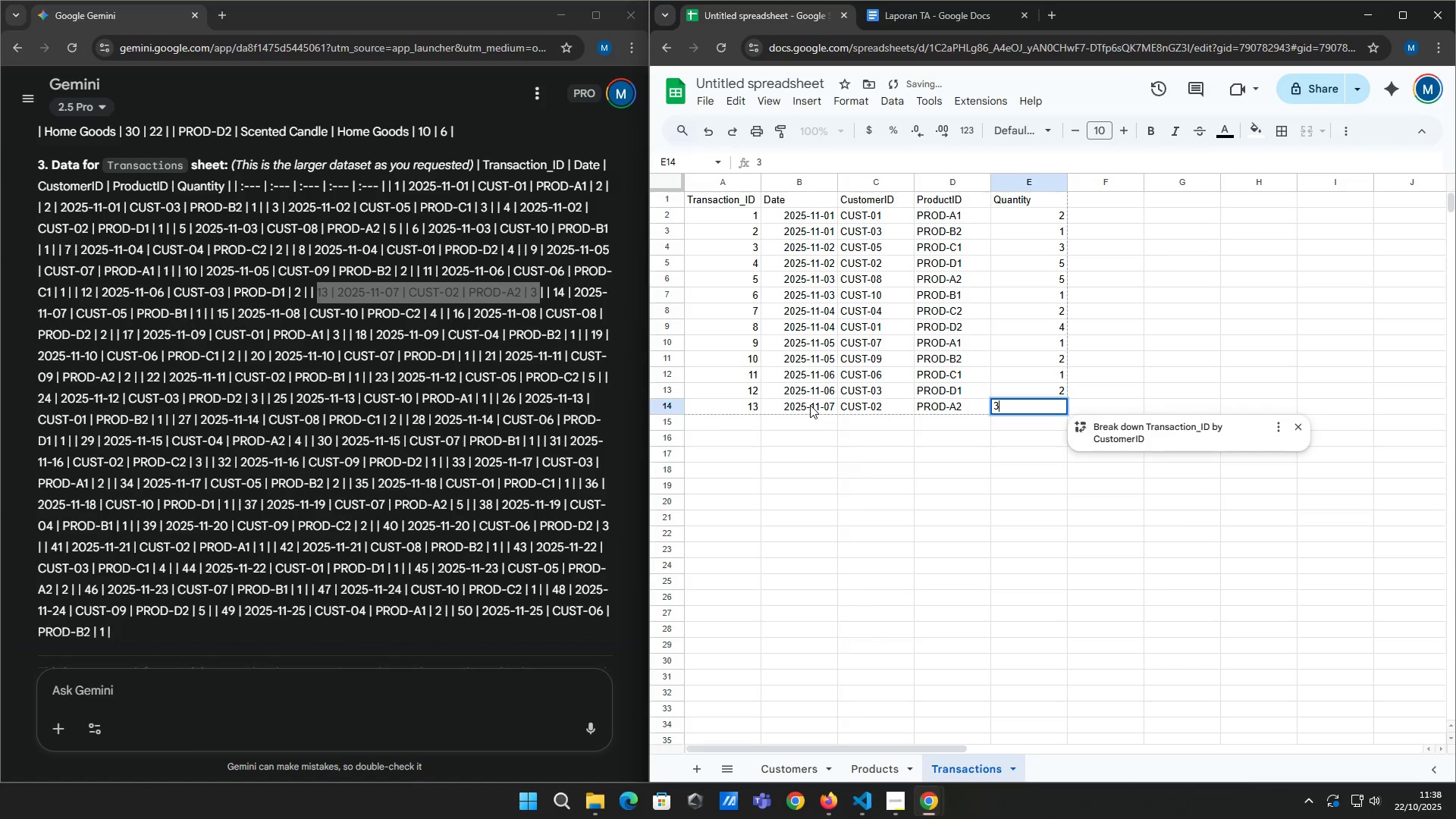 
key(Enter)
 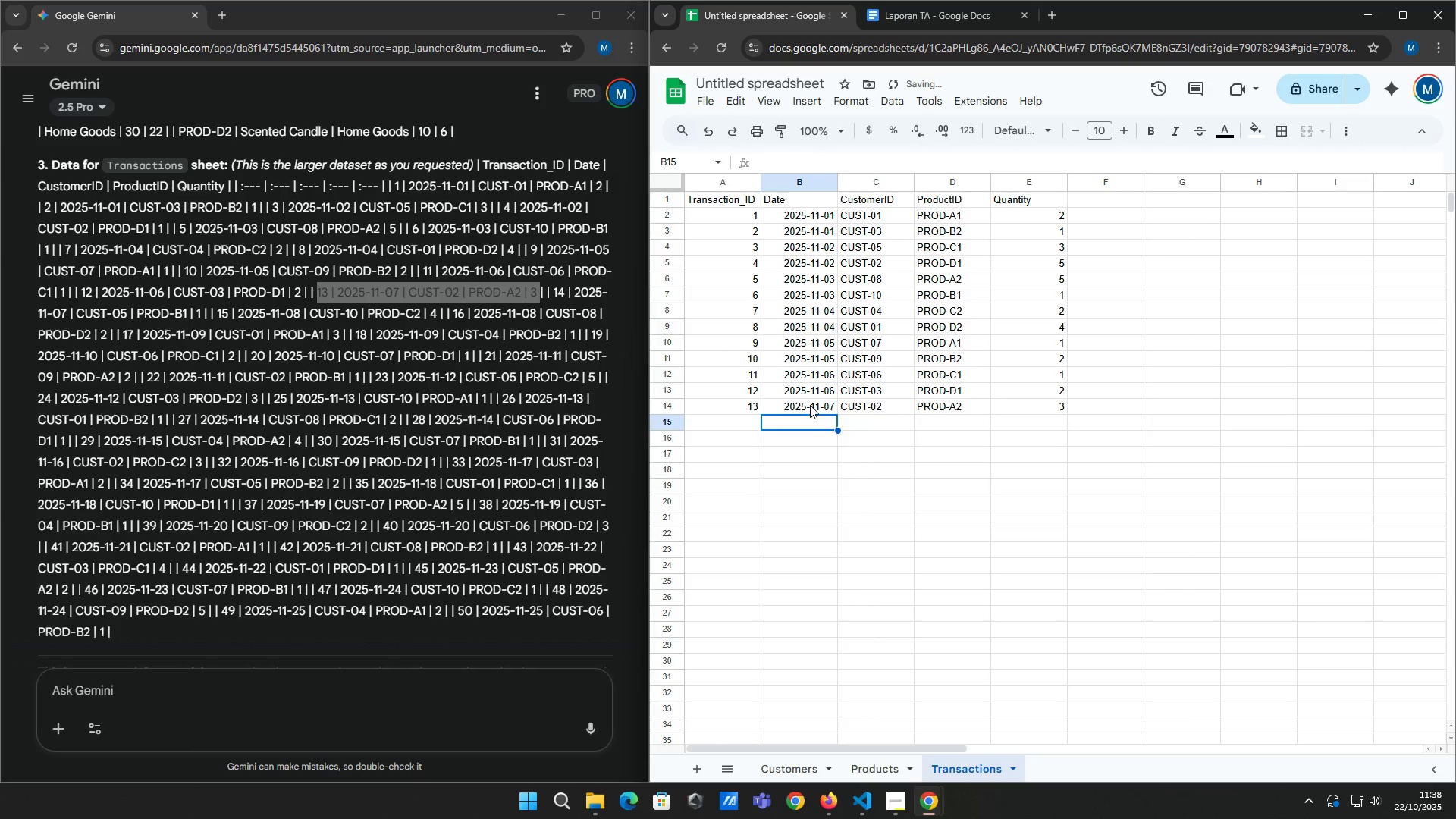 
key(ArrowLeft)
 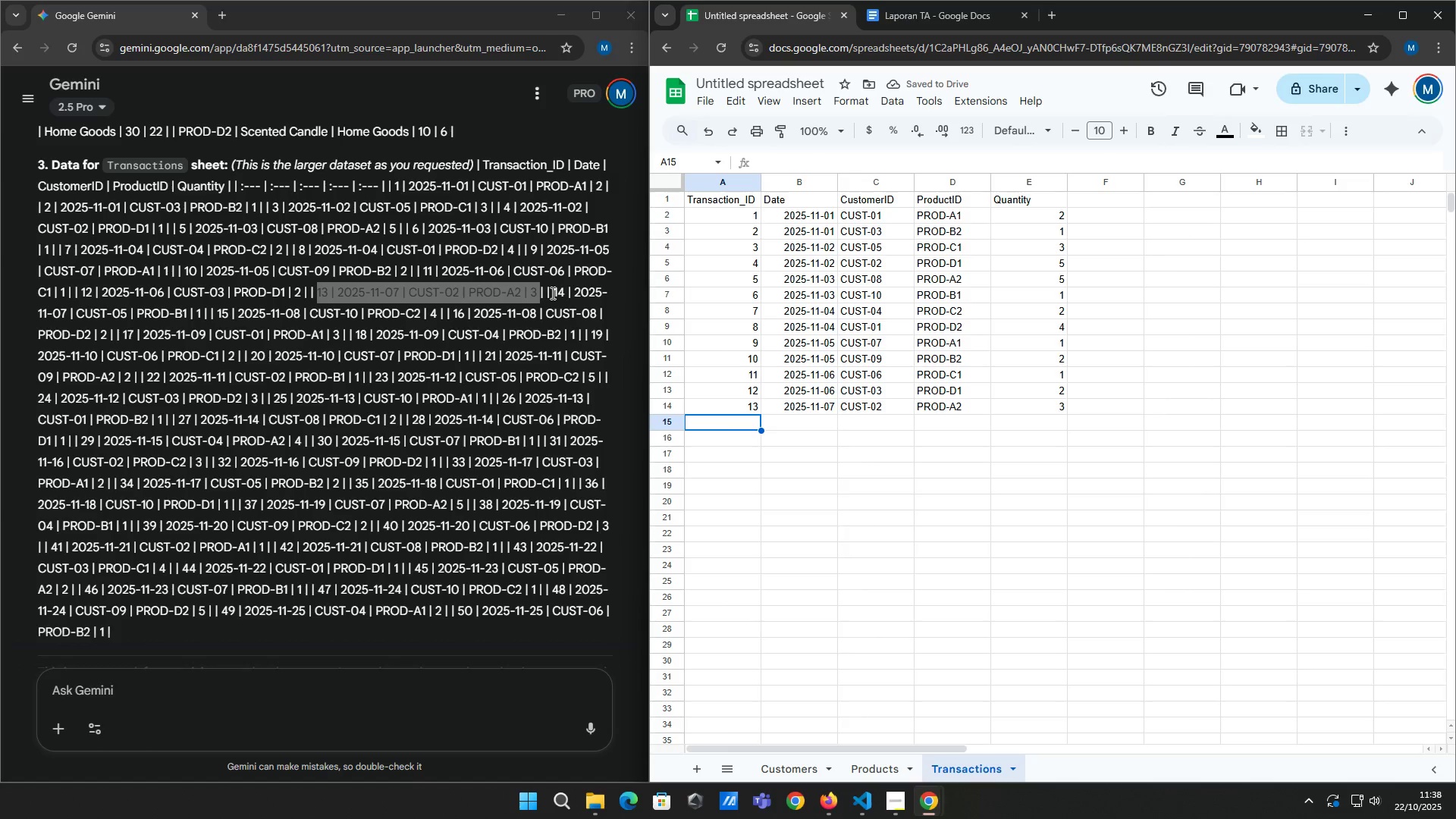 
left_click_drag(start_coordinate=[551, 293], to_coordinate=[204, 318])
 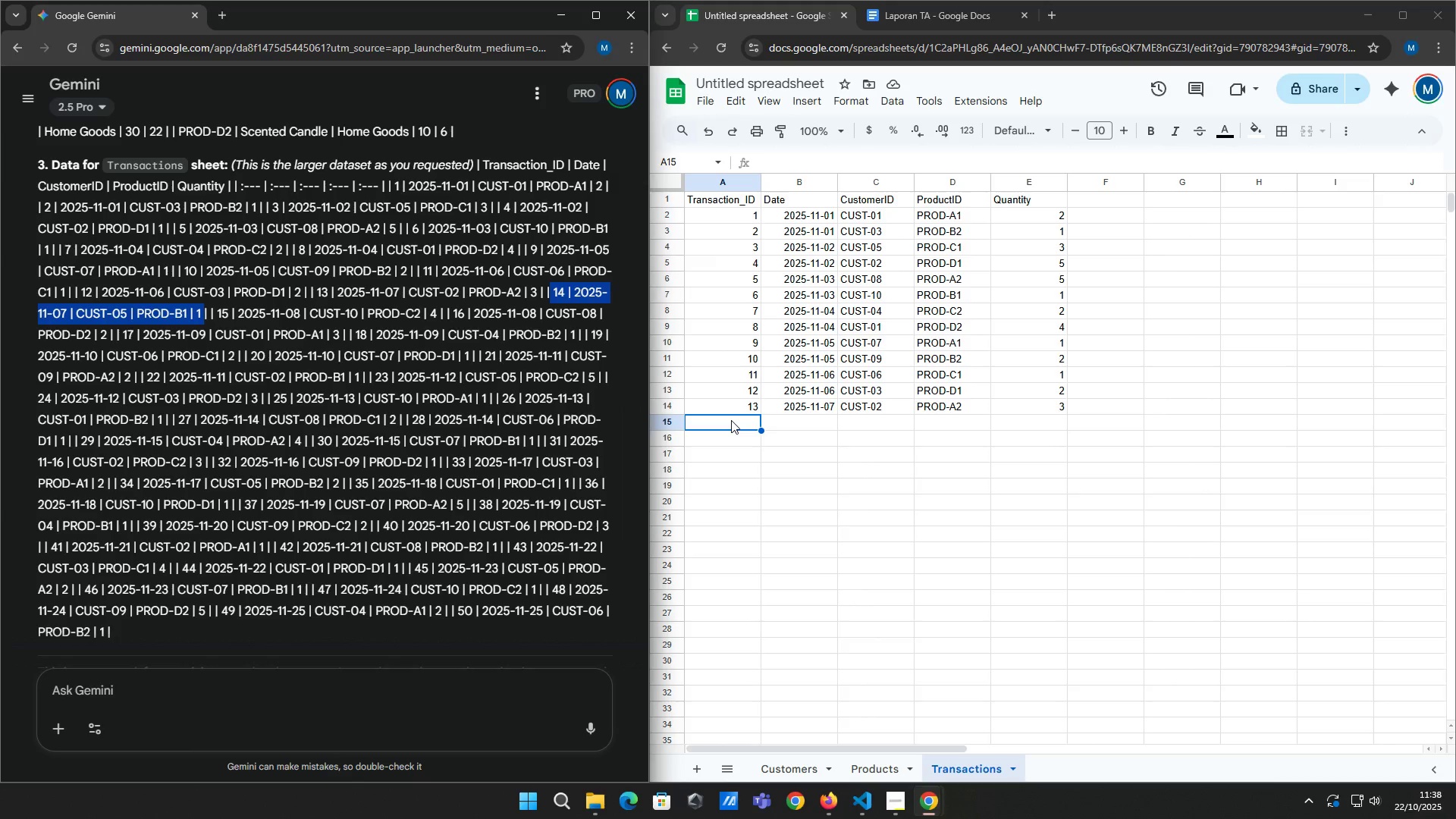 
left_click([715, 425])
 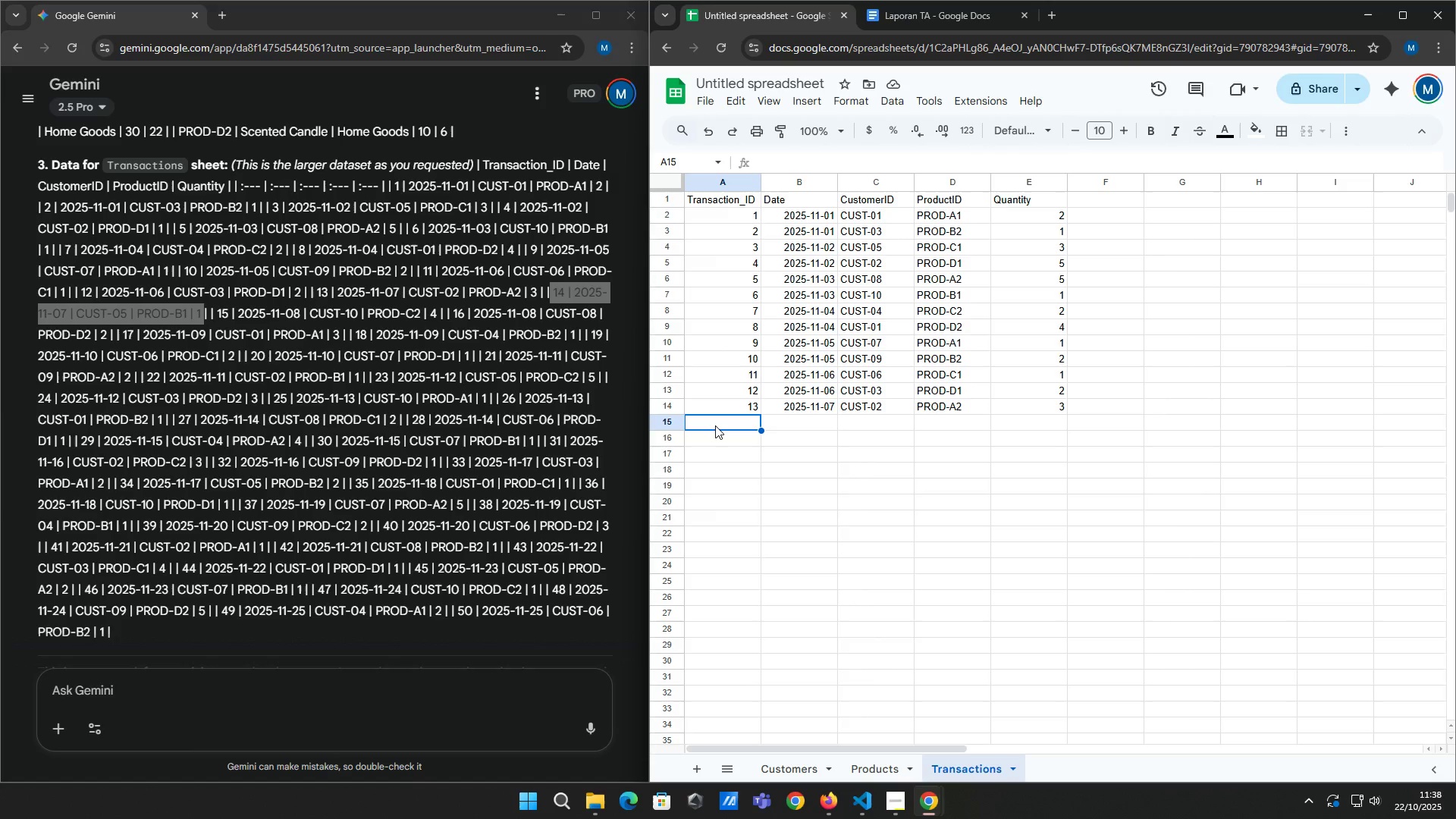 
wait(5.95)
 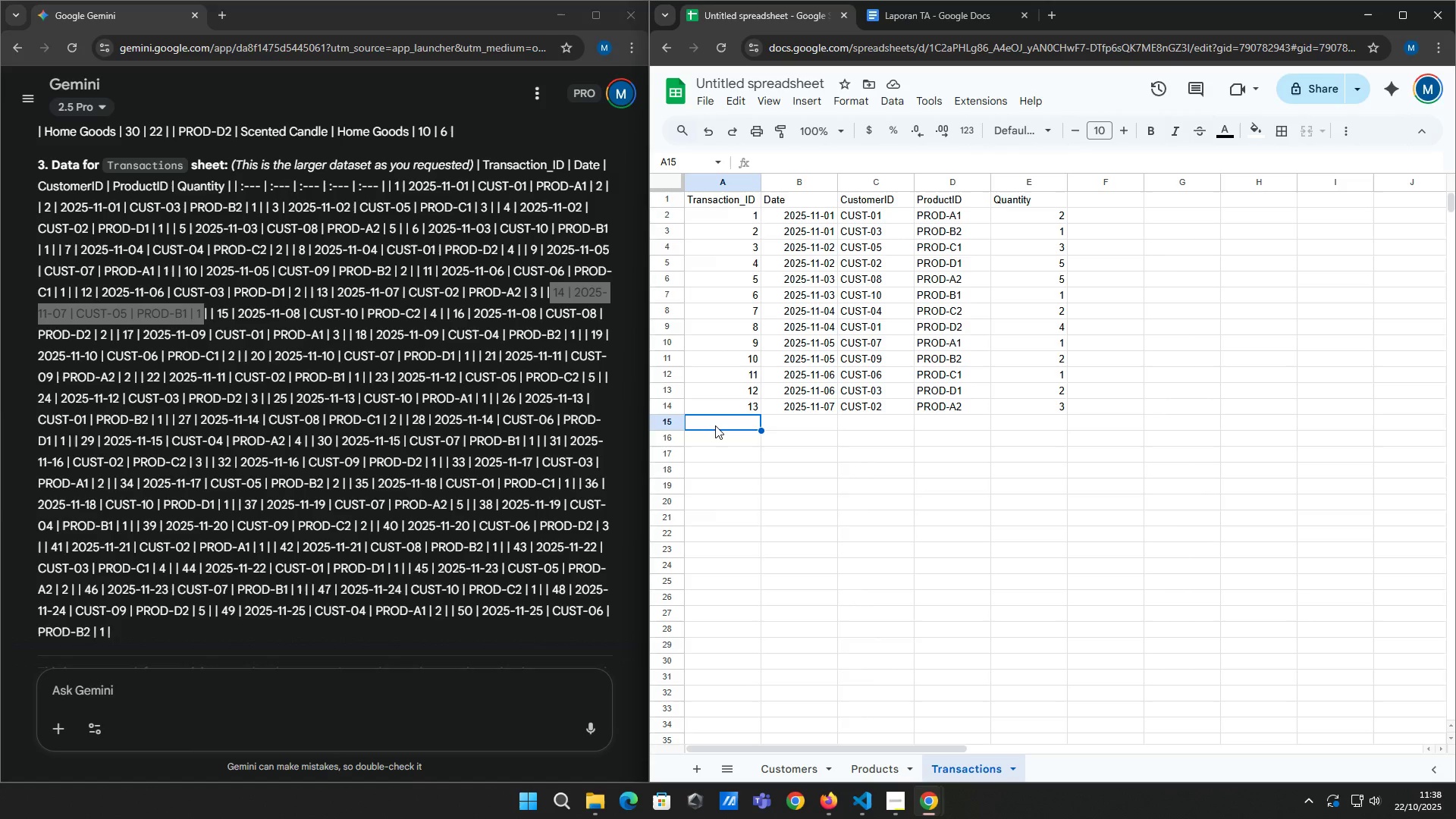 
type(14)
key(Tab)
type(2025)
 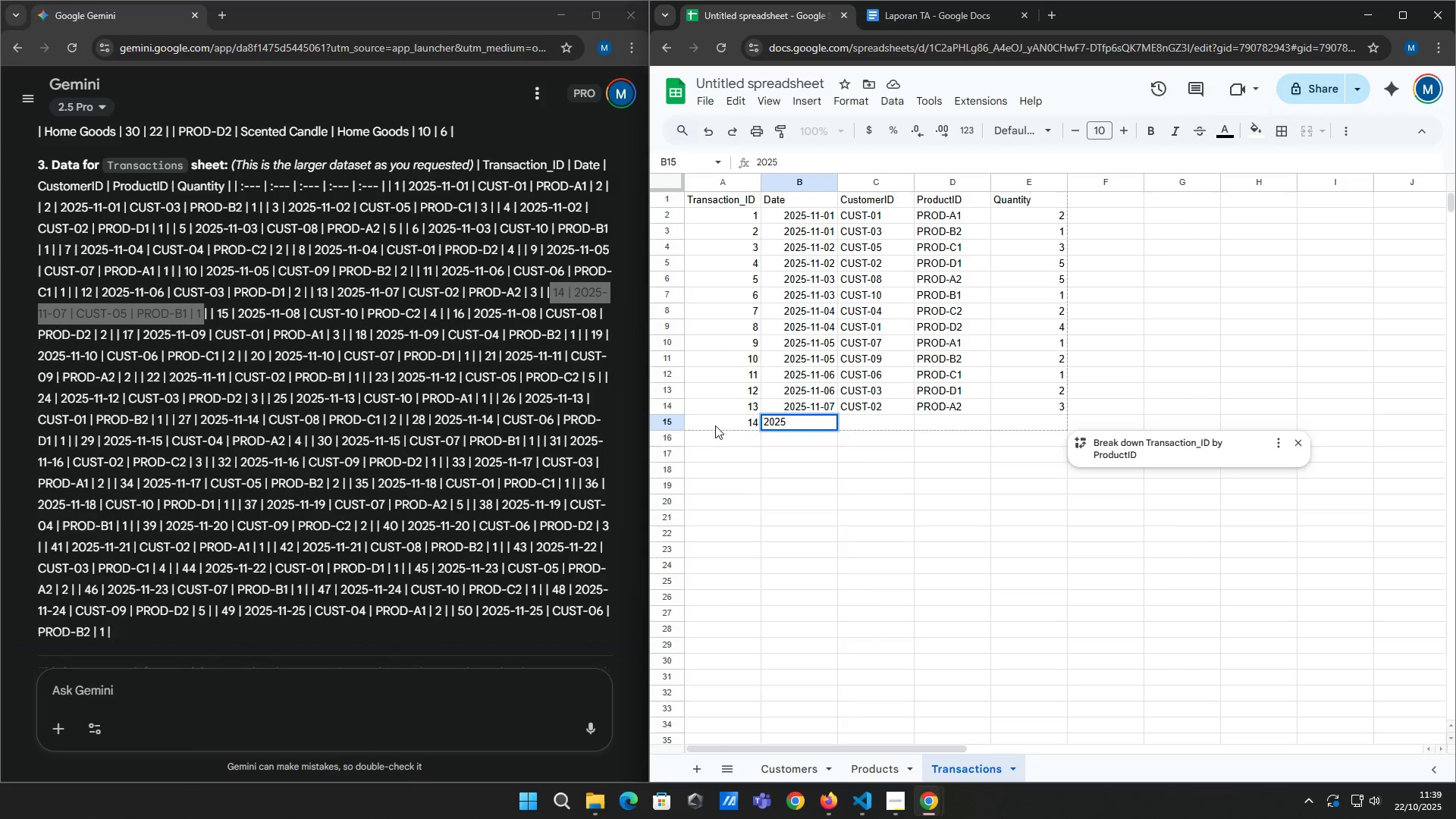 
type(-11-07)
key(Tab)
 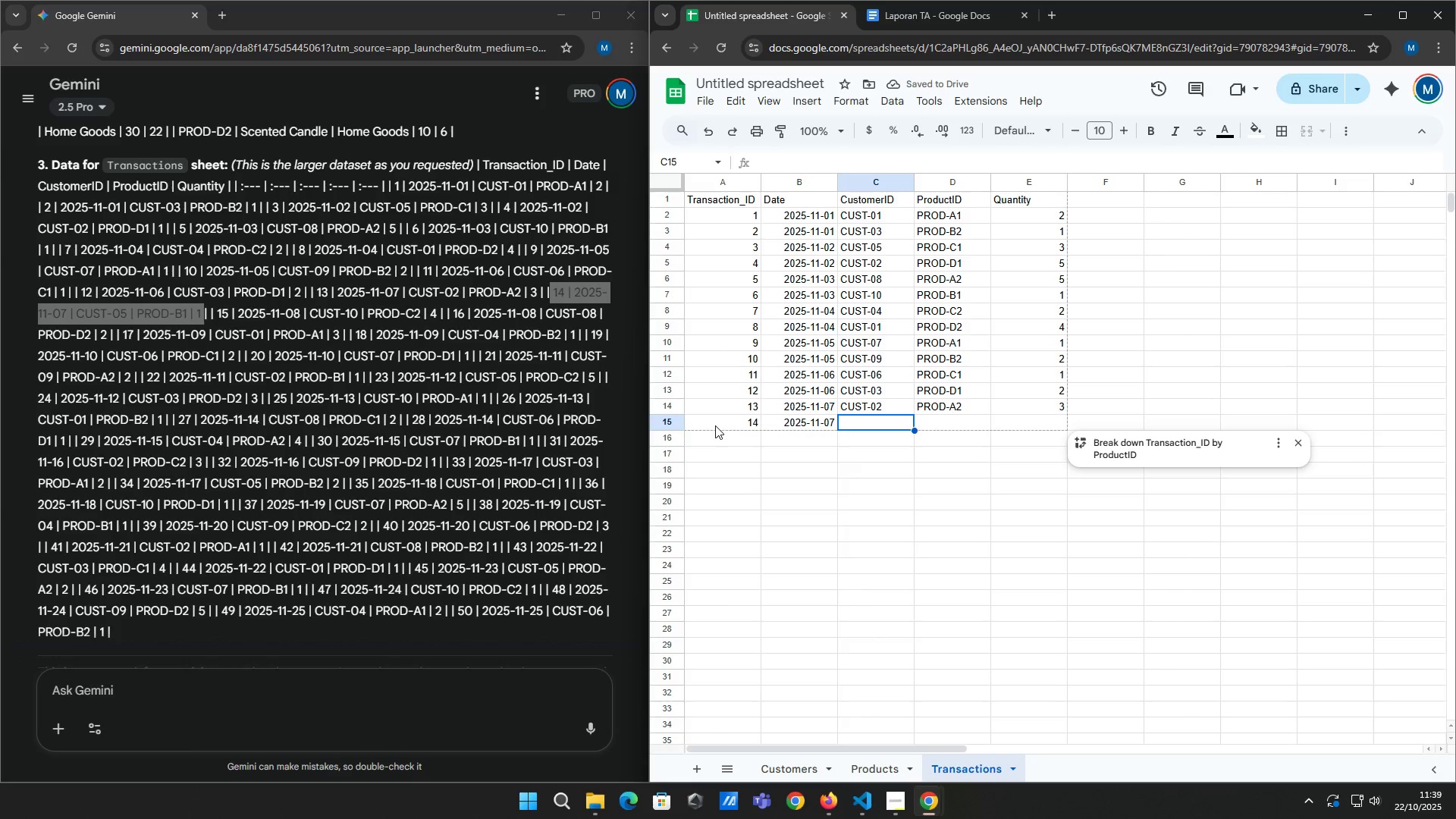 
type(CUST-05)
 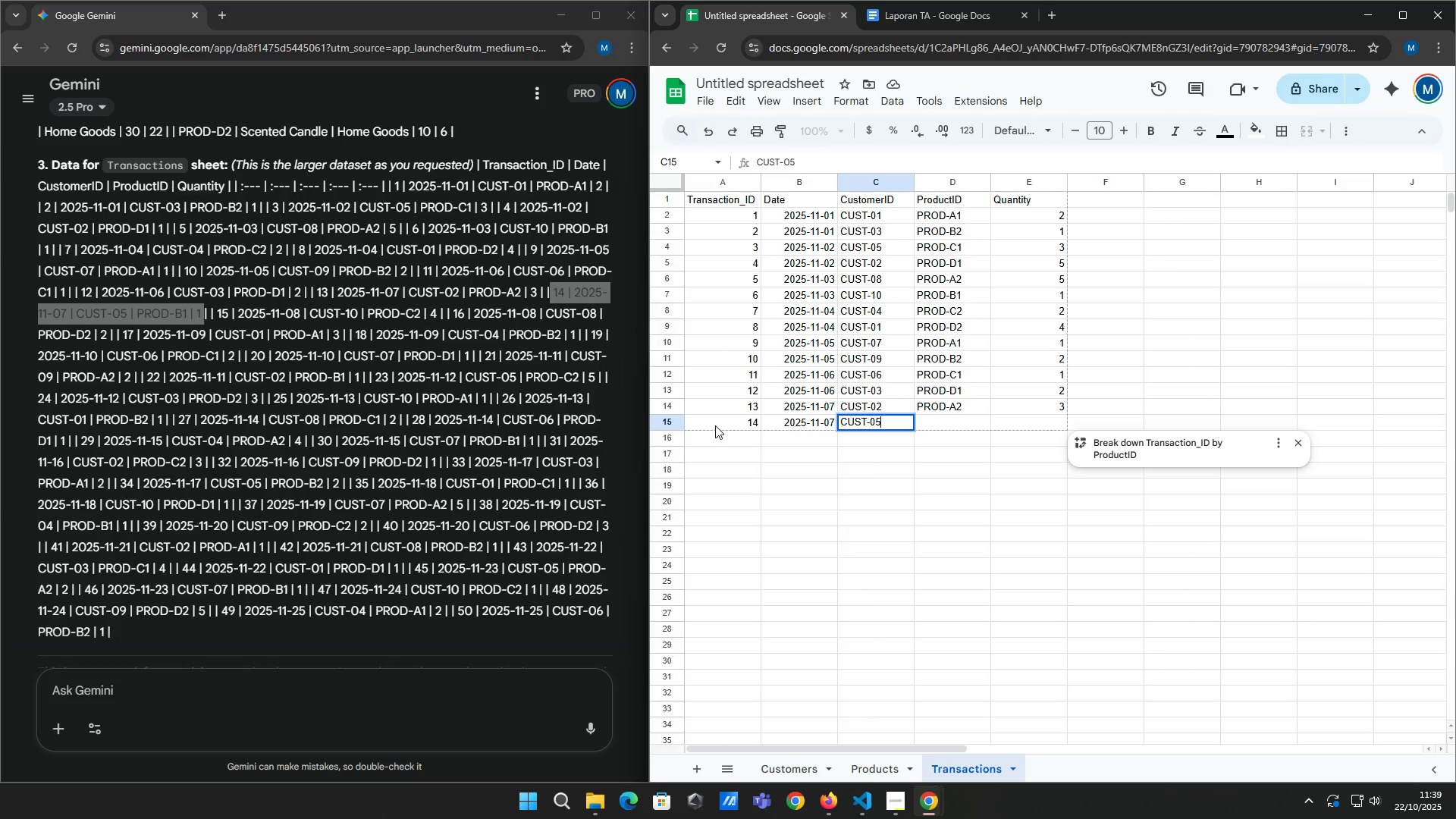 
key(Tab)
 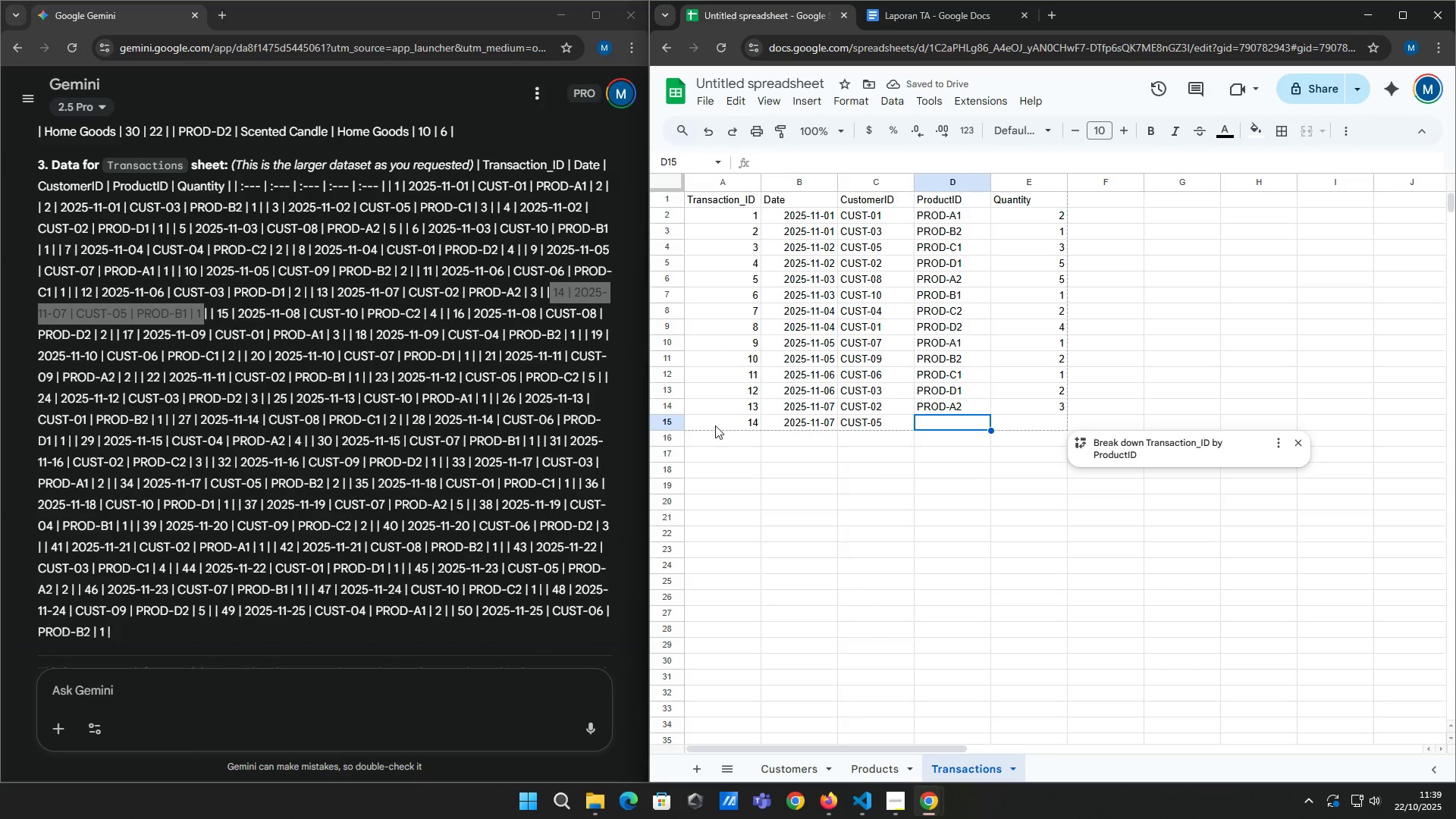 
wait(8.21)
 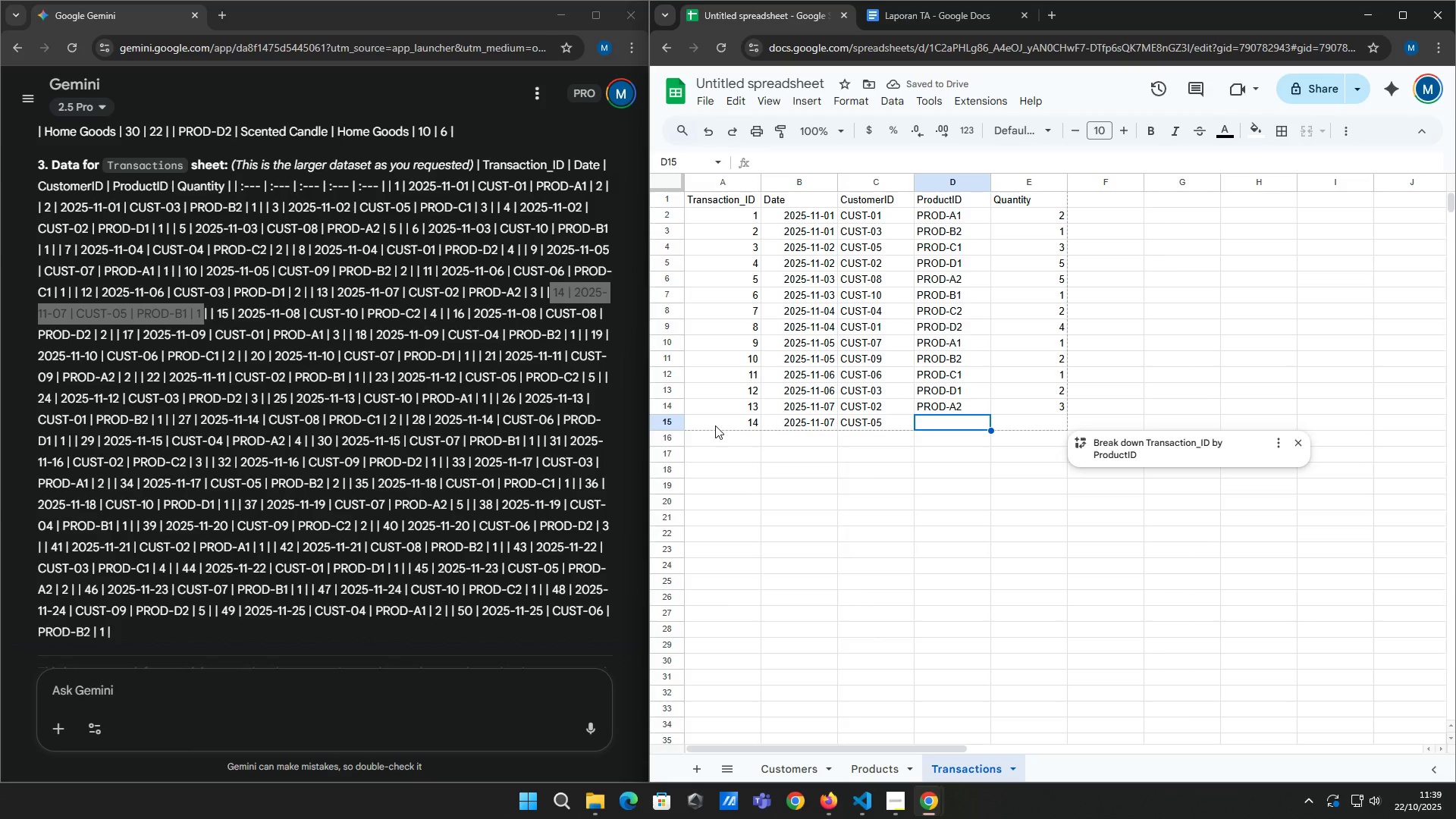 
type(PROD-B1)
key(Tab)
type(1)
 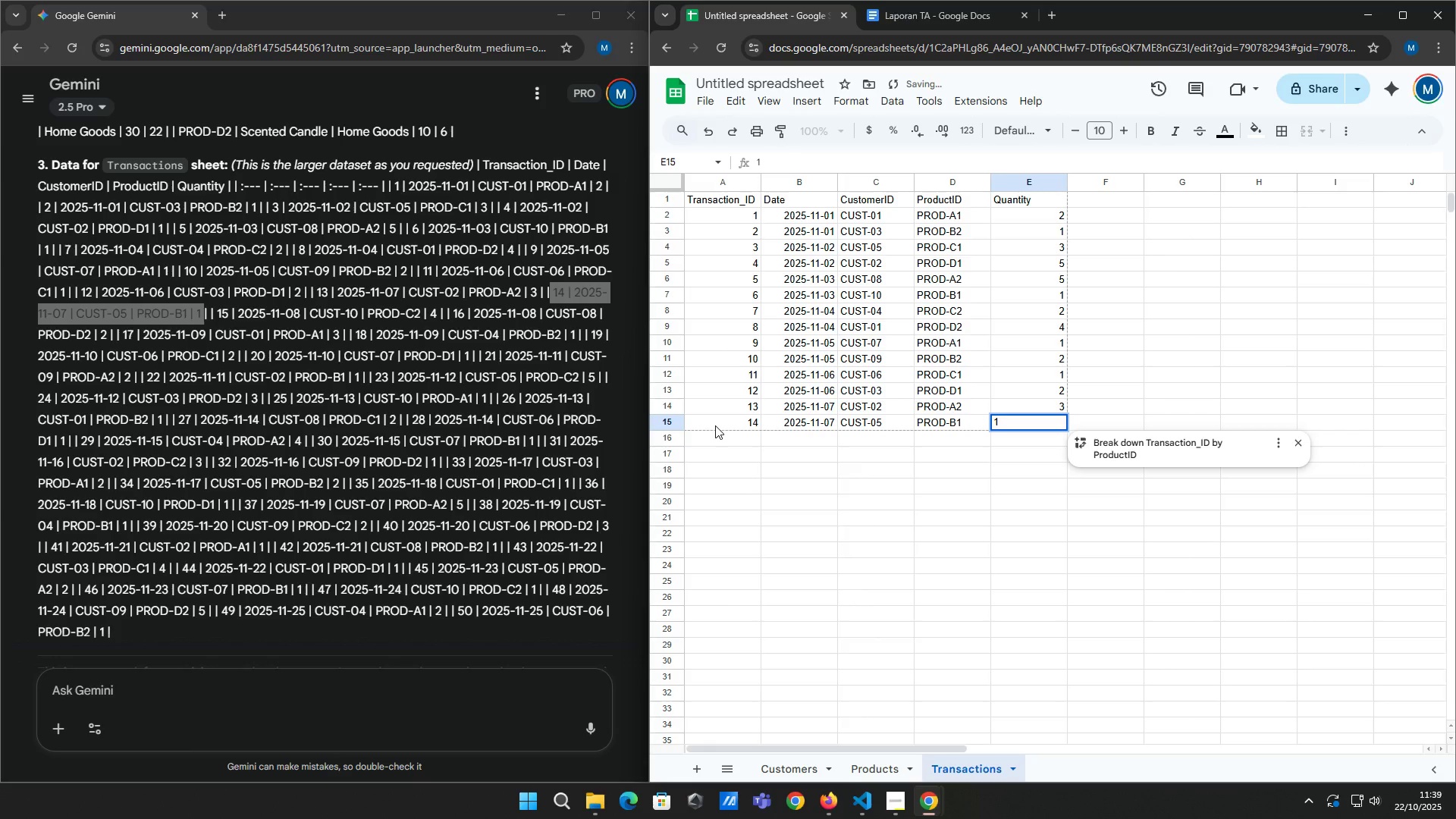 
key(Enter)
 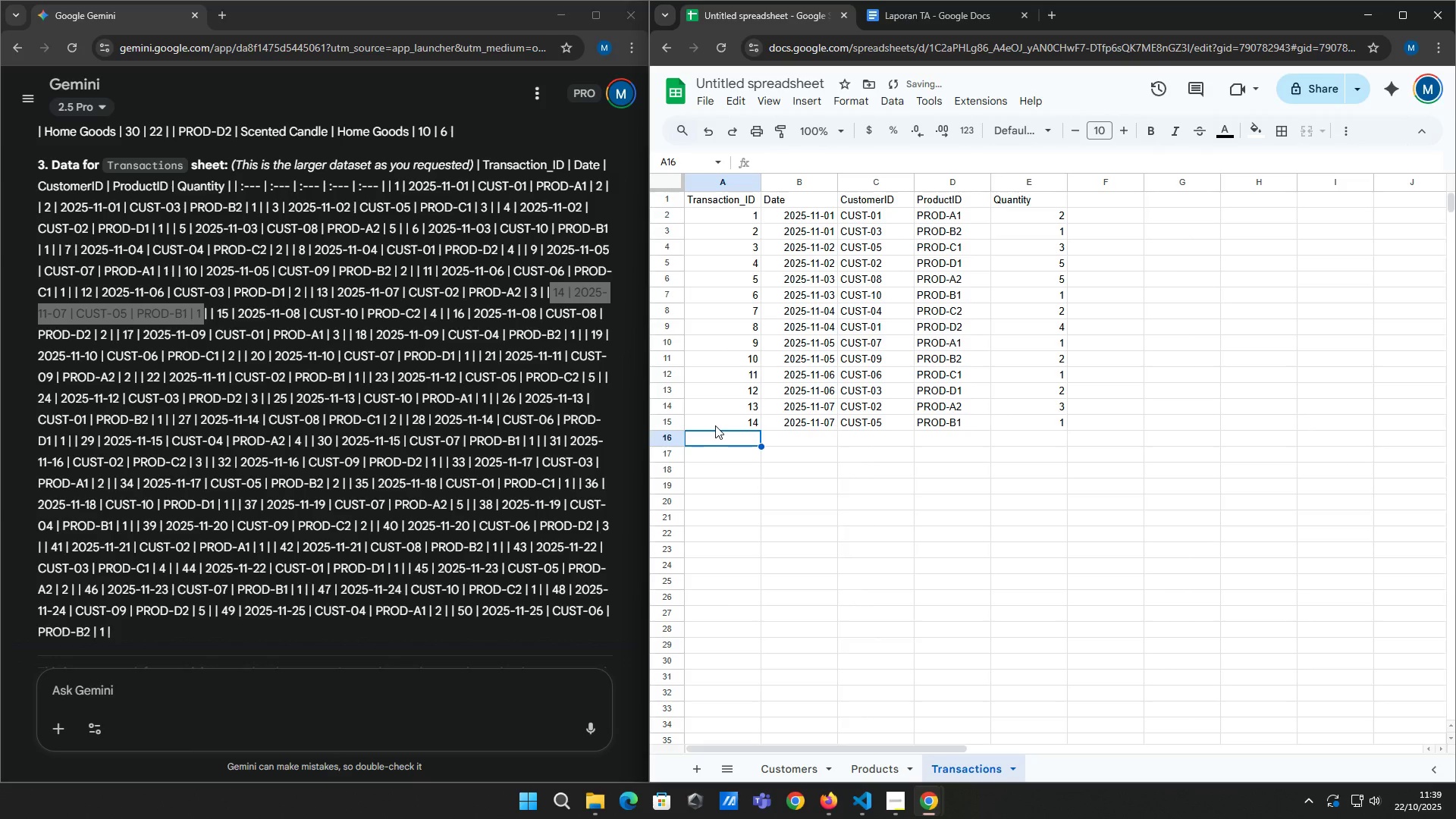 
type(15)
 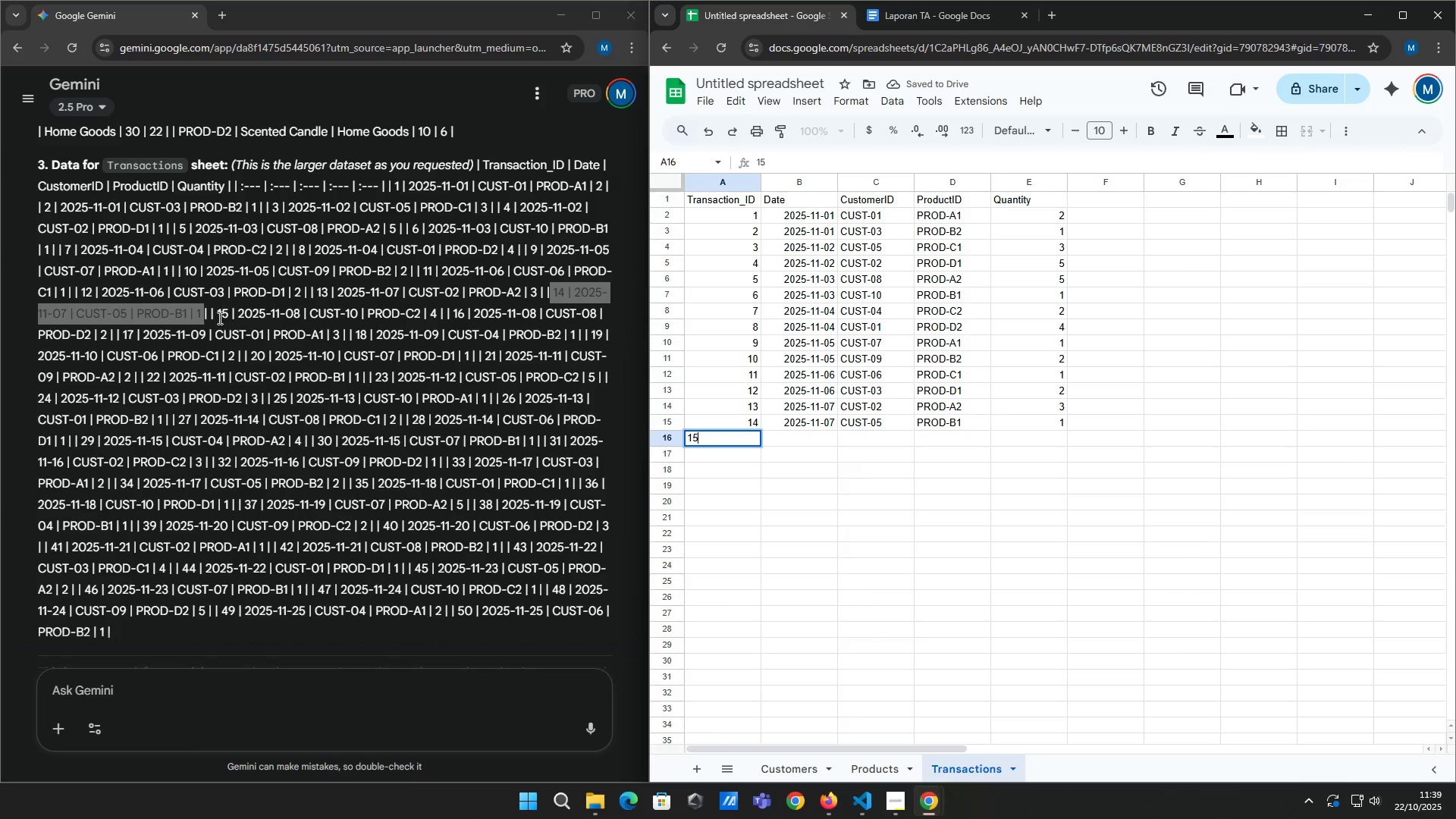 
left_click_drag(start_coordinate=[218, 314], to_coordinate=[438, 319])
 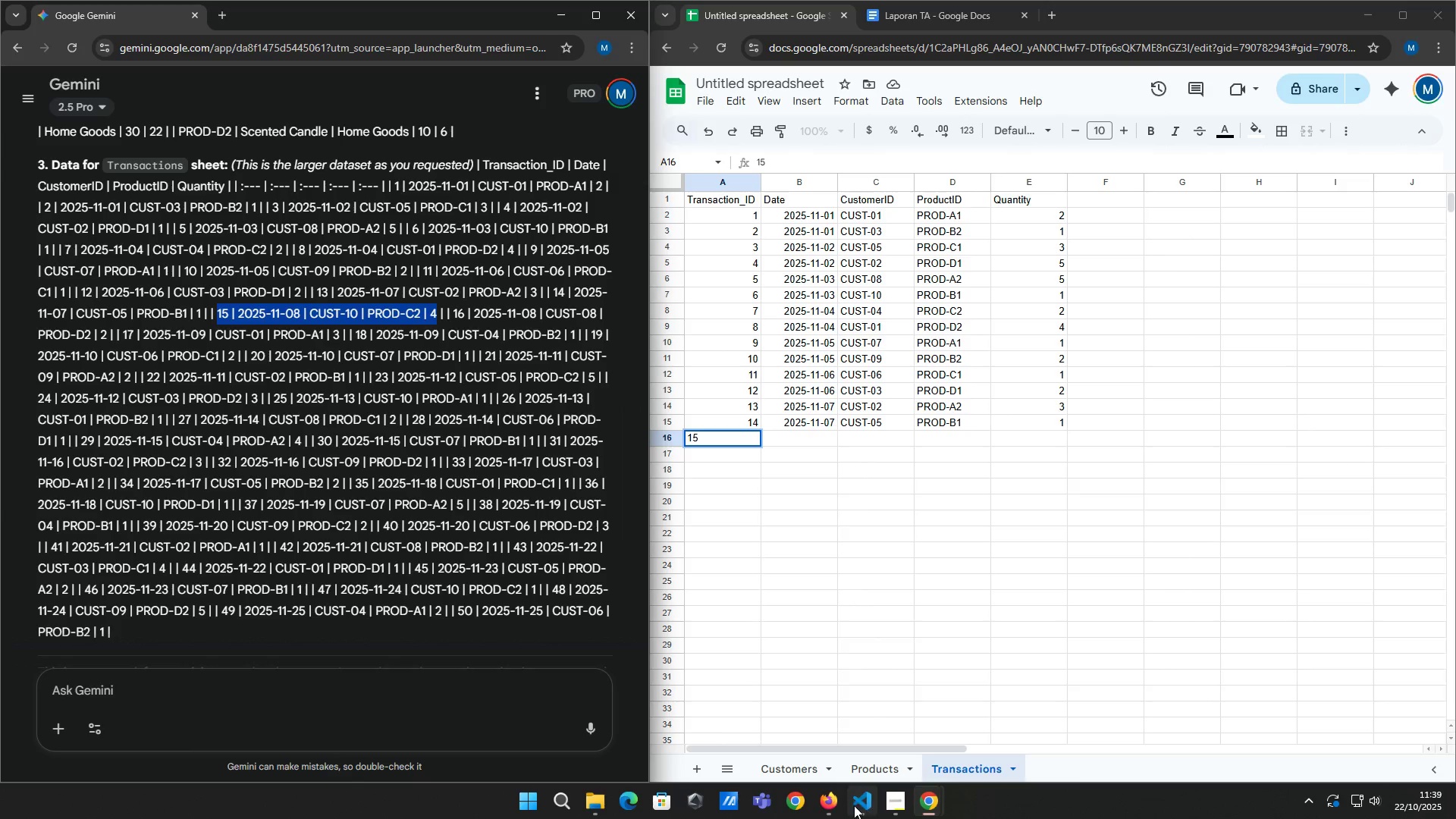 
left_click([833, 806])
 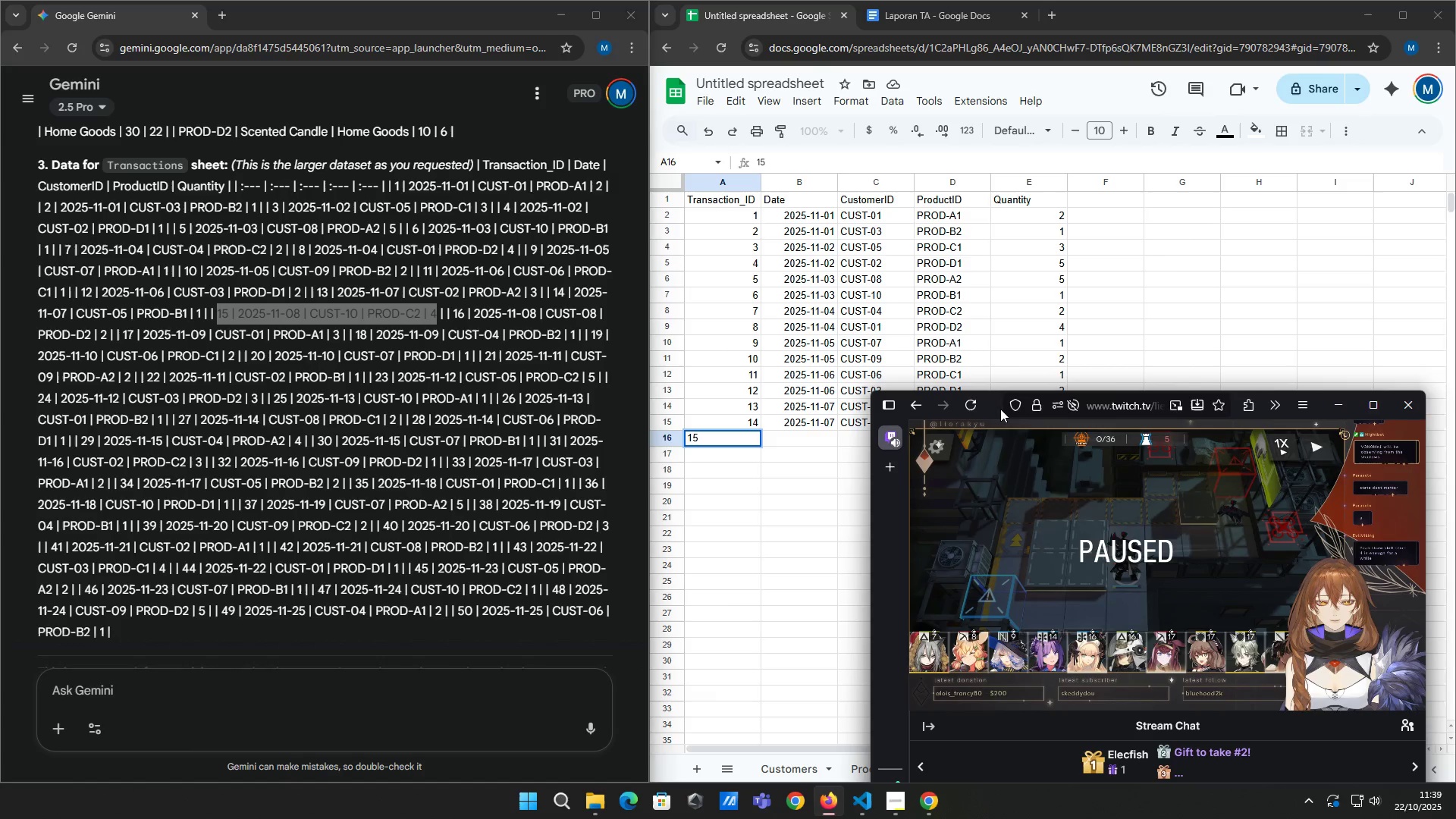 
left_click_drag(start_coordinate=[991, 411], to_coordinate=[996, 254])
 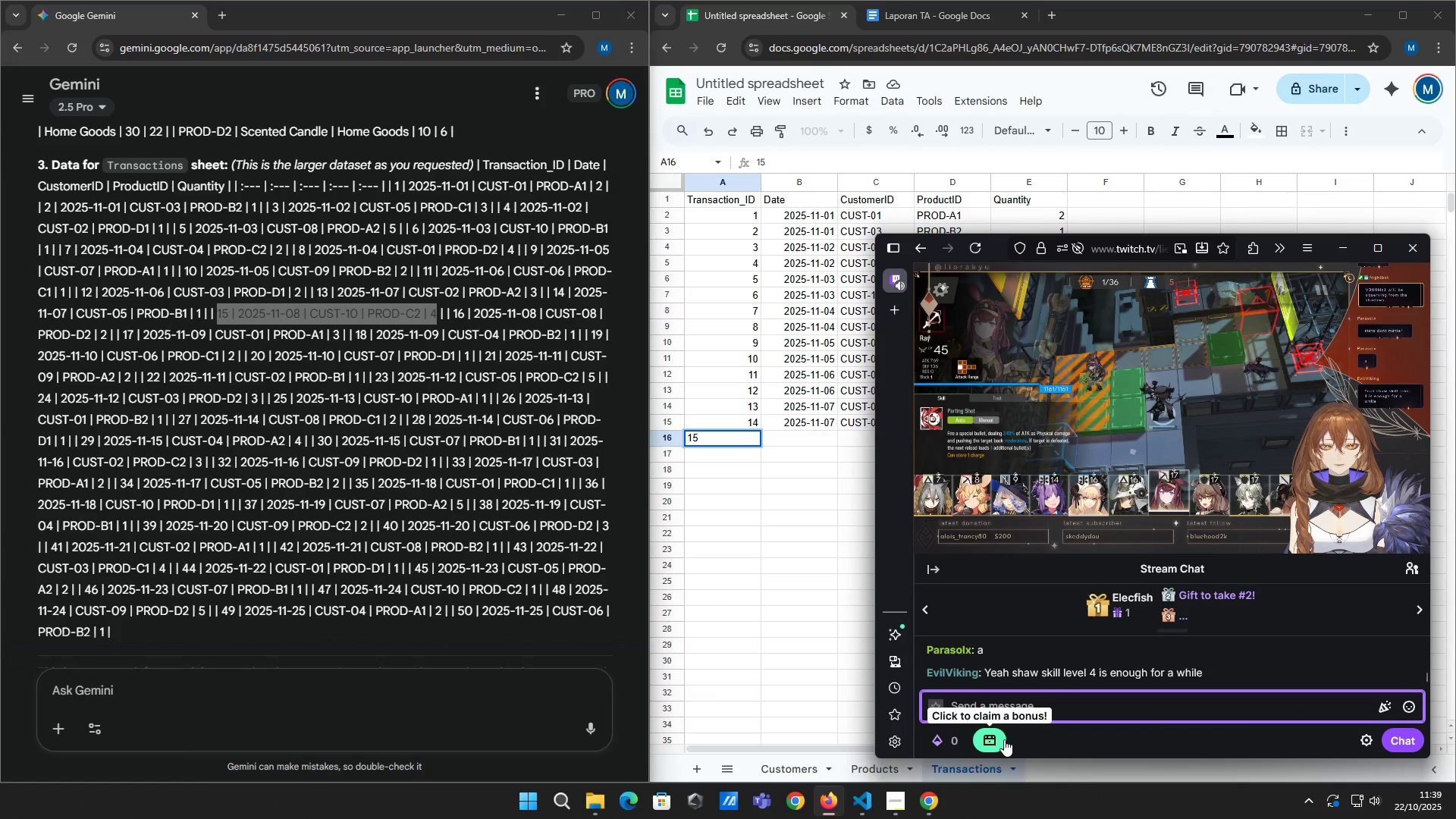 
left_click([999, 741])
 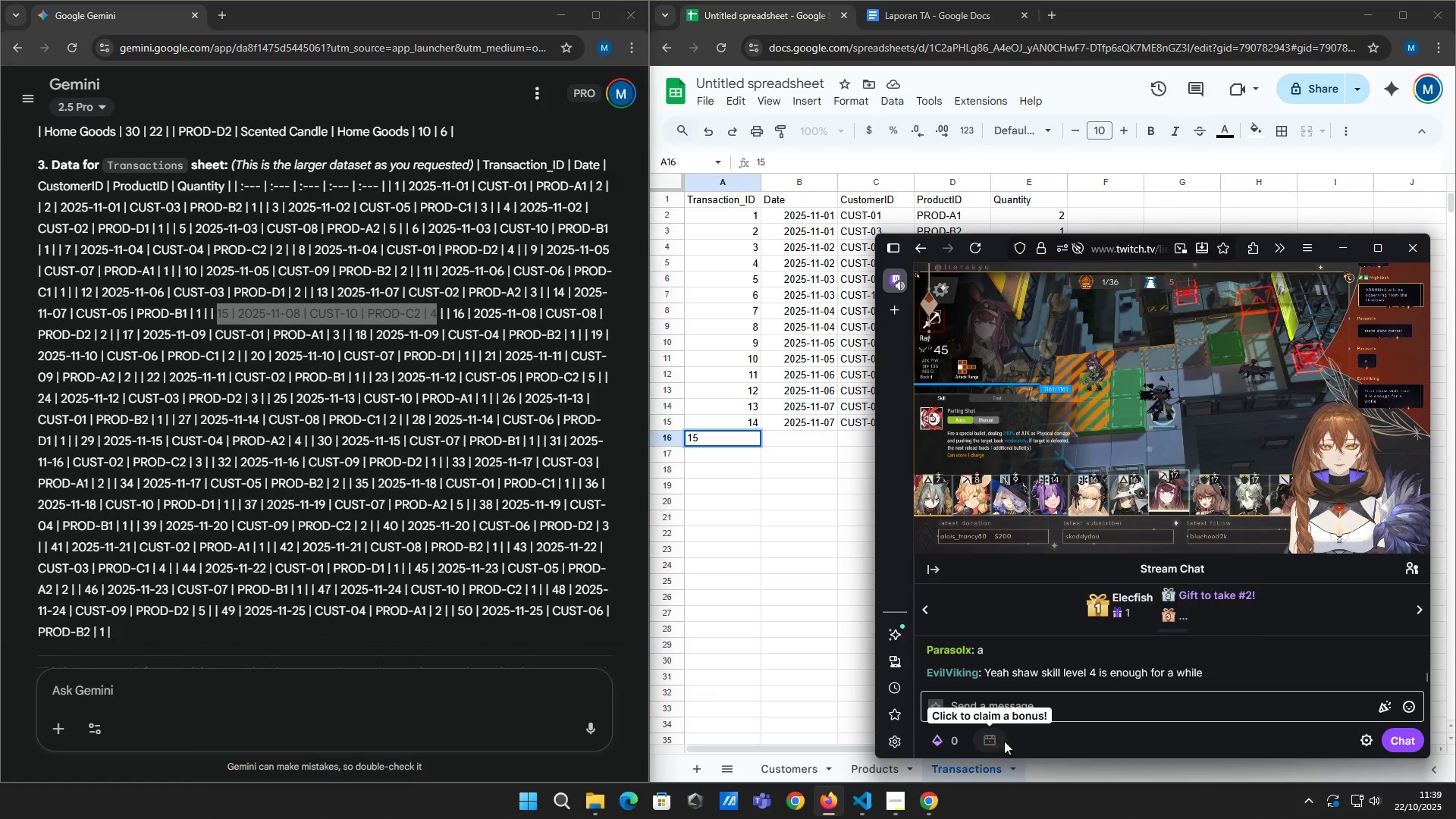 
mouse_move([1093, 717])
 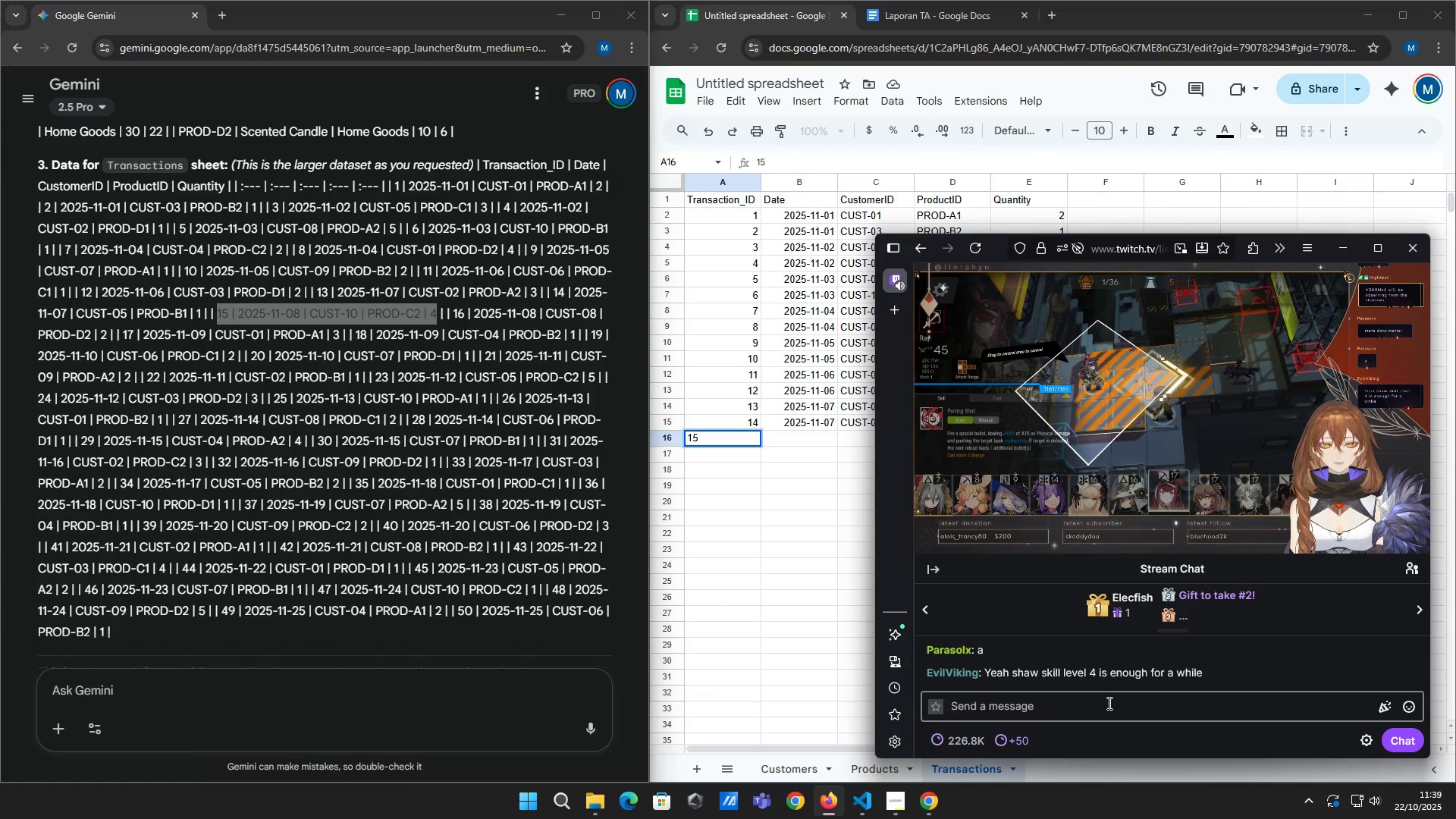 
left_click([1108, 703])
 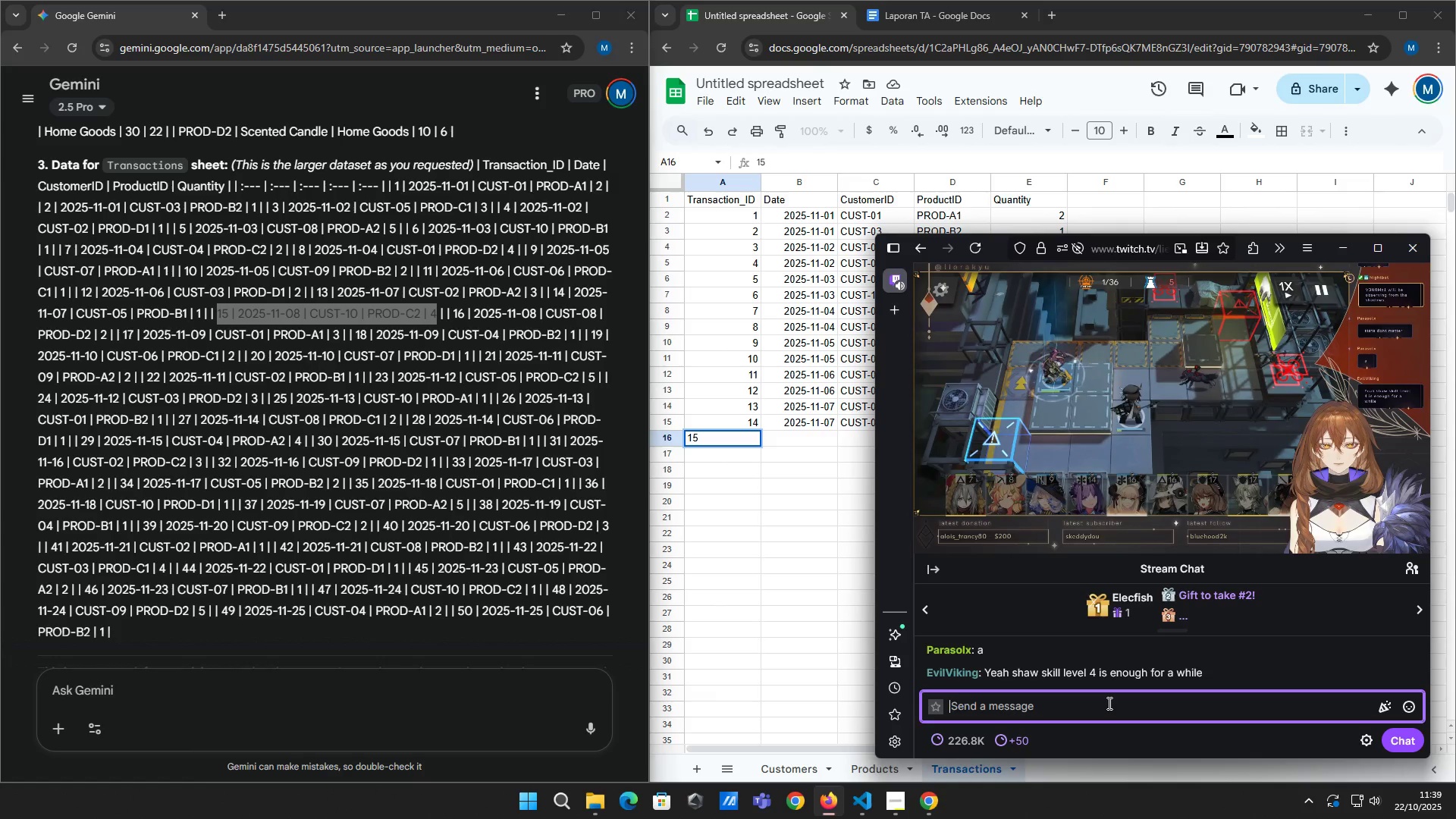 
type(this one pretty fun)
 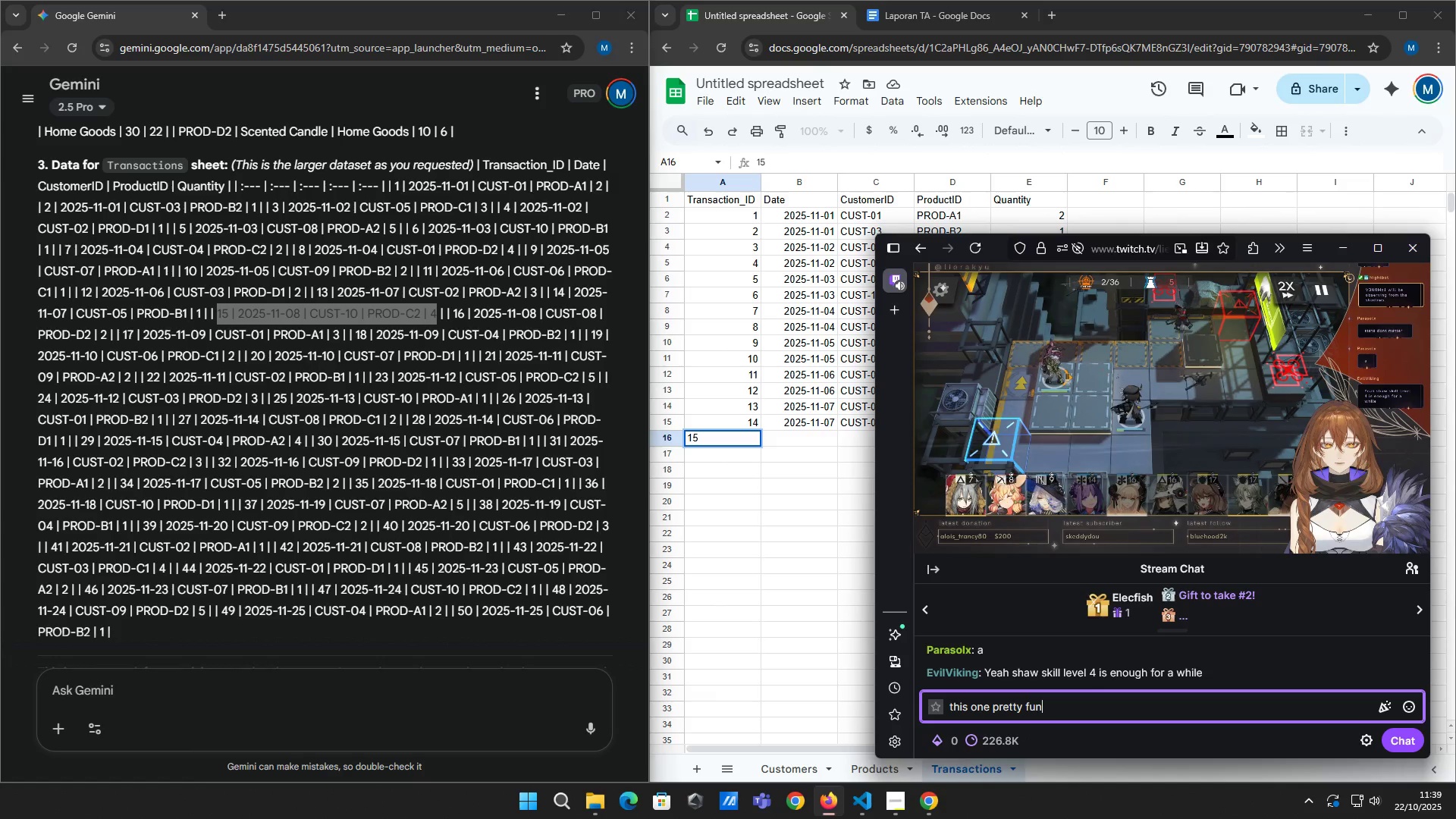 
key(Enter)
 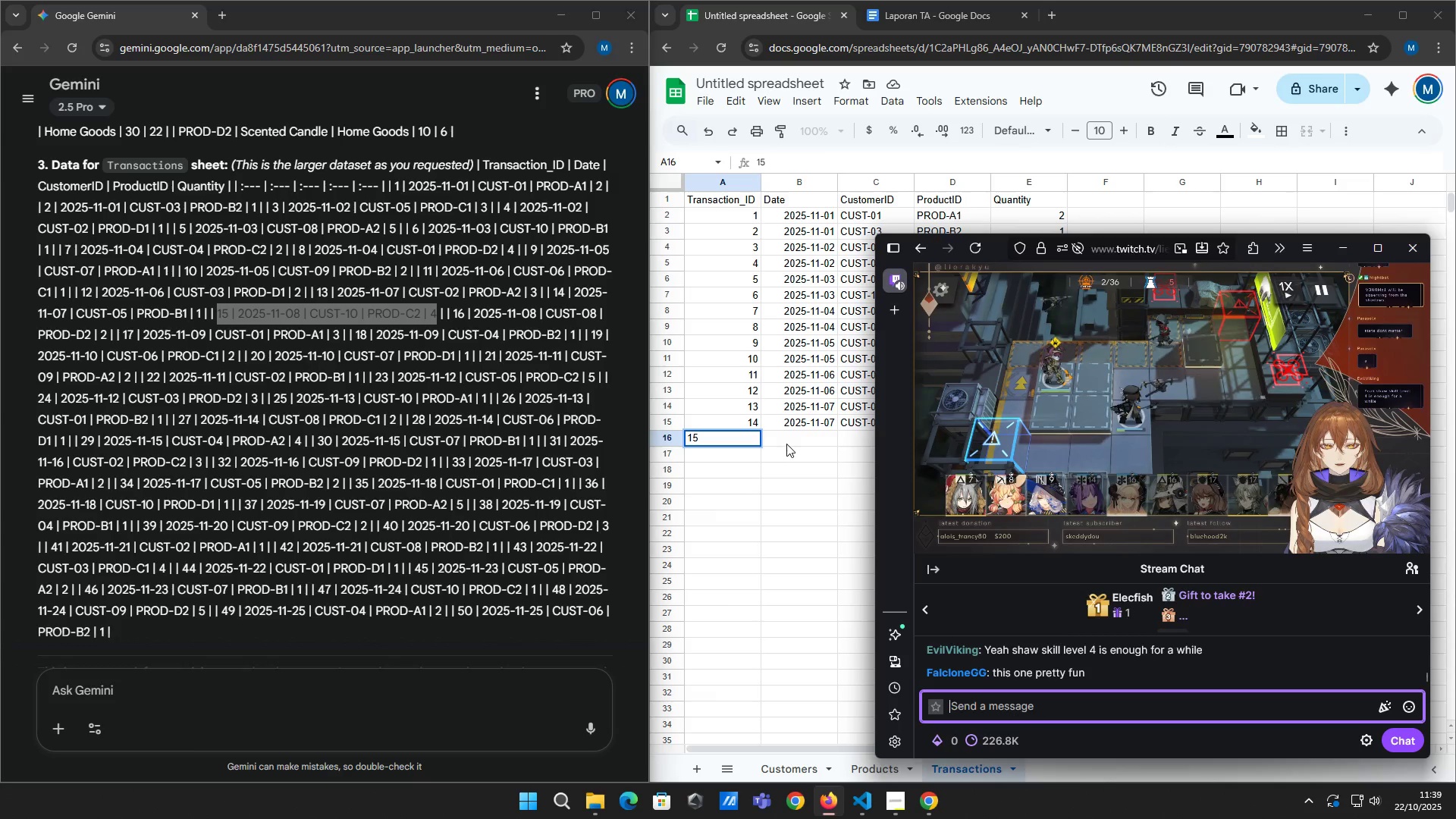 
left_click([788, 443])
 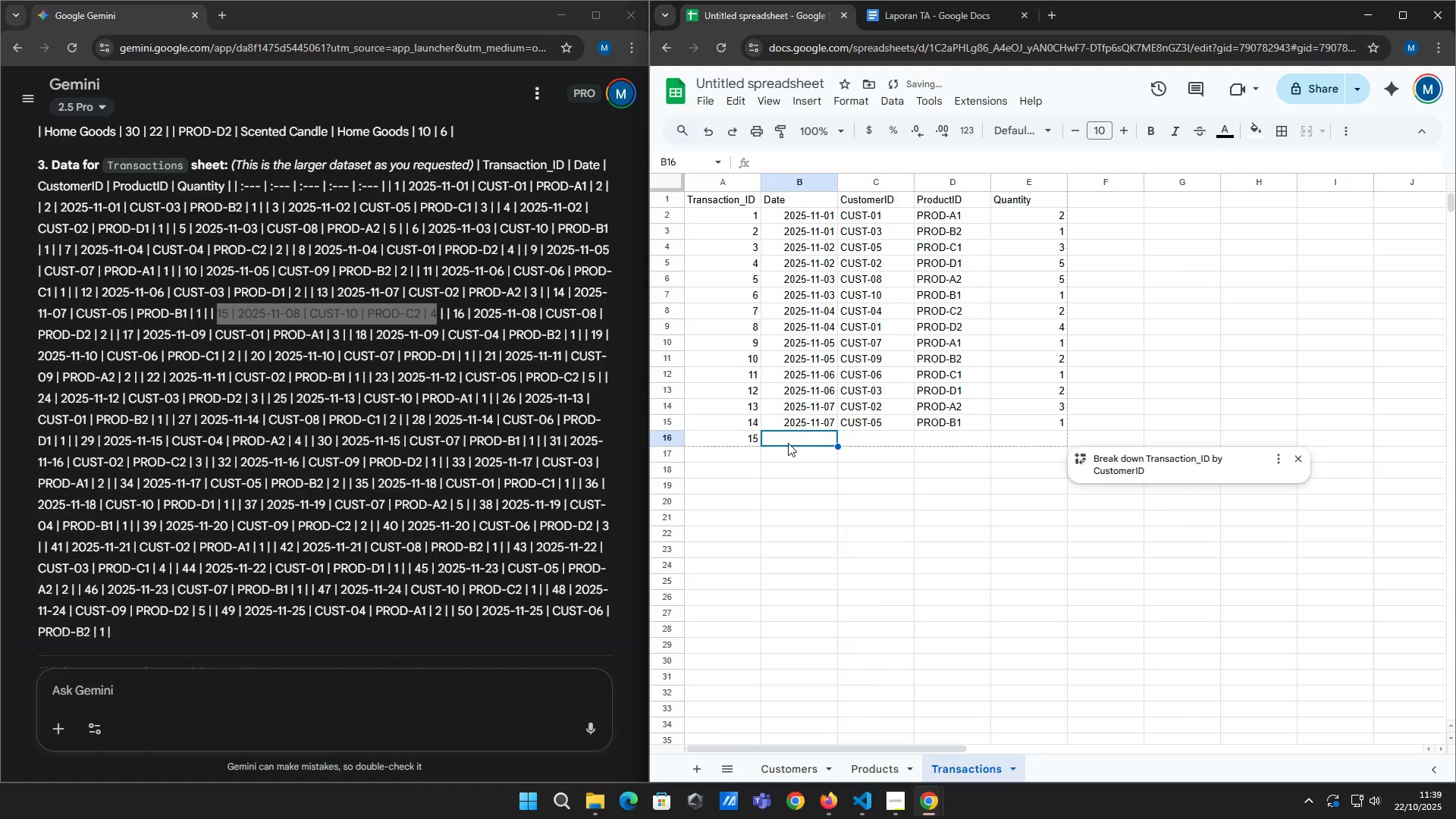 
type(2025-11-08)
key(Tab)
type(CUST-)
 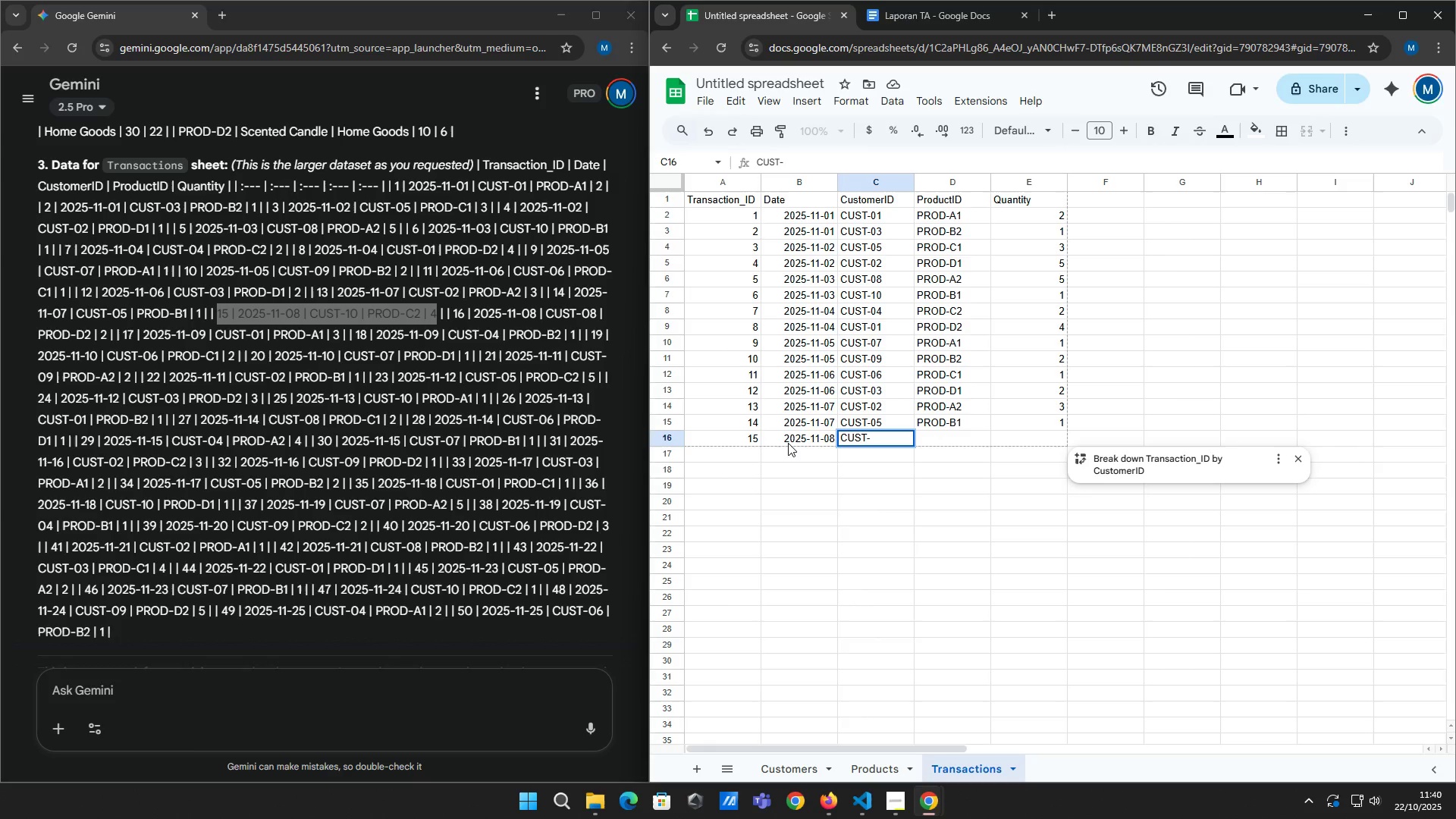 
wait(17.26)
 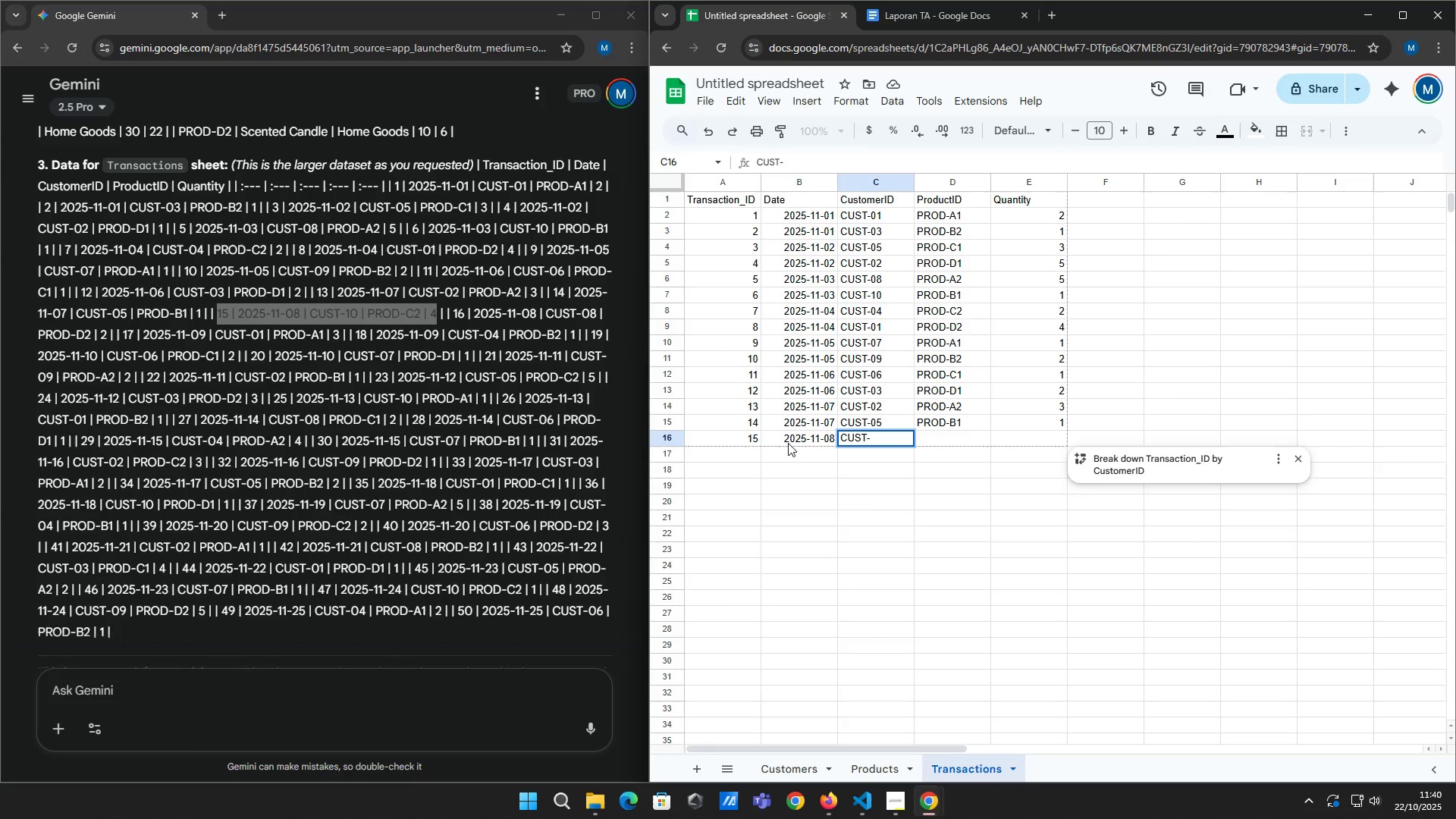 
type(10)
key(Tab)
type(PROD-C2)
 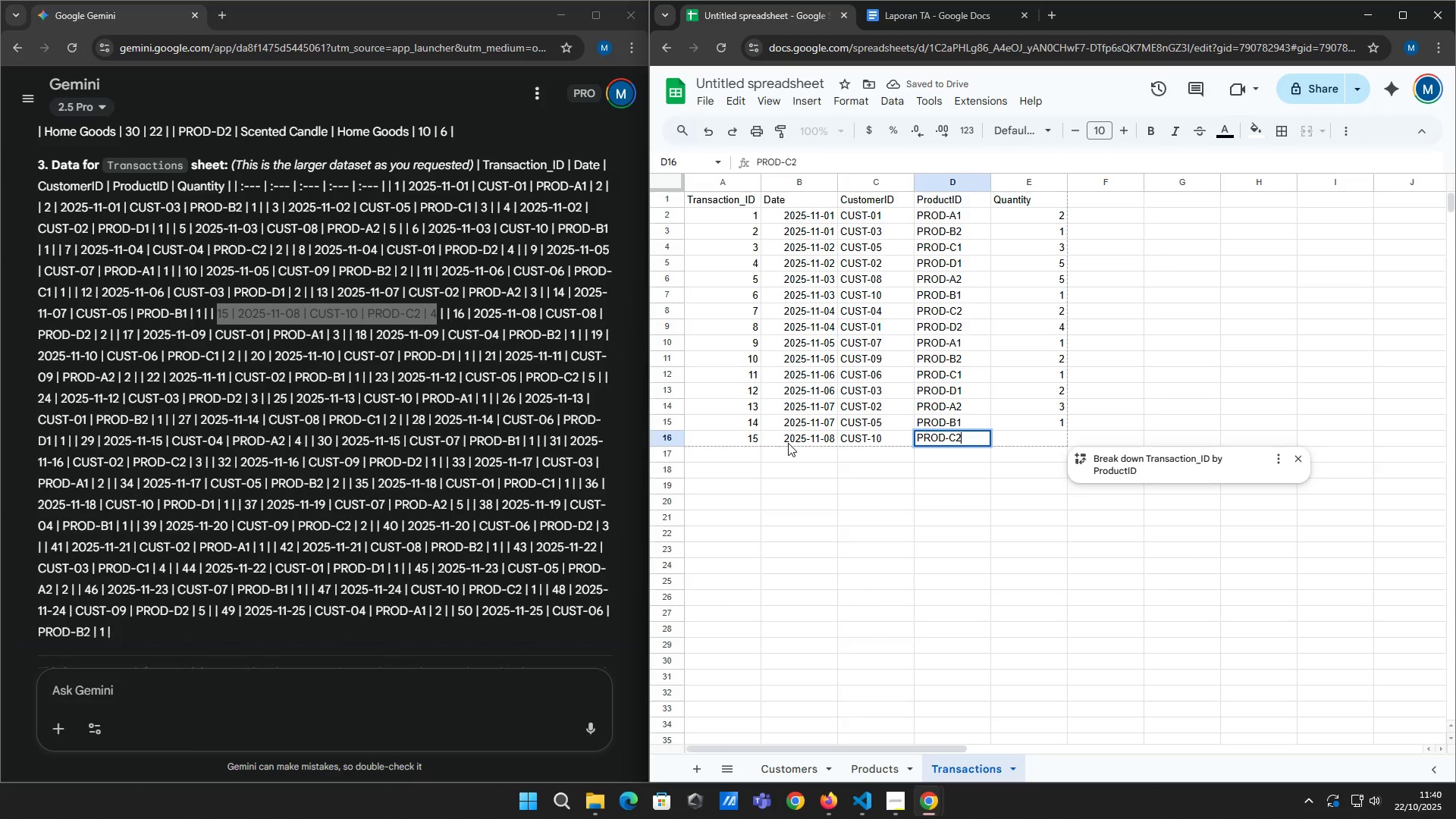 
key(Tab)
 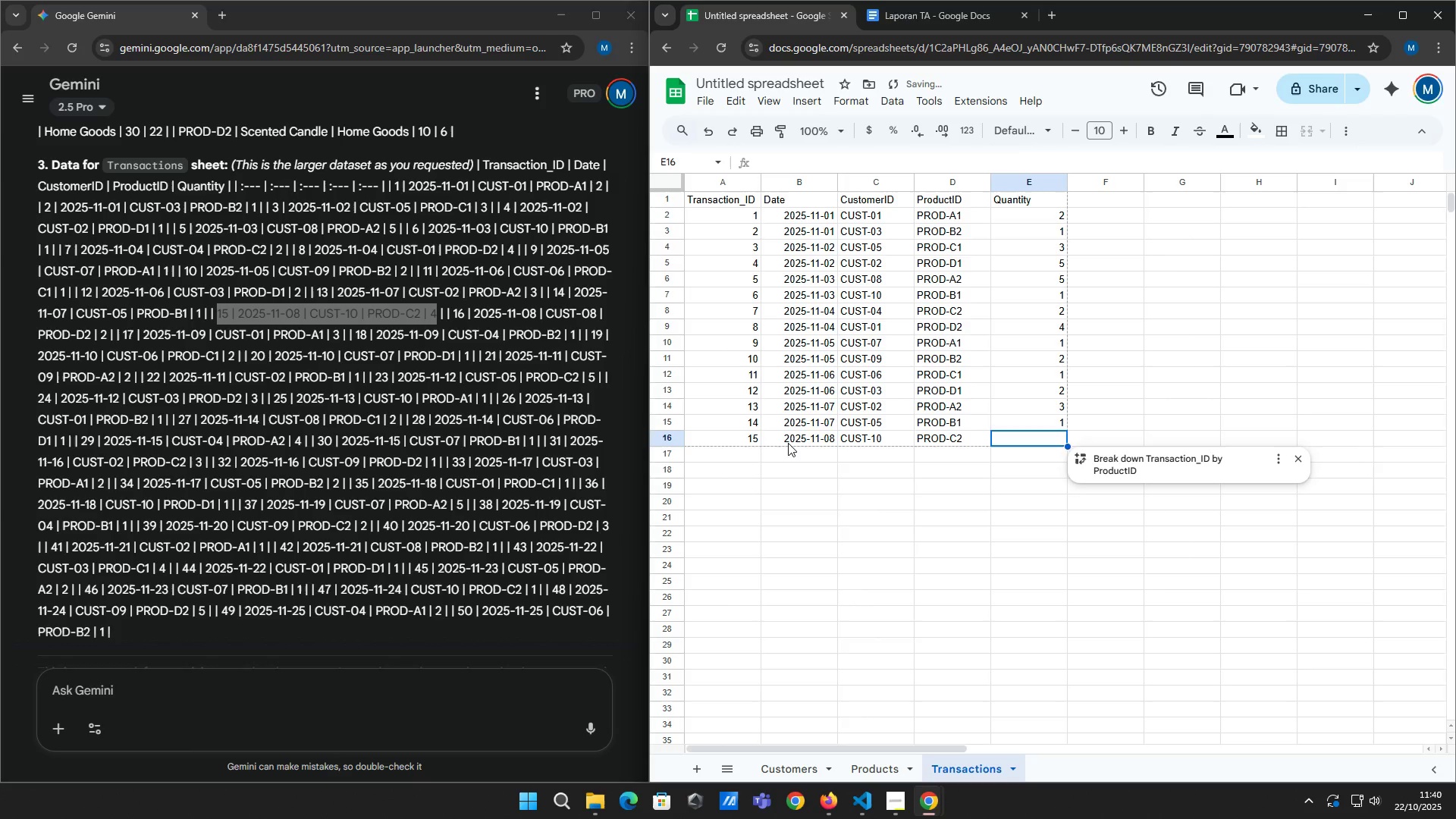 
key(4)
 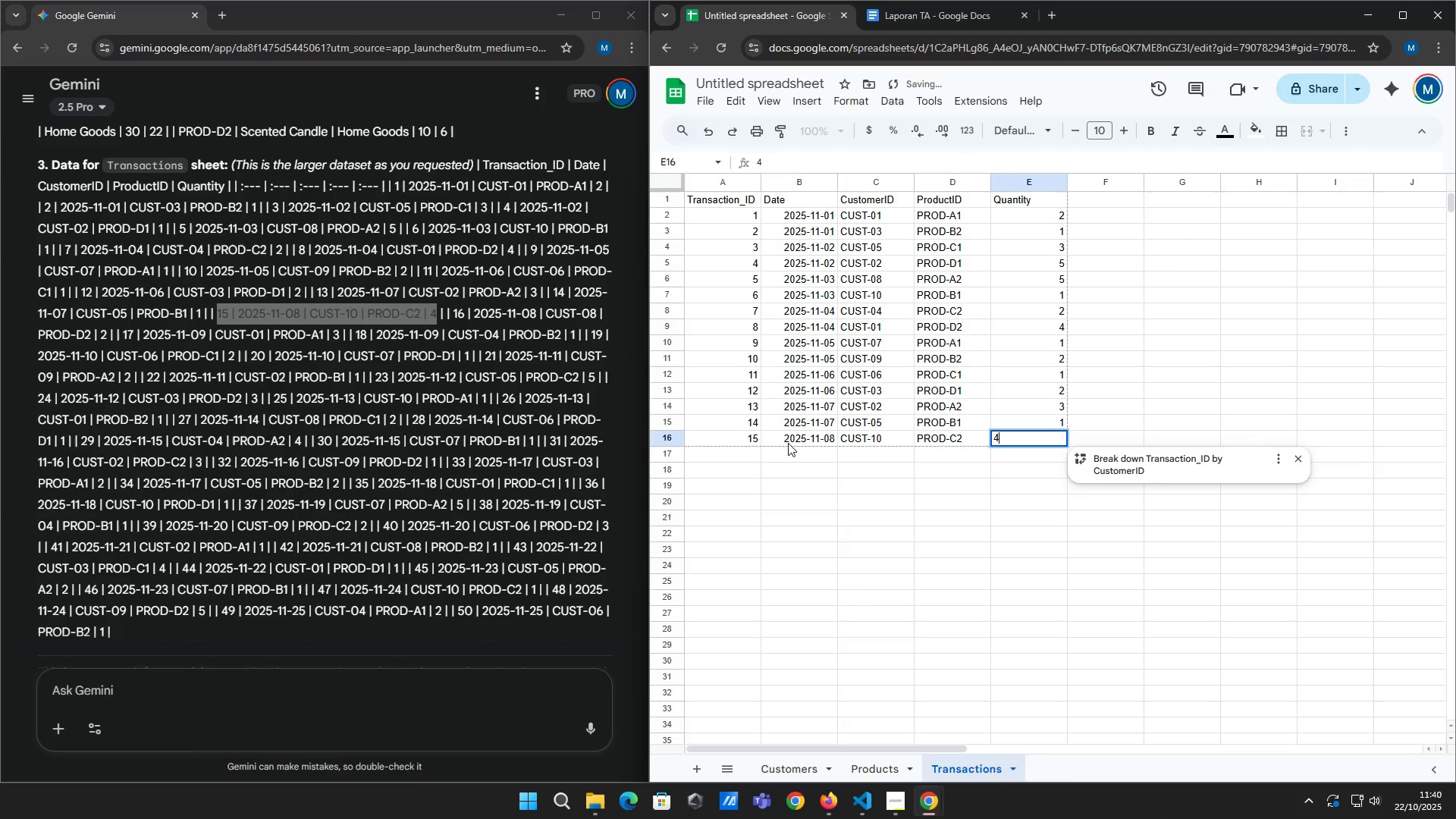 
key(Enter)
 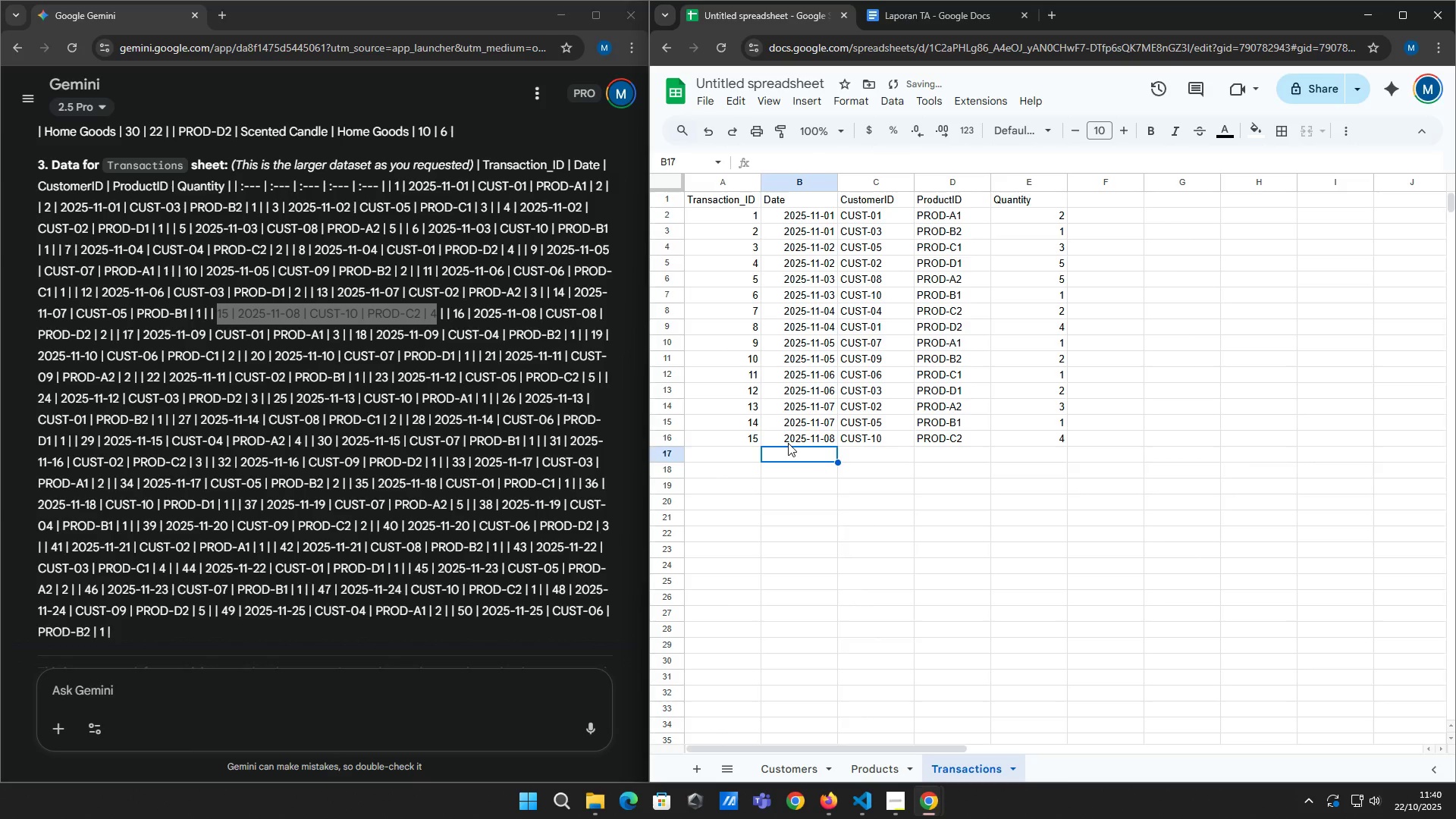 
key(ArrowLeft)
 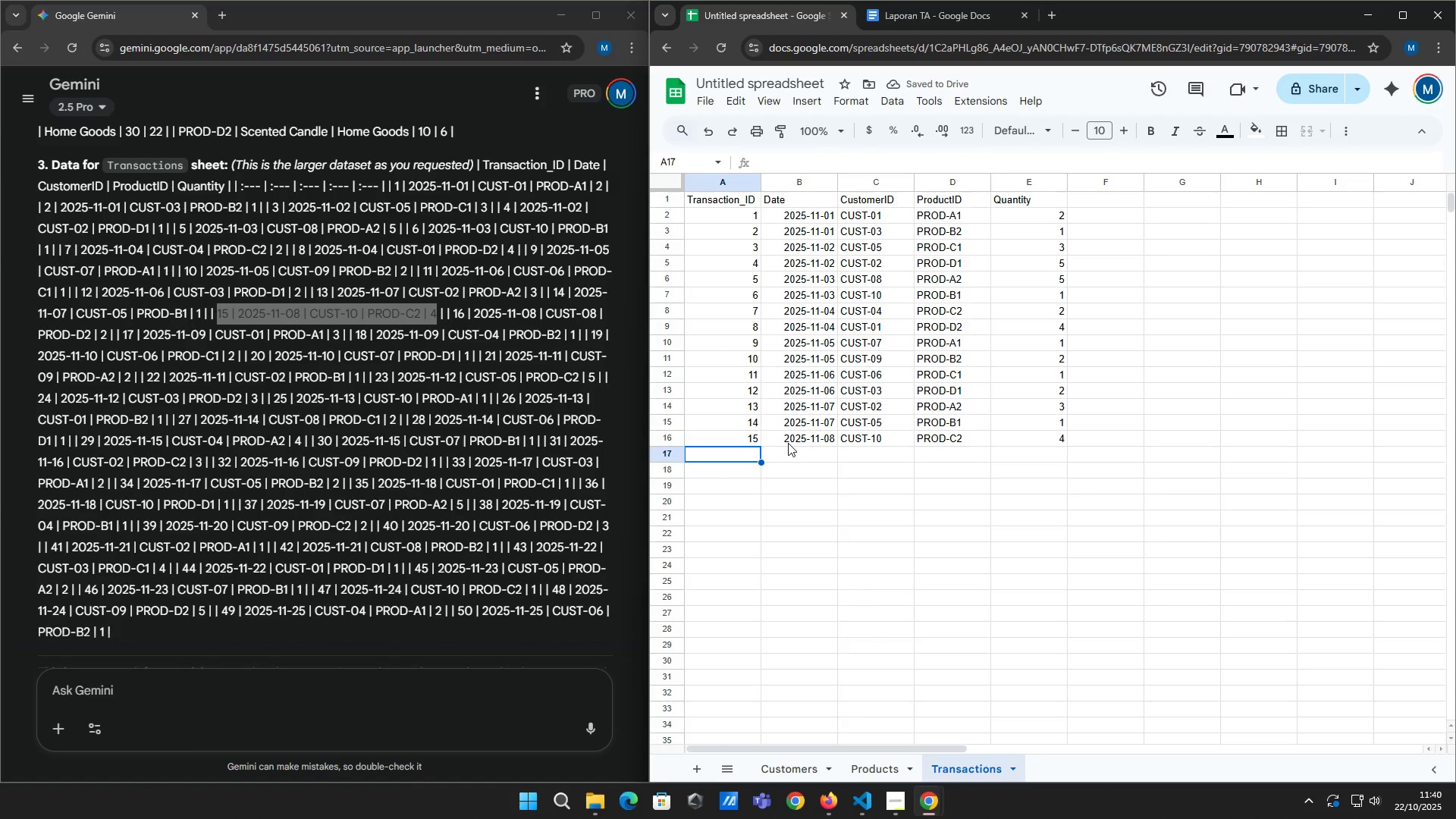 
left_click([586, 803])
 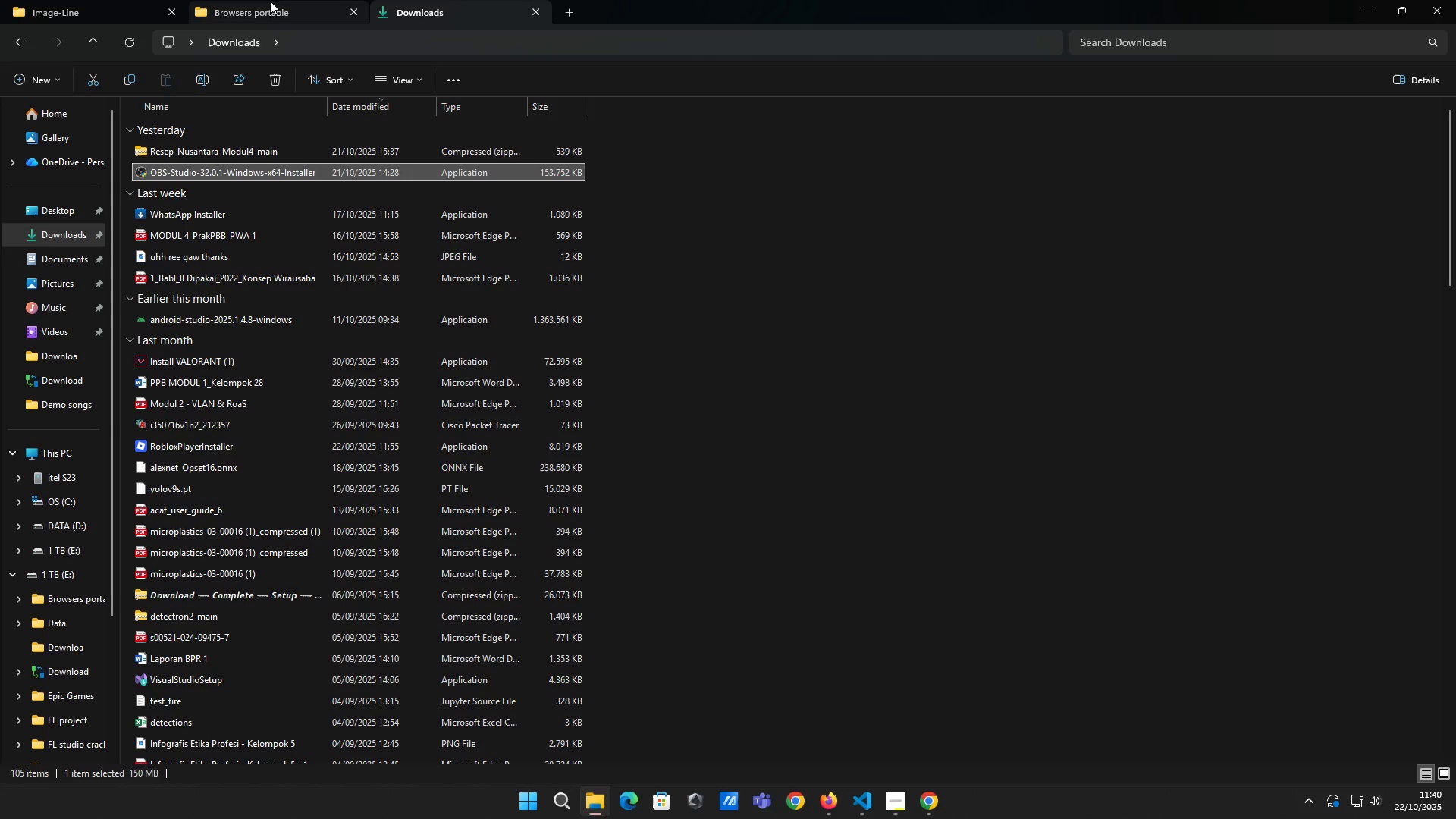 
left_click([278, 17])
 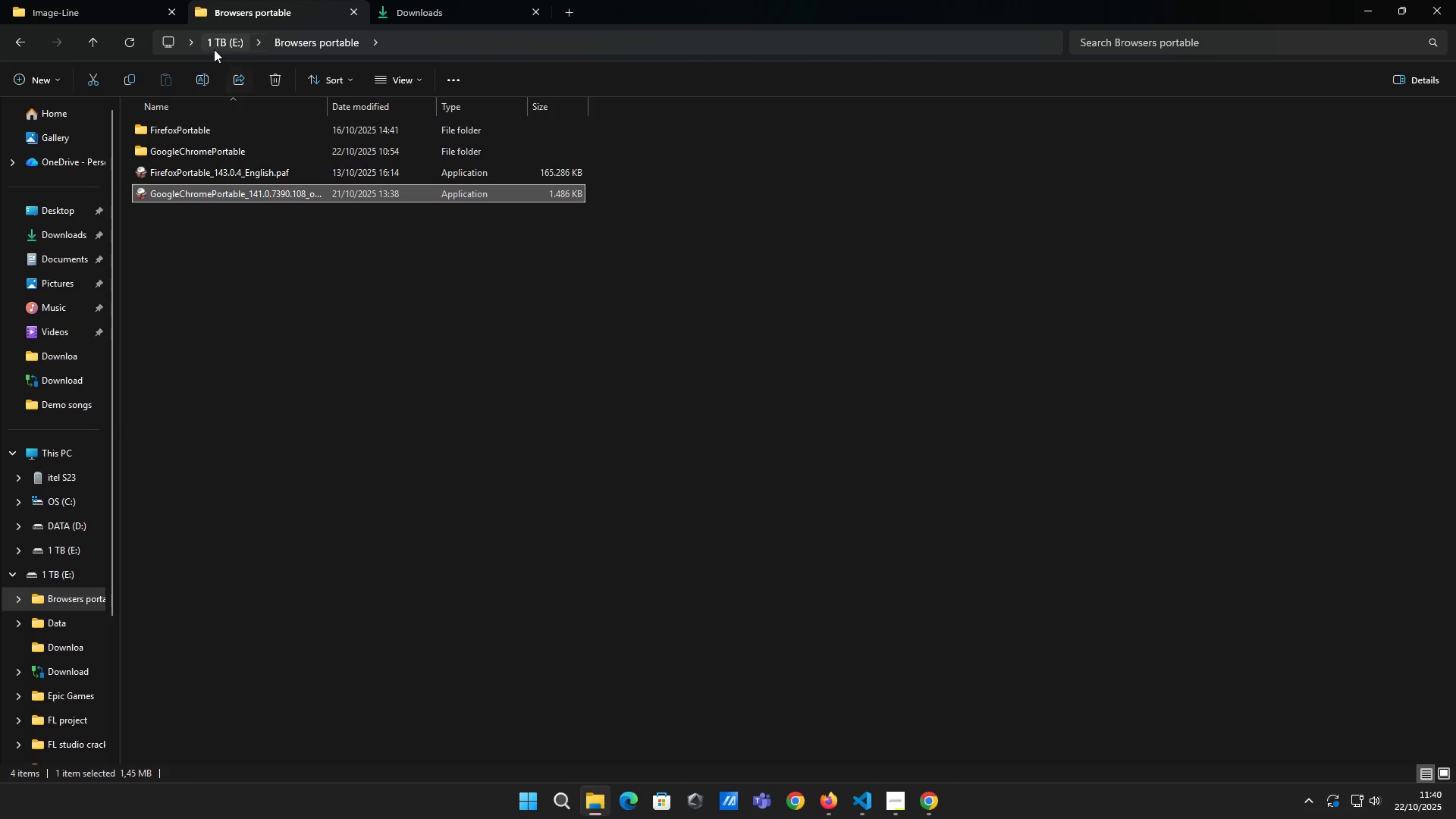 
left_click([219, 39])
 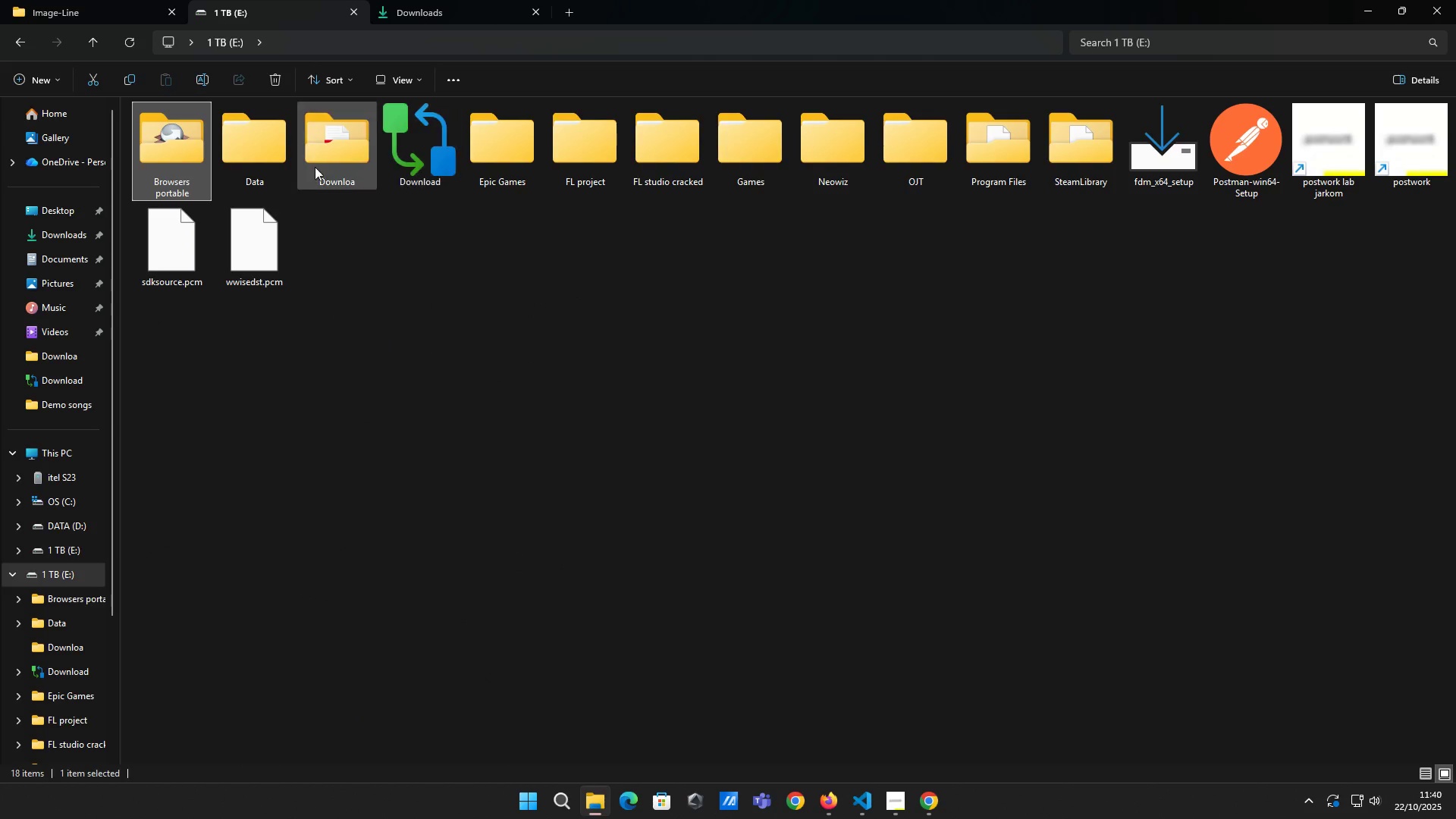 
double_click([284, 142])
 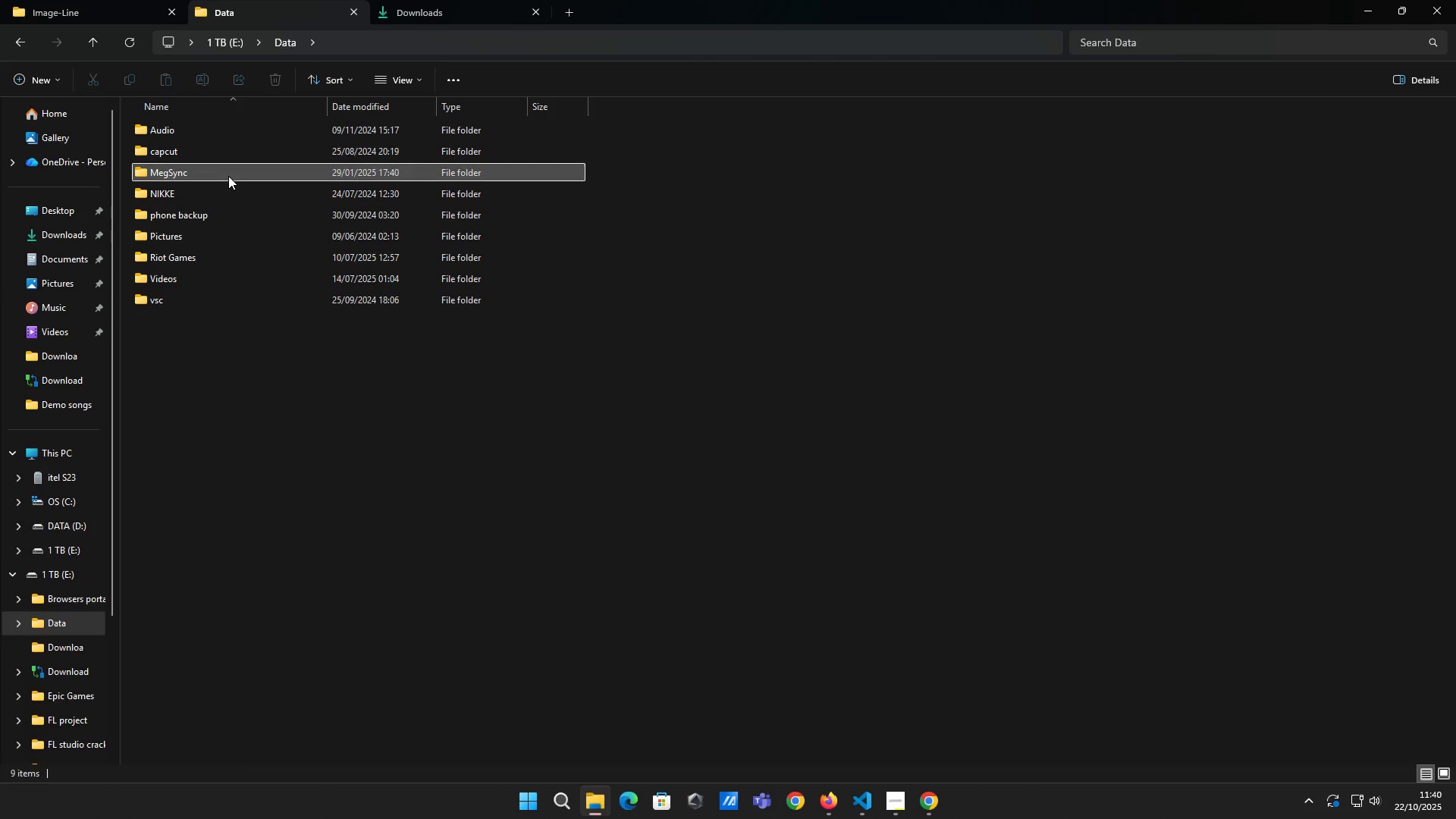 
double_click([228, 176])
 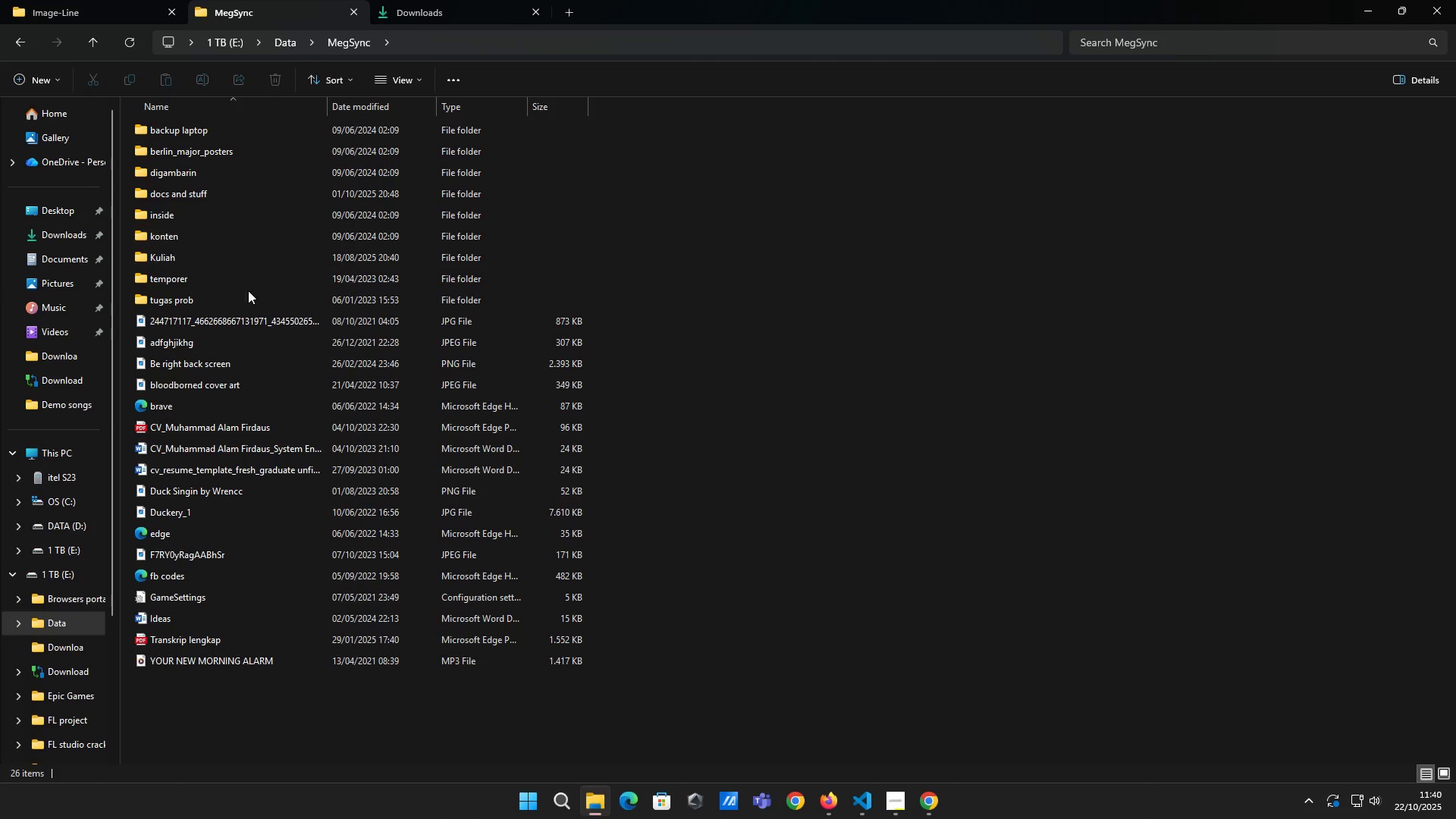 
mouse_move([209, 184])
 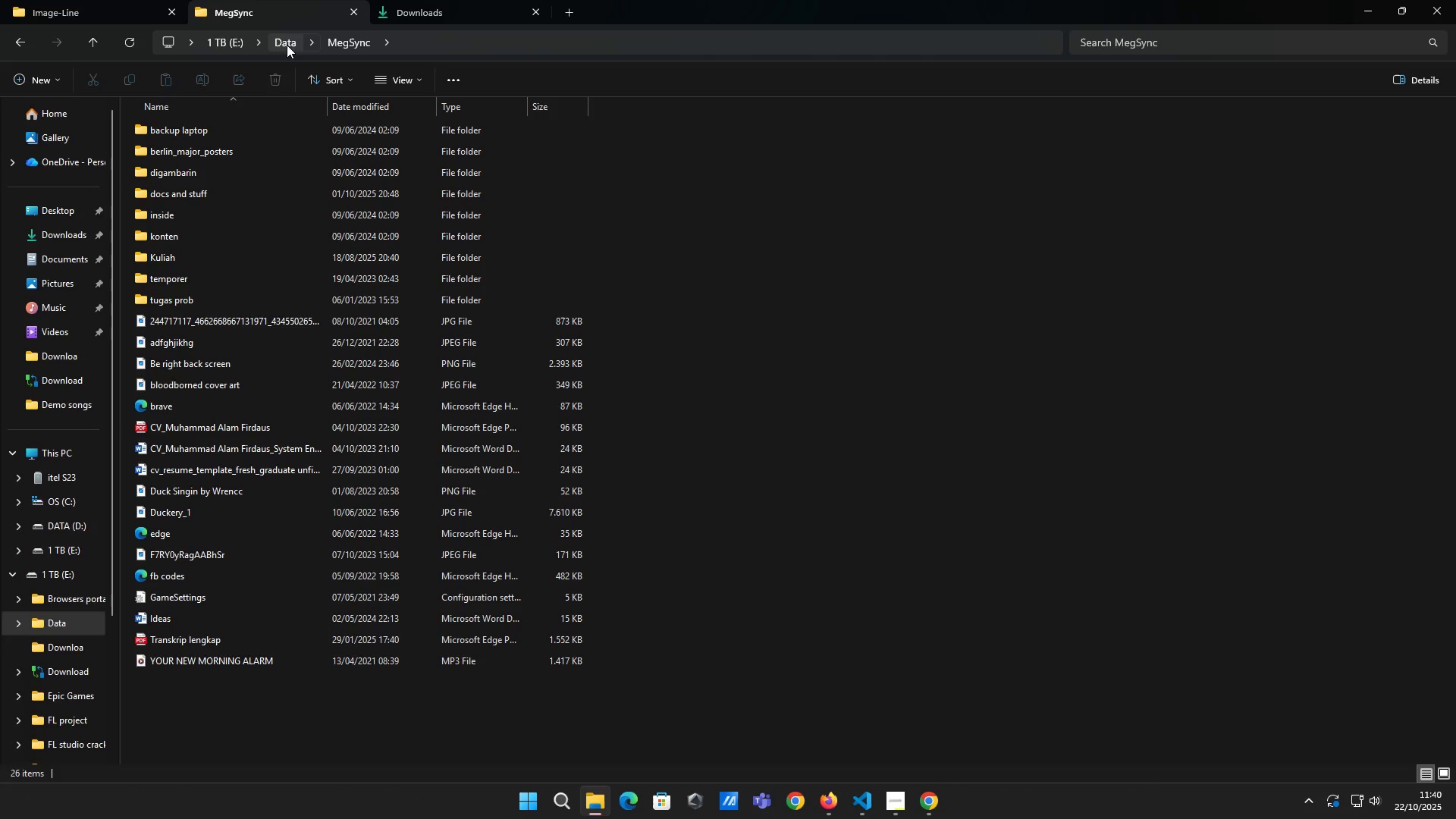 
left_click([287, 45])
 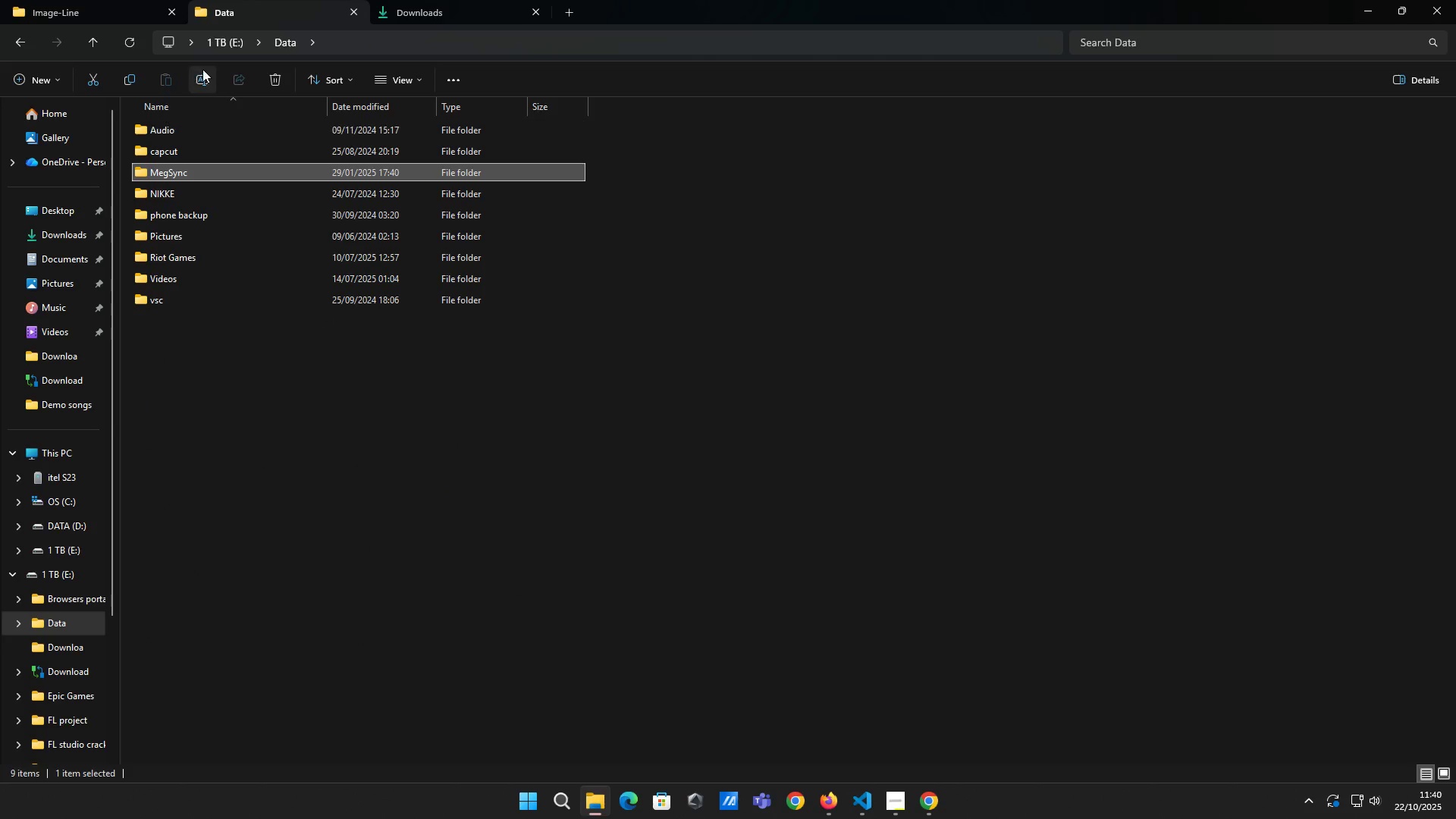 
left_click([220, 41])
 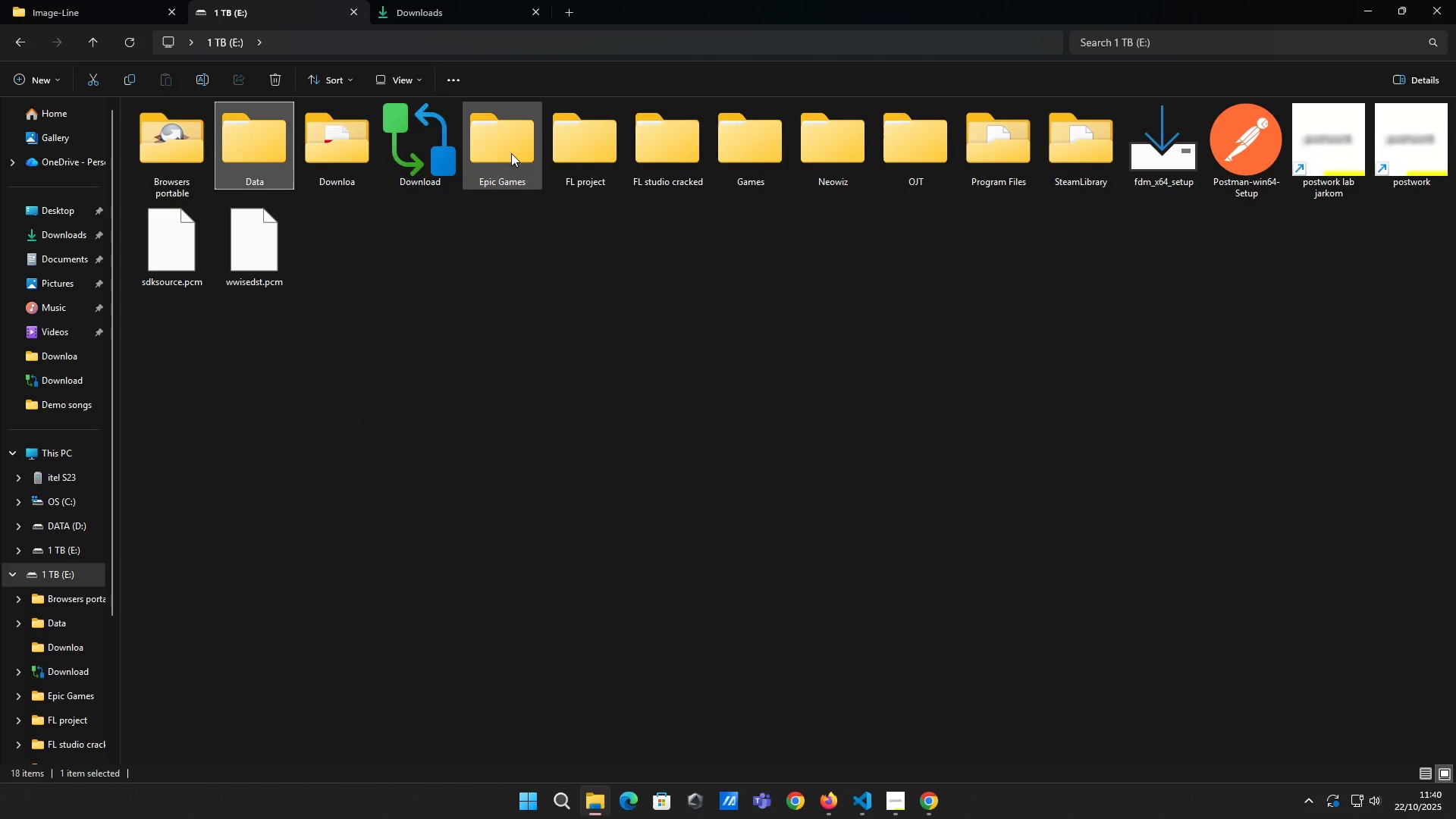 
double_click([320, 149])
 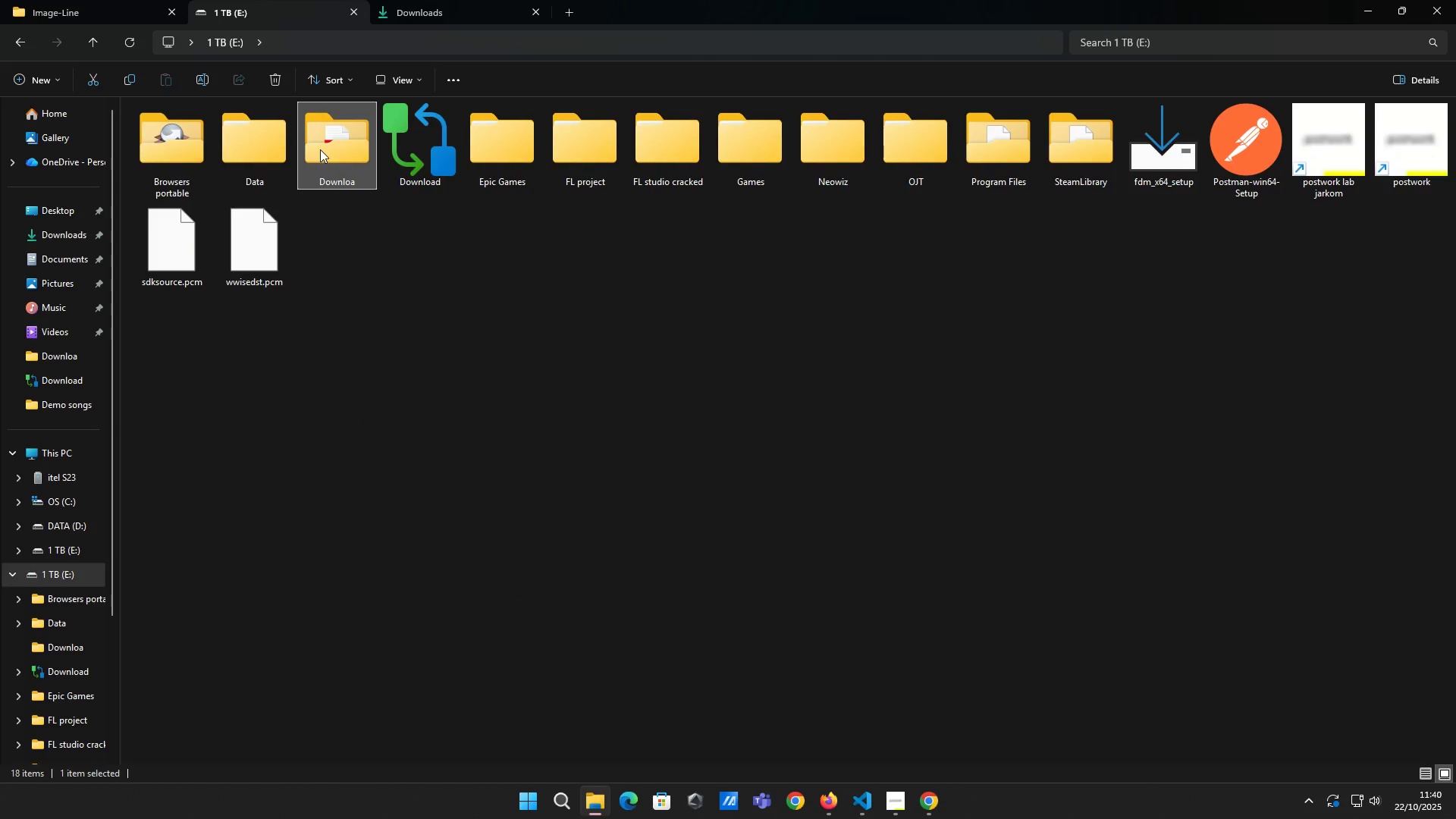 
triple_click([320, 149])
 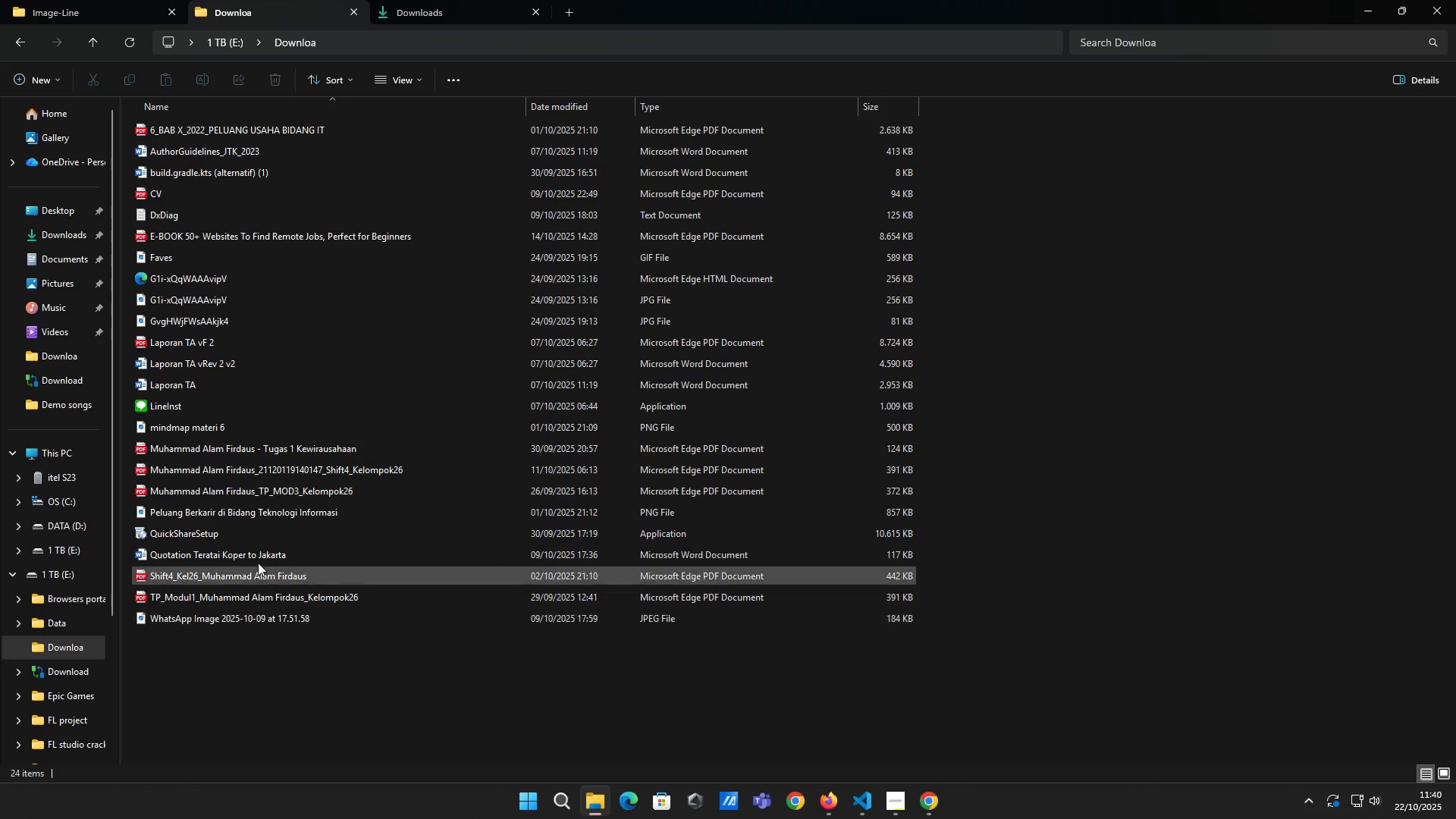 
left_click([232, 44])
 